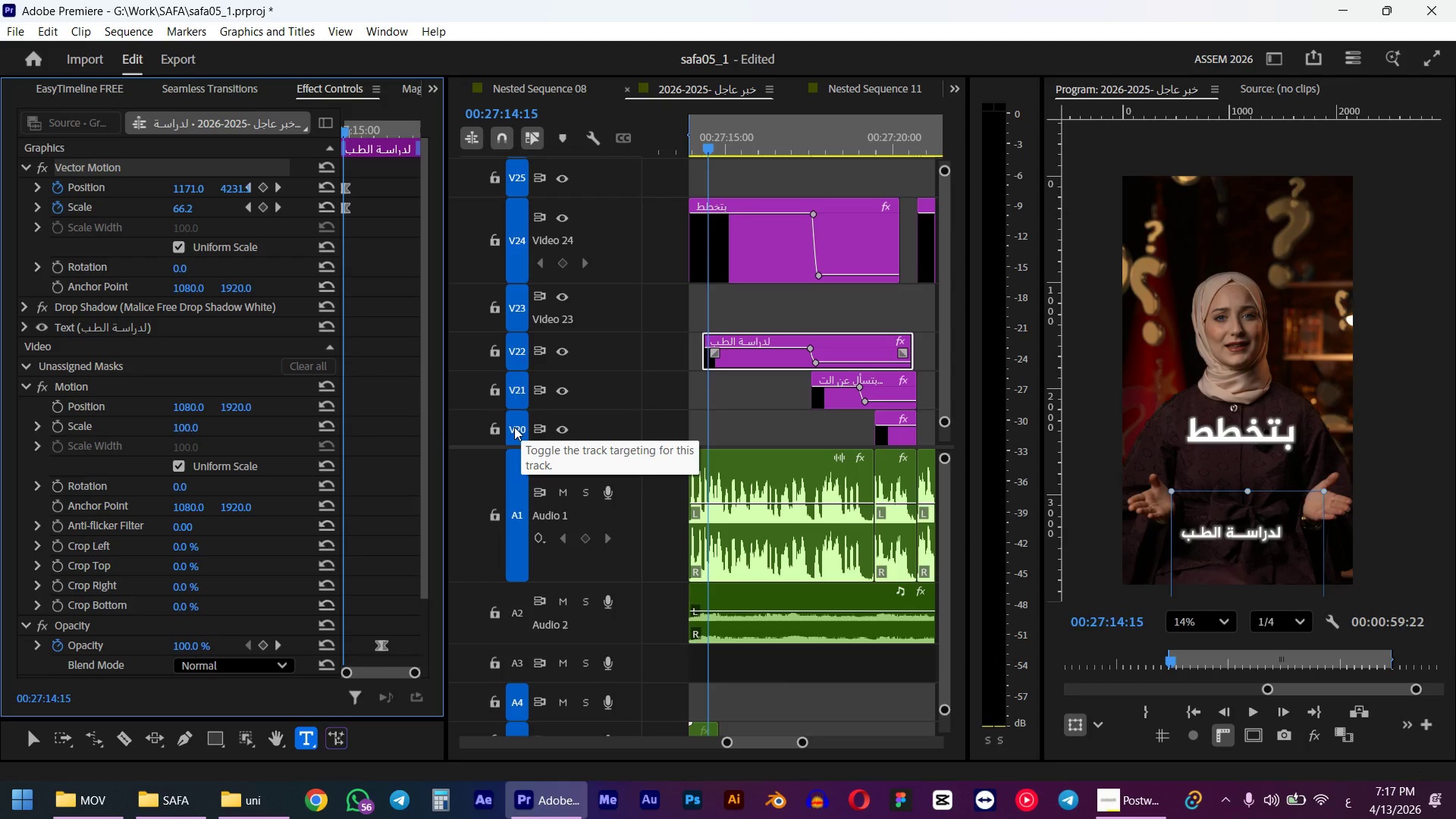 
key(ArrowRight)
 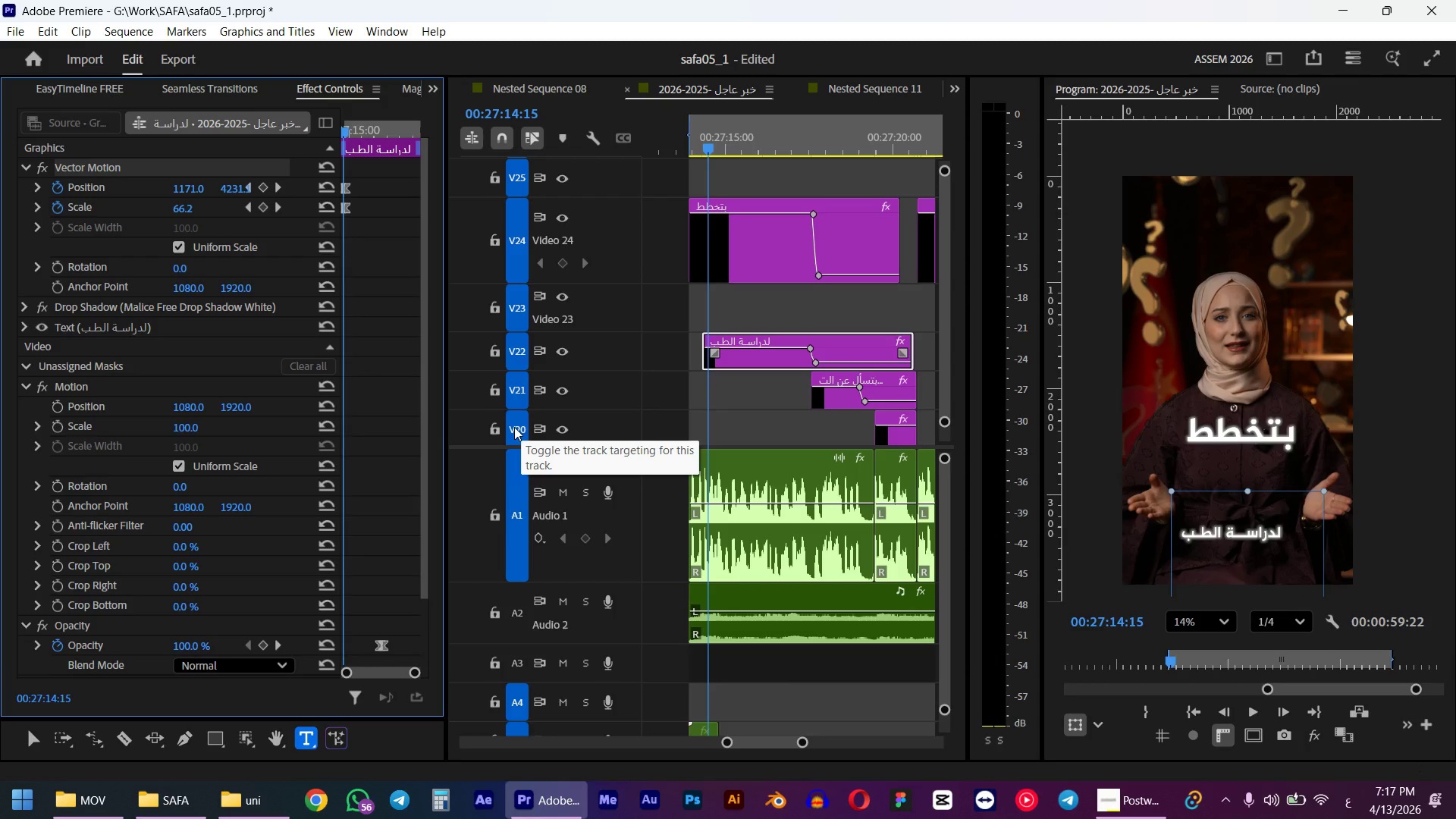 
key(ArrowRight)
 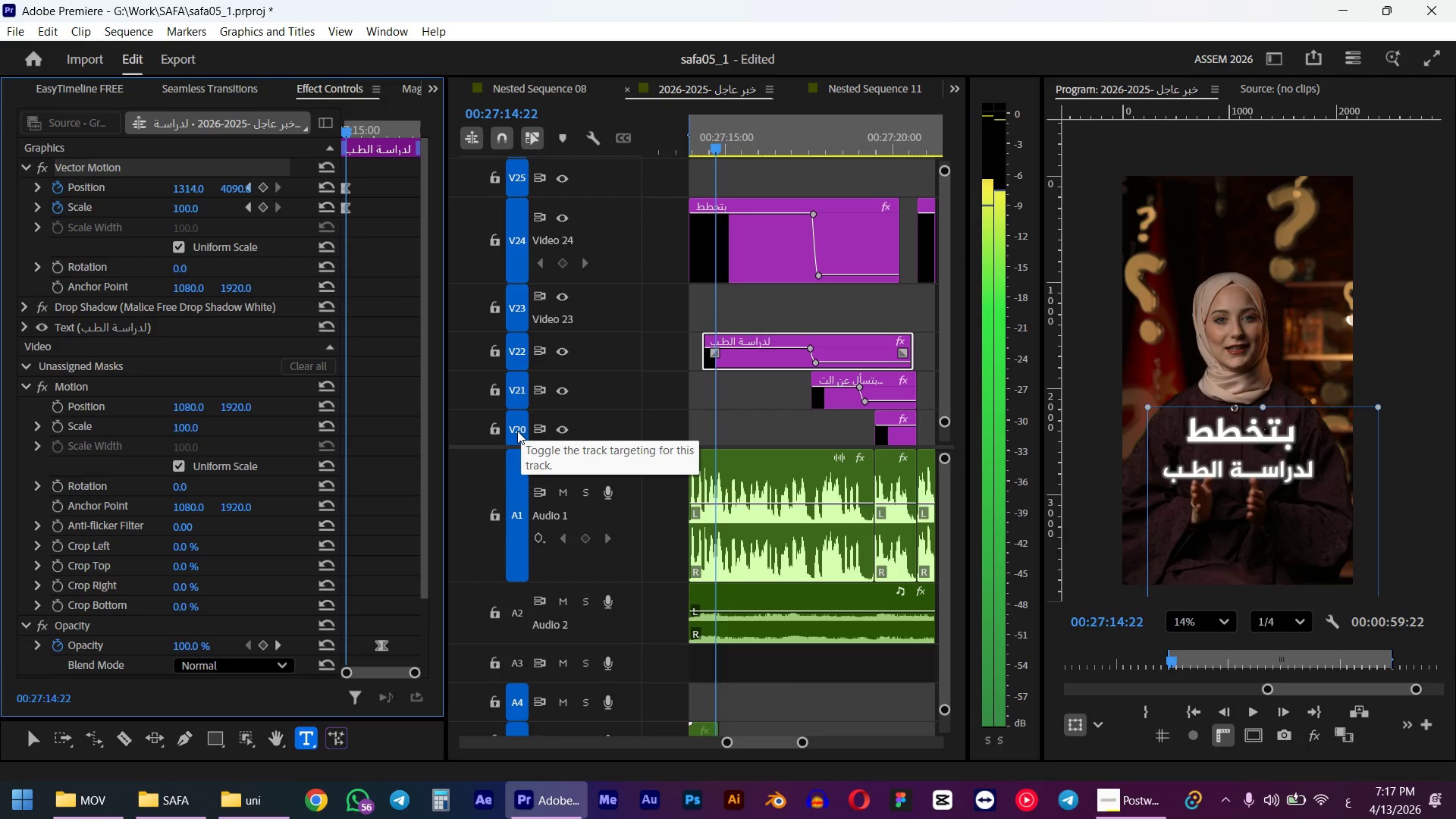 
key(ArrowRight)
 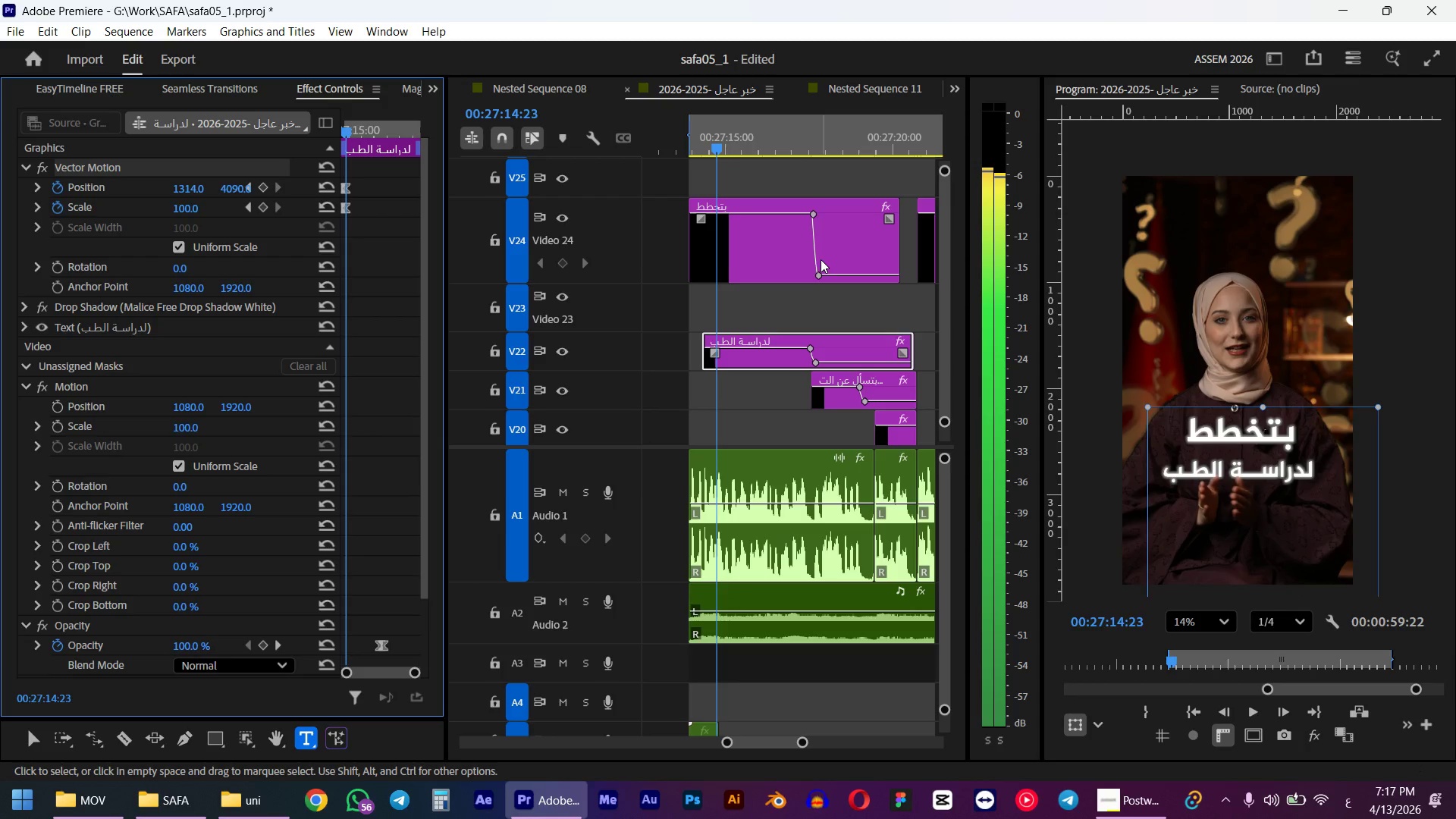 
key(Space)
 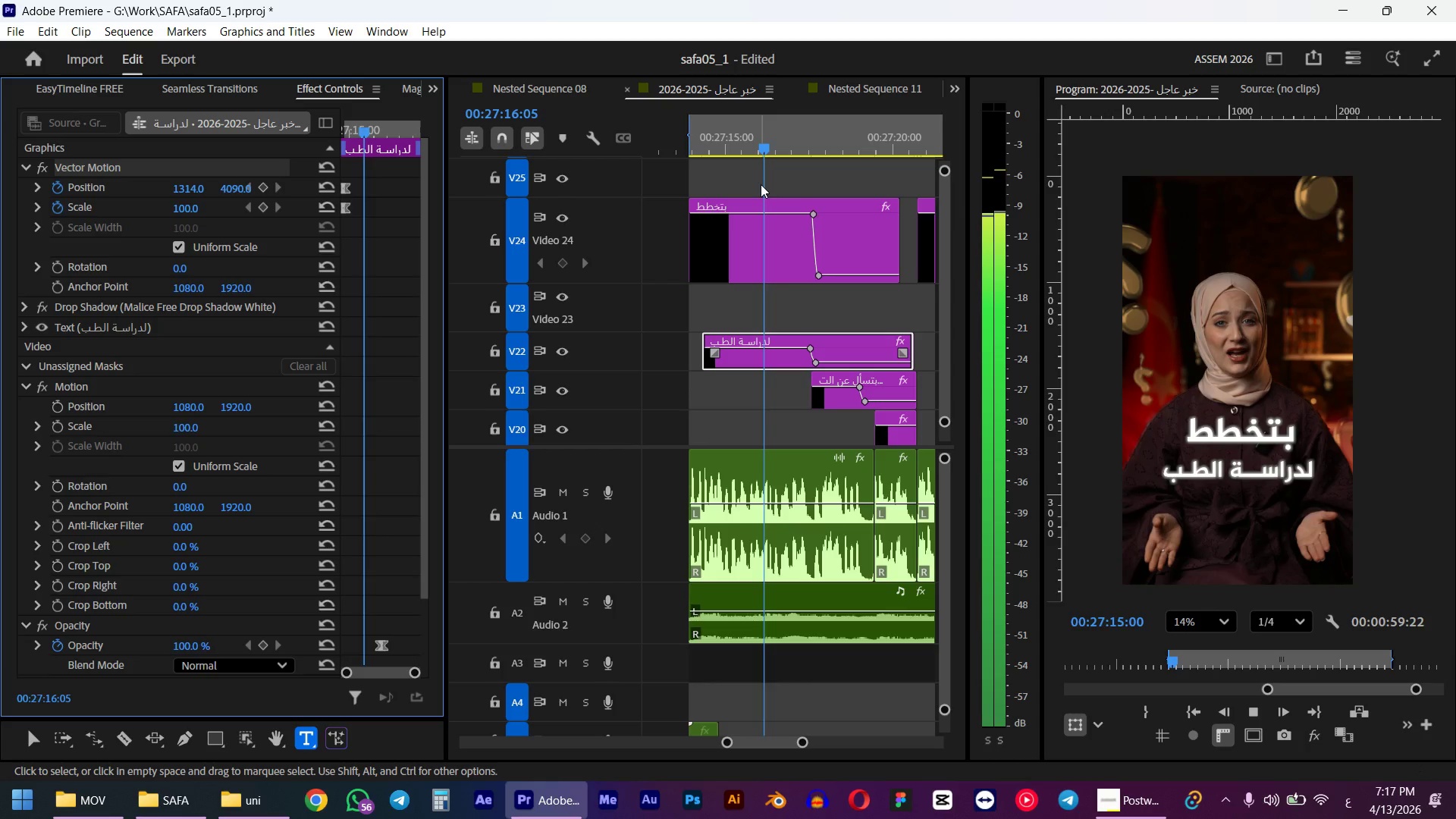 
key(Space)
 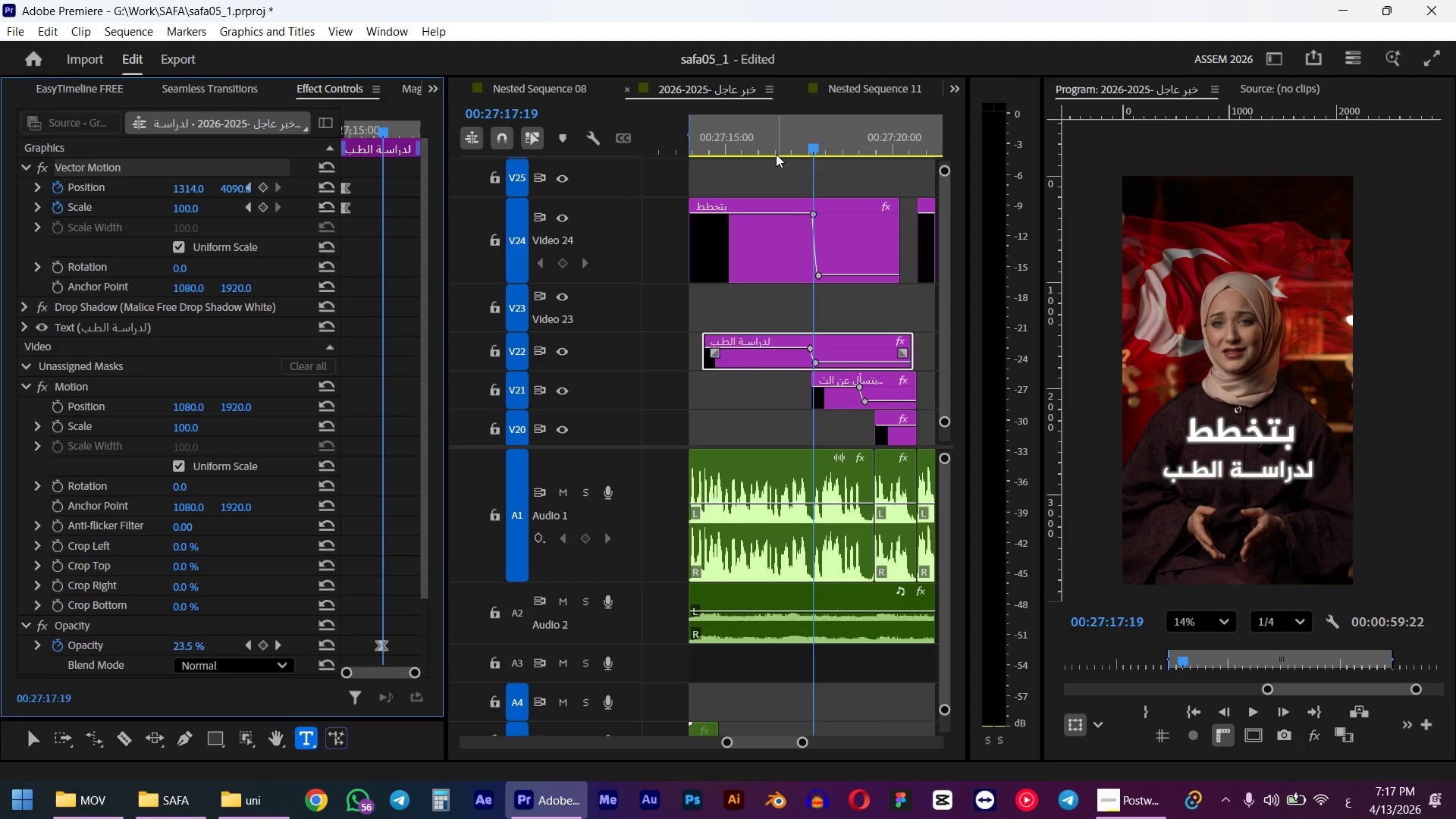 
left_click_drag(start_coordinate=[776, 146], to_coordinate=[761, 146])
 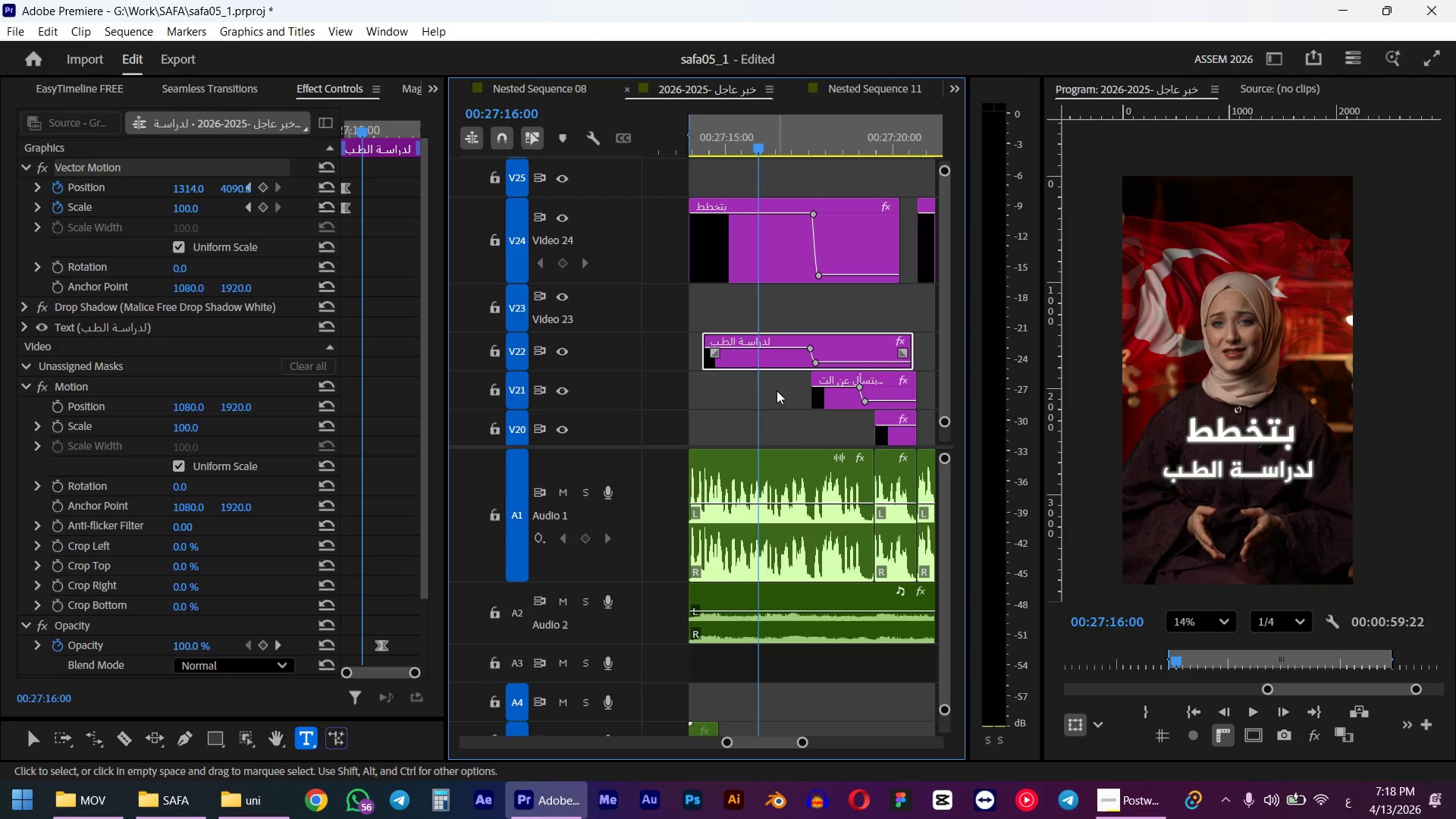 
hold_key(key=AltLeft, duration=0.84)
scroll: coordinate [778, 397], scroll_direction: down, amount: 6.0
 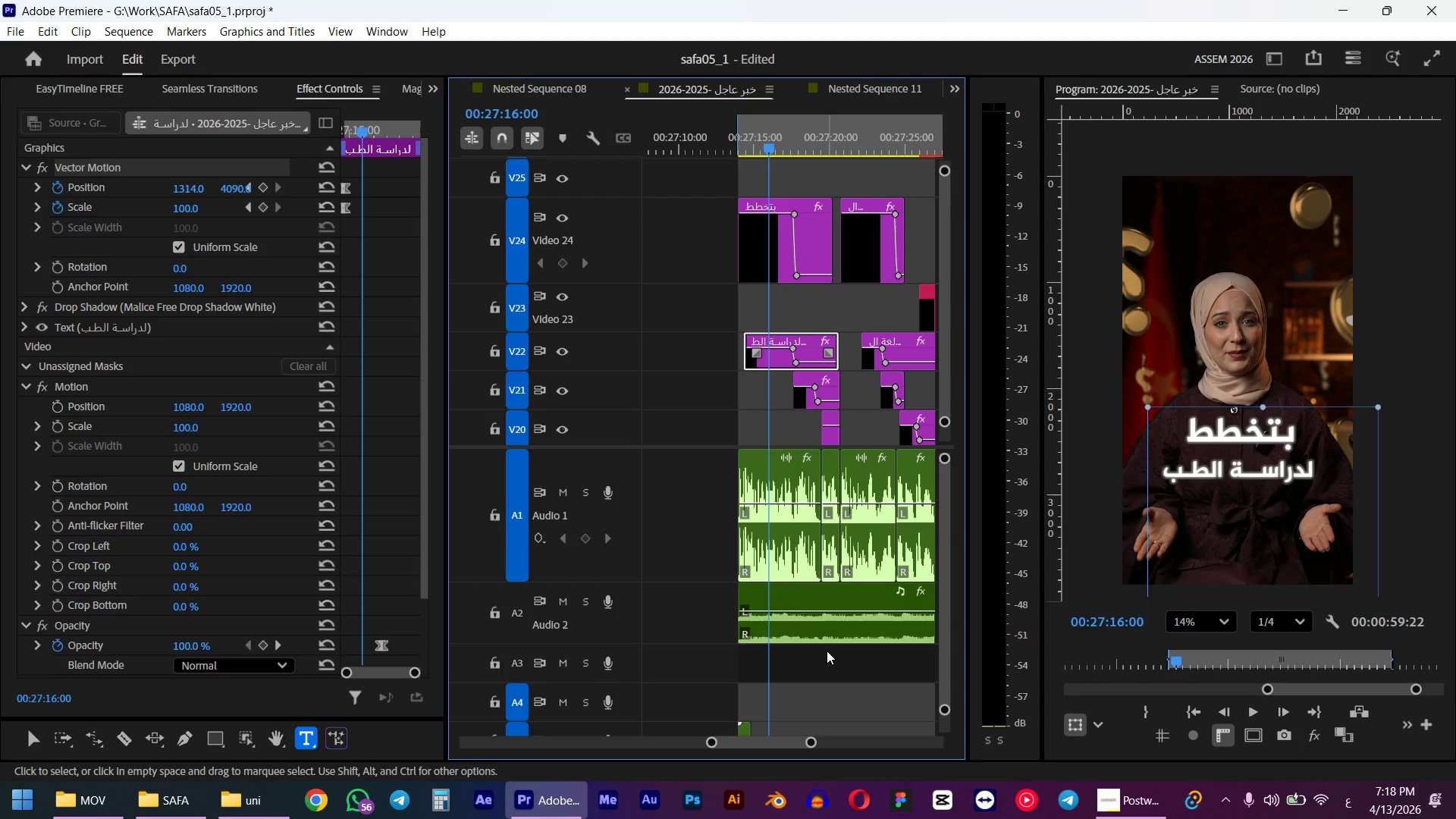 
hold_key(key=ControlLeft, duration=3.19)
scroll: coordinate [785, 400], scroll_direction: down, amount: 49.0
 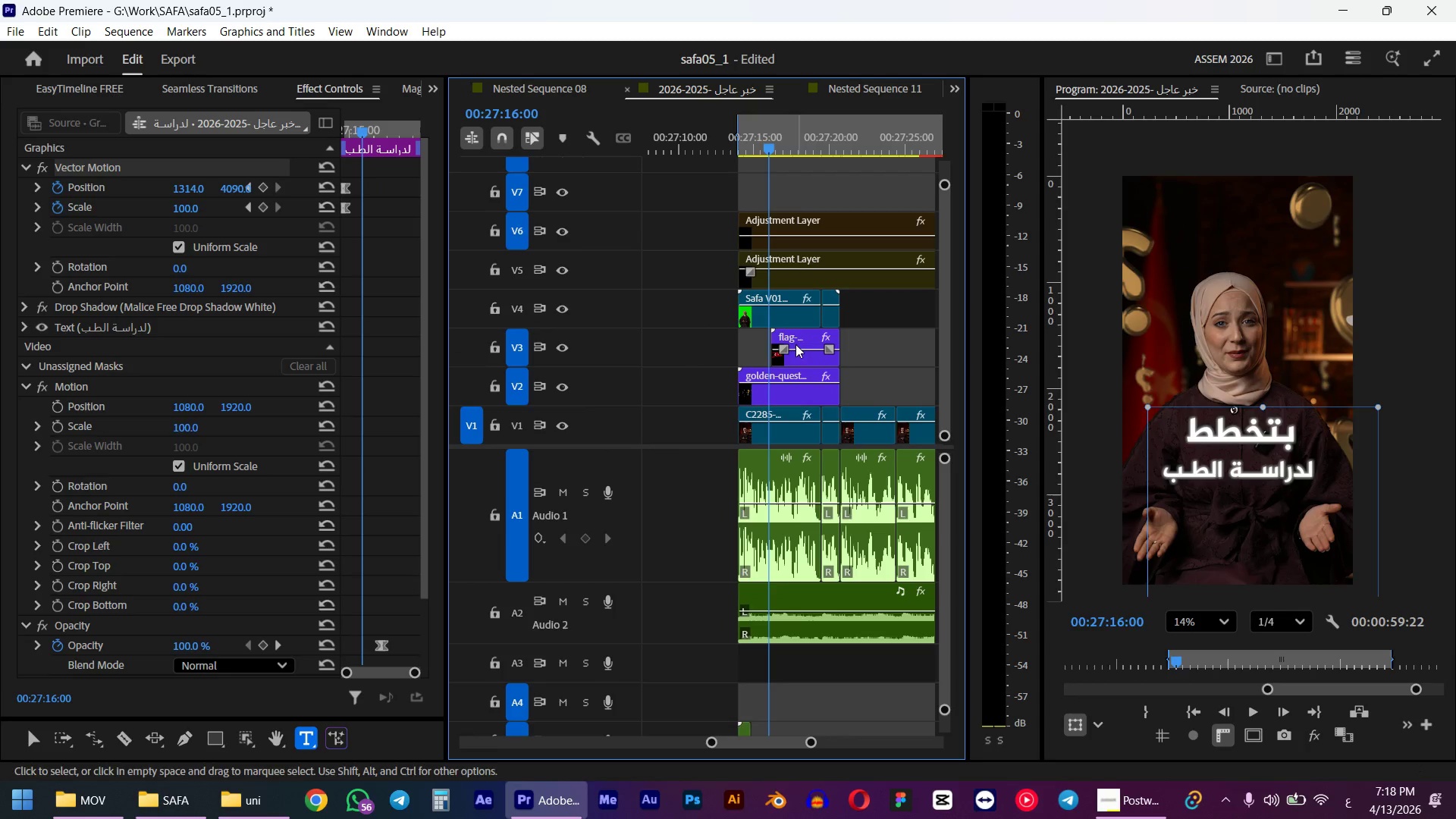 
left_click([799, 361])
 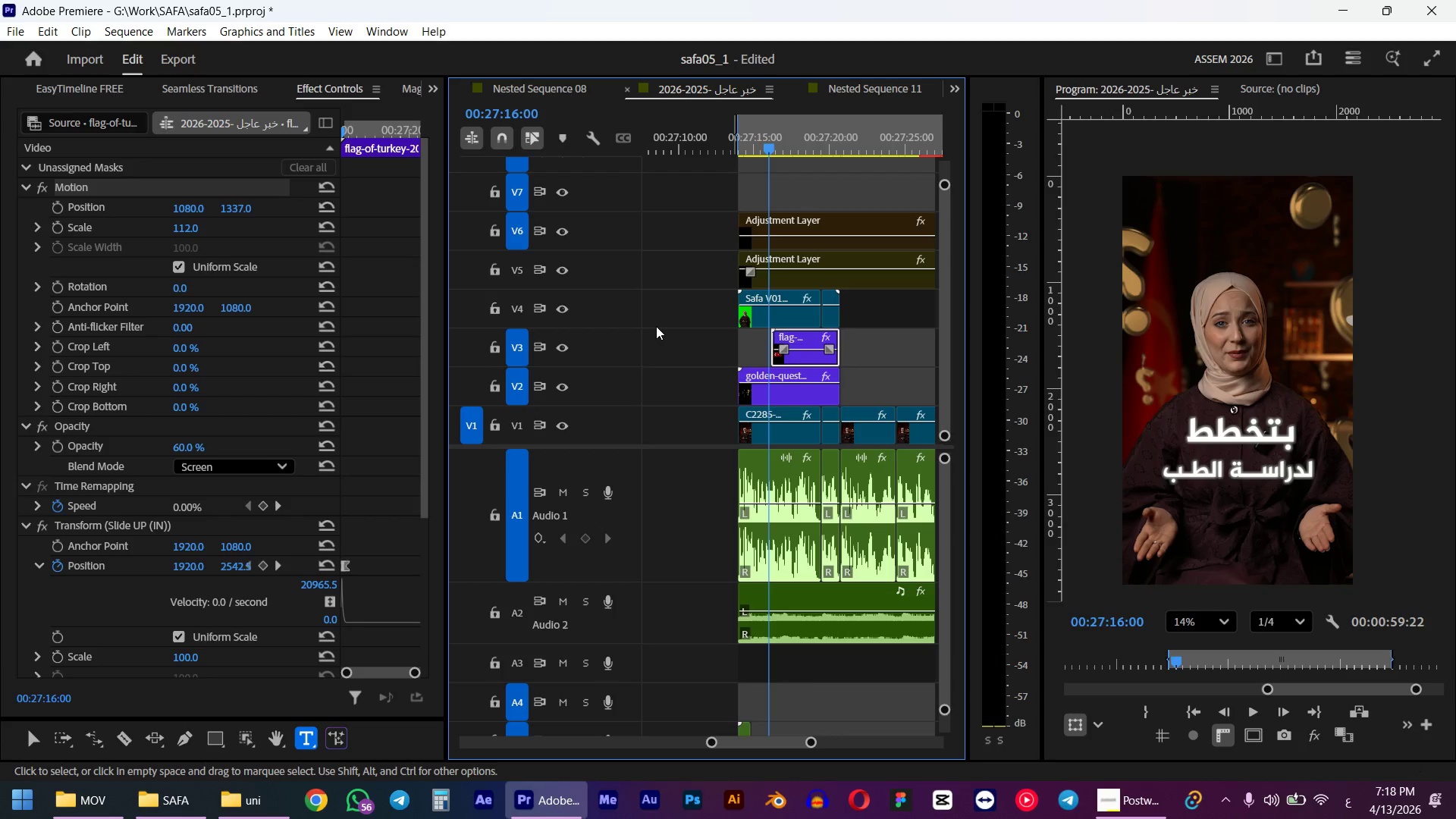 
key(ArrowRight)
 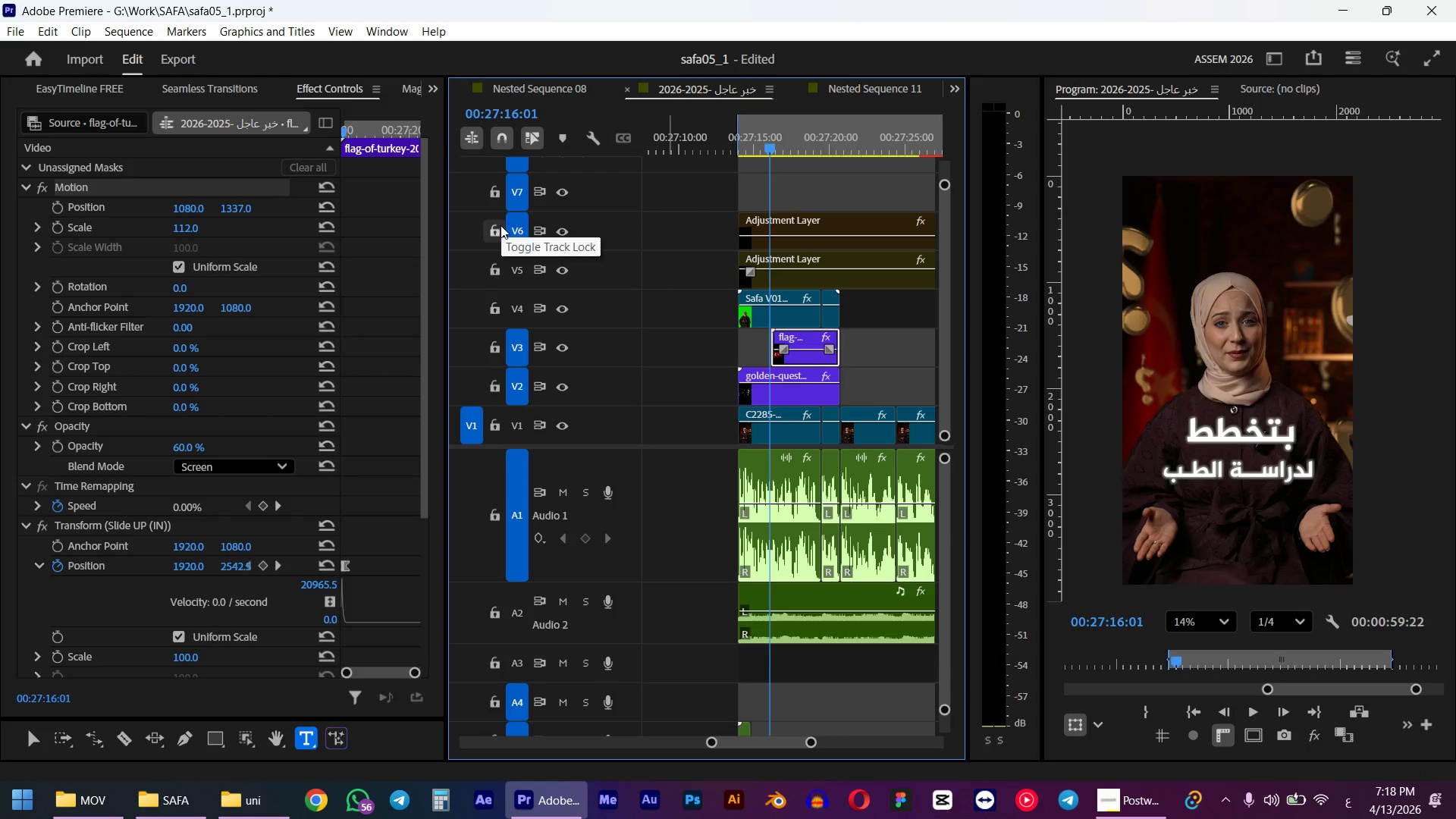 
key(ArrowRight)
 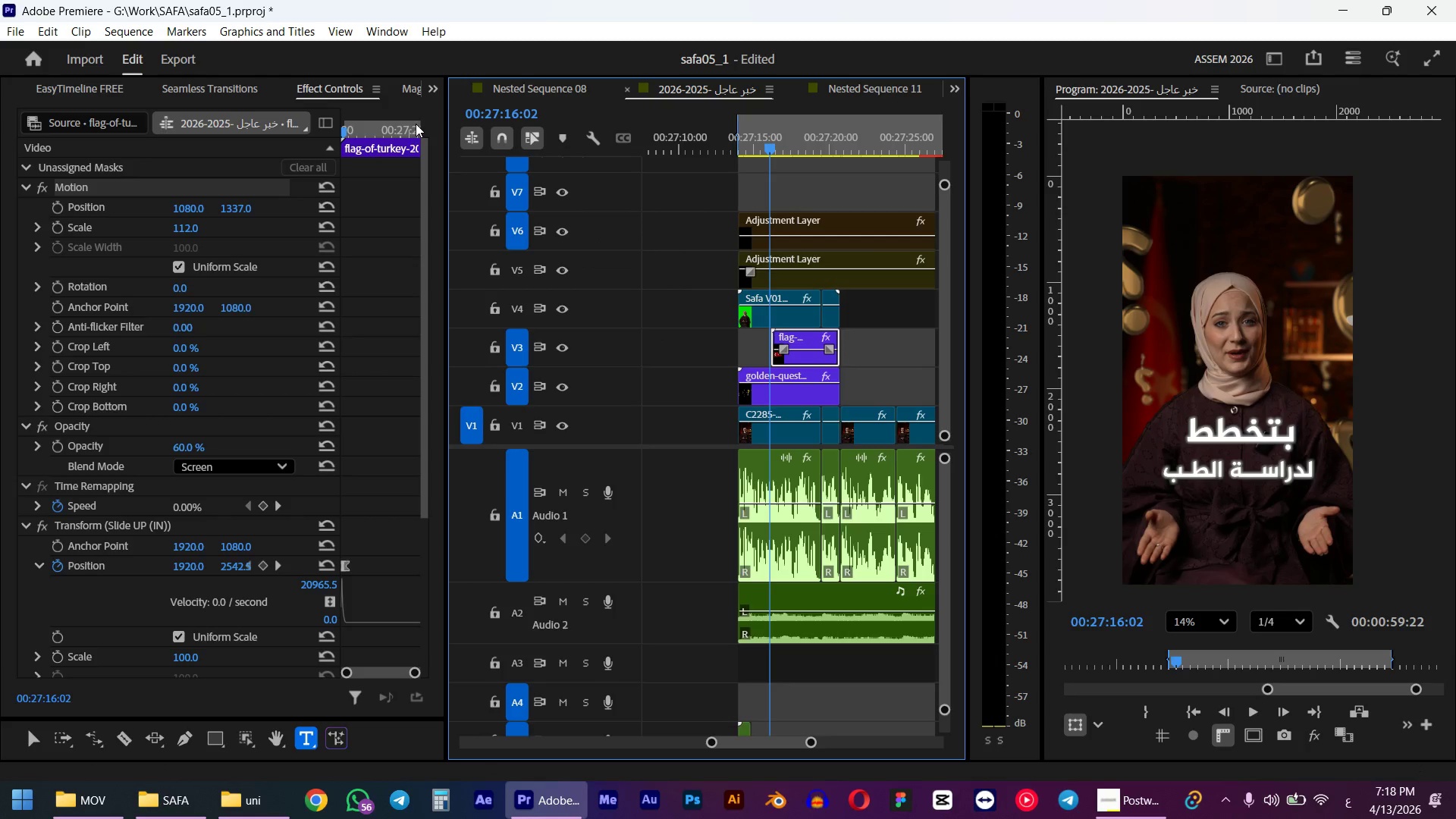 
left_click([437, 89])
 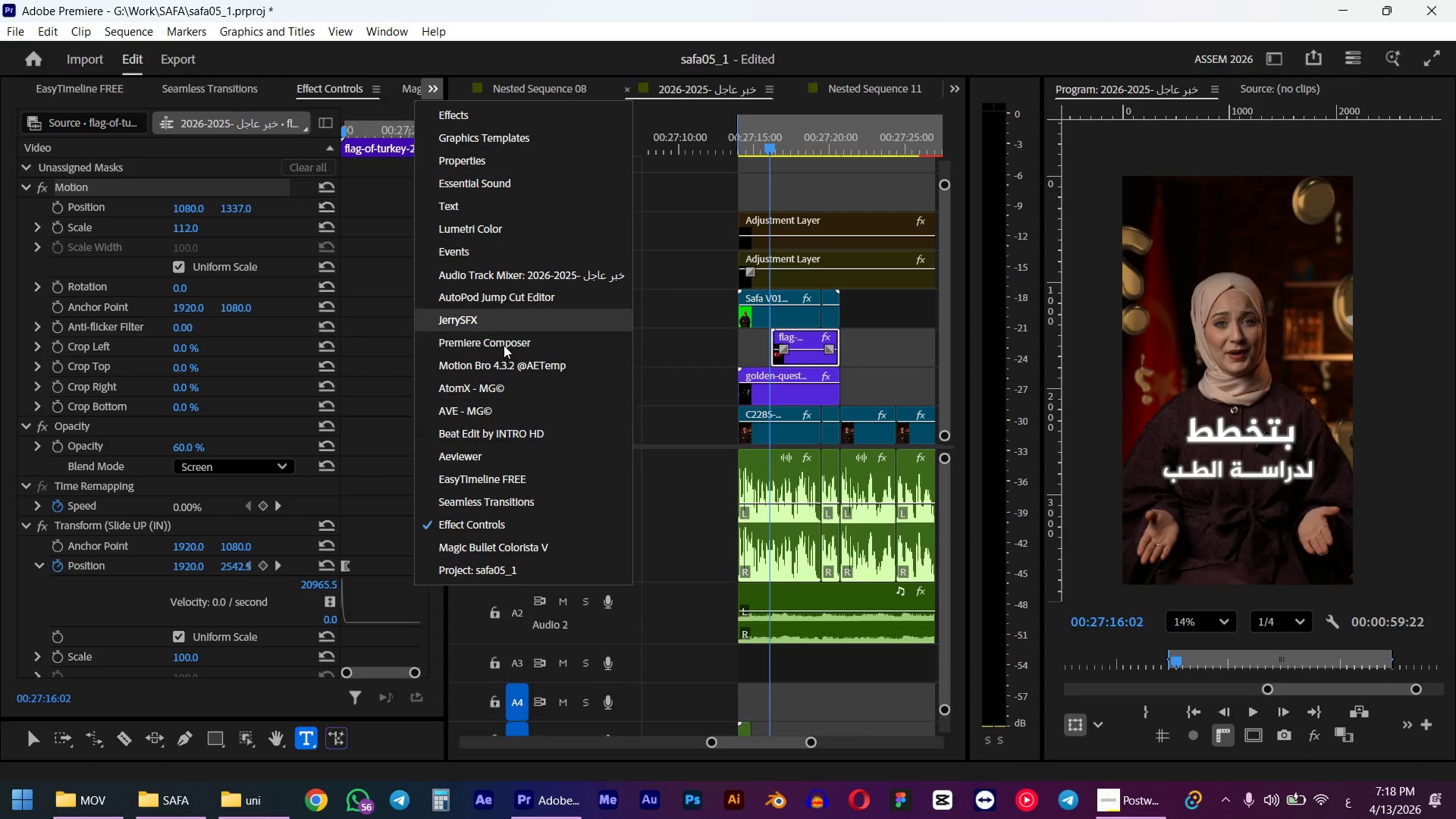 
left_click([500, 326])
 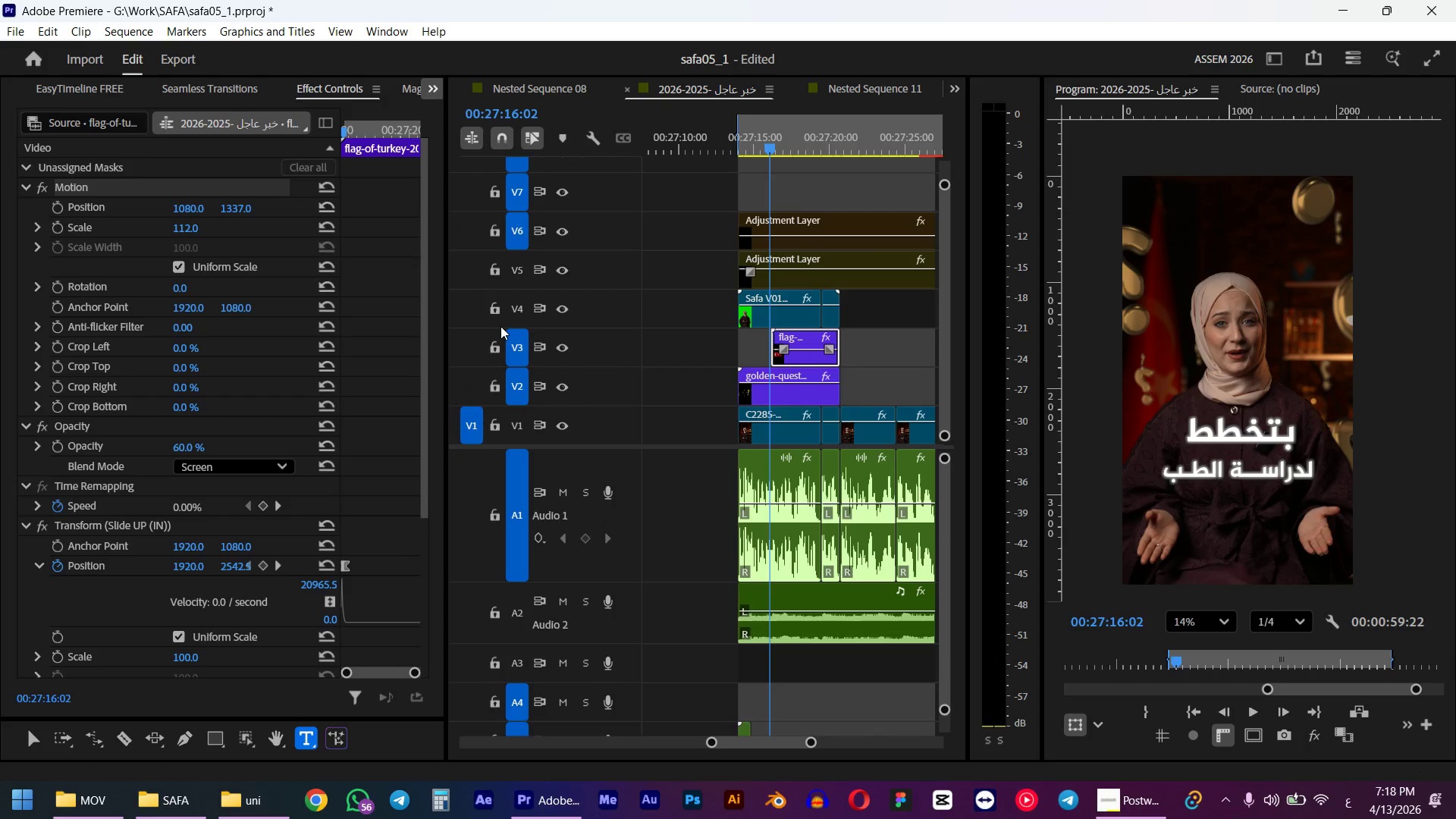 
left_click([137, 693])
 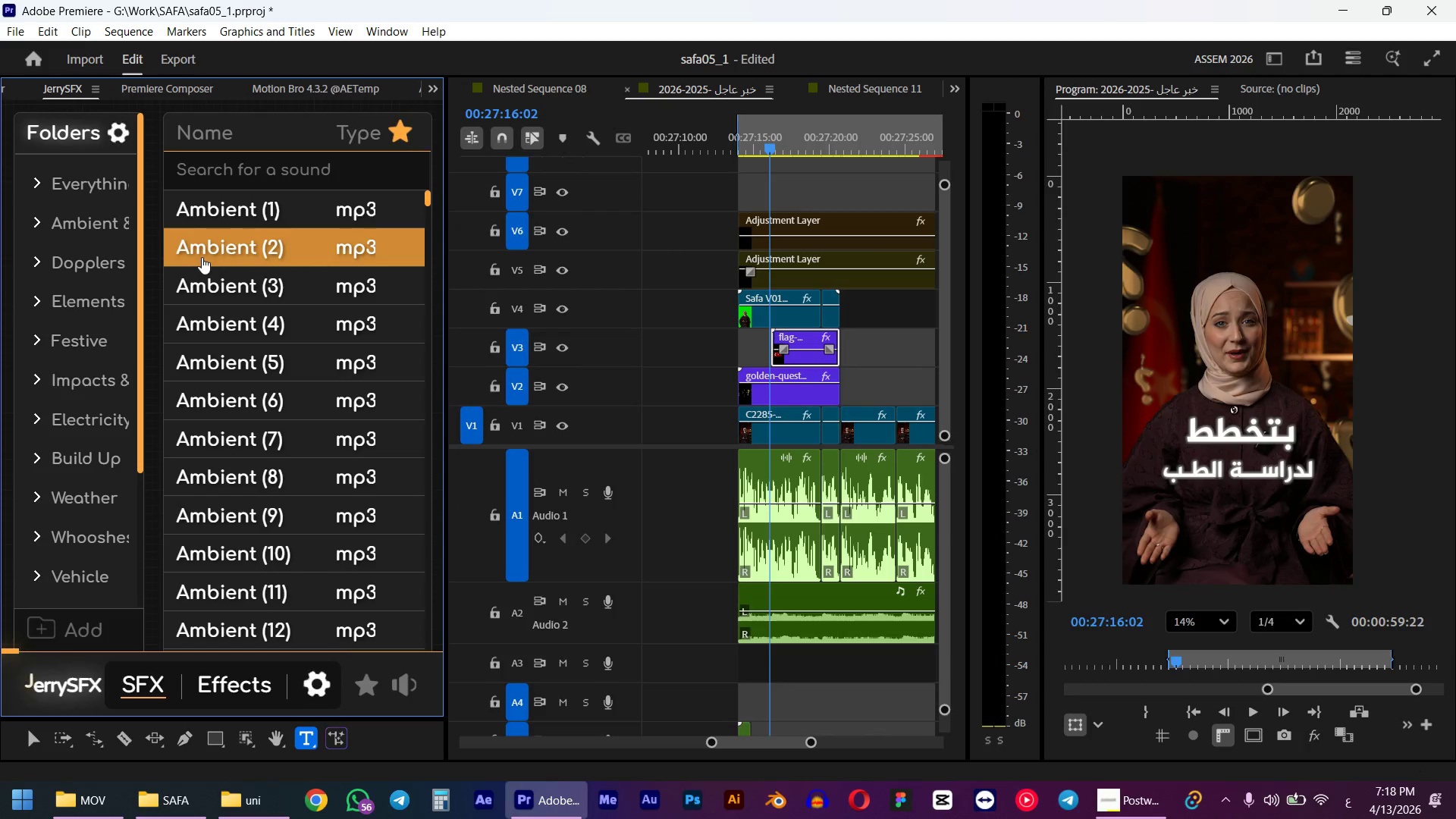 
scroll: coordinate [86, 358], scroll_direction: down, amount: 4.0
 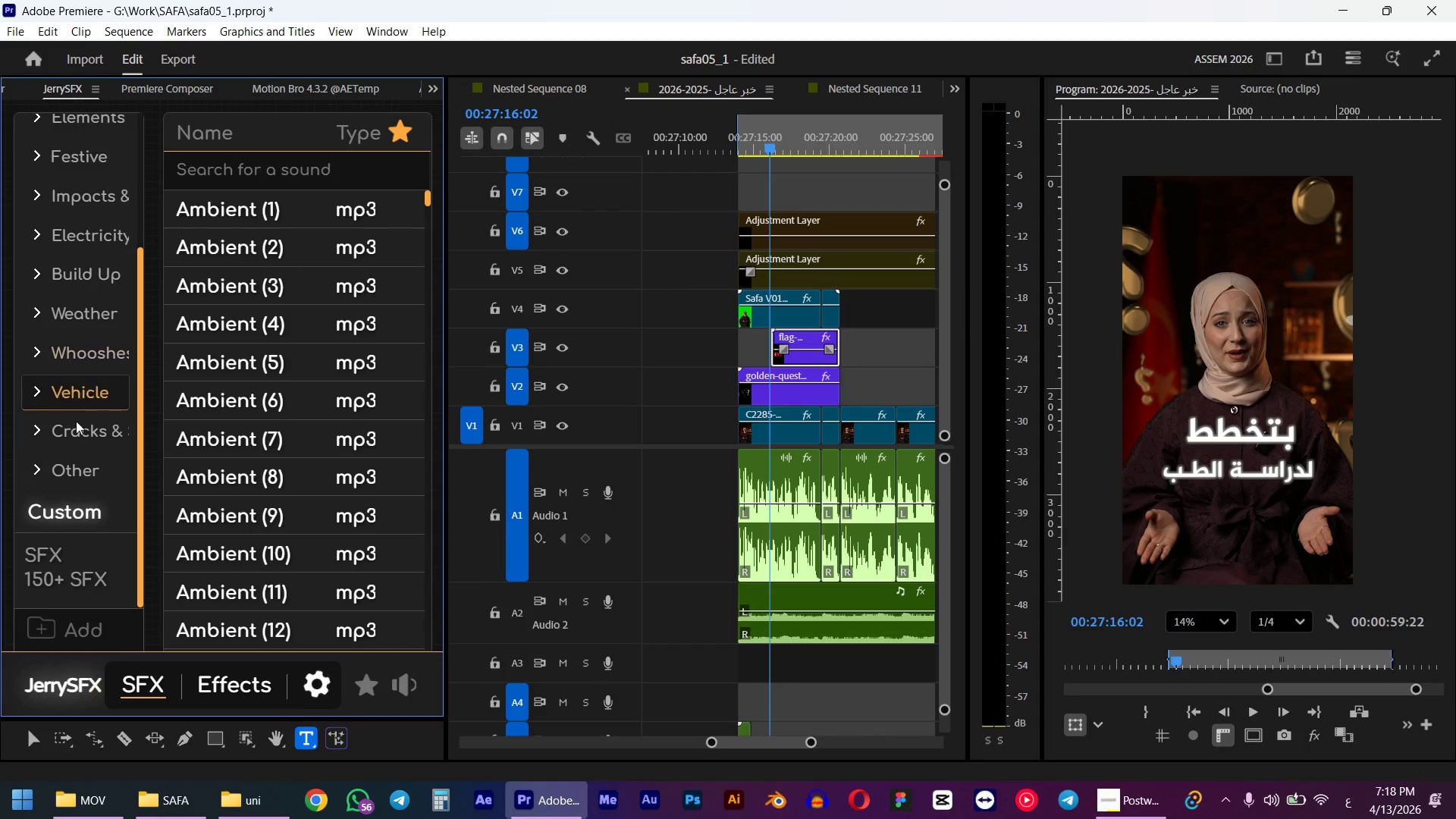 
scroll: coordinate [73, 438], scroll_direction: up, amount: 2.0
 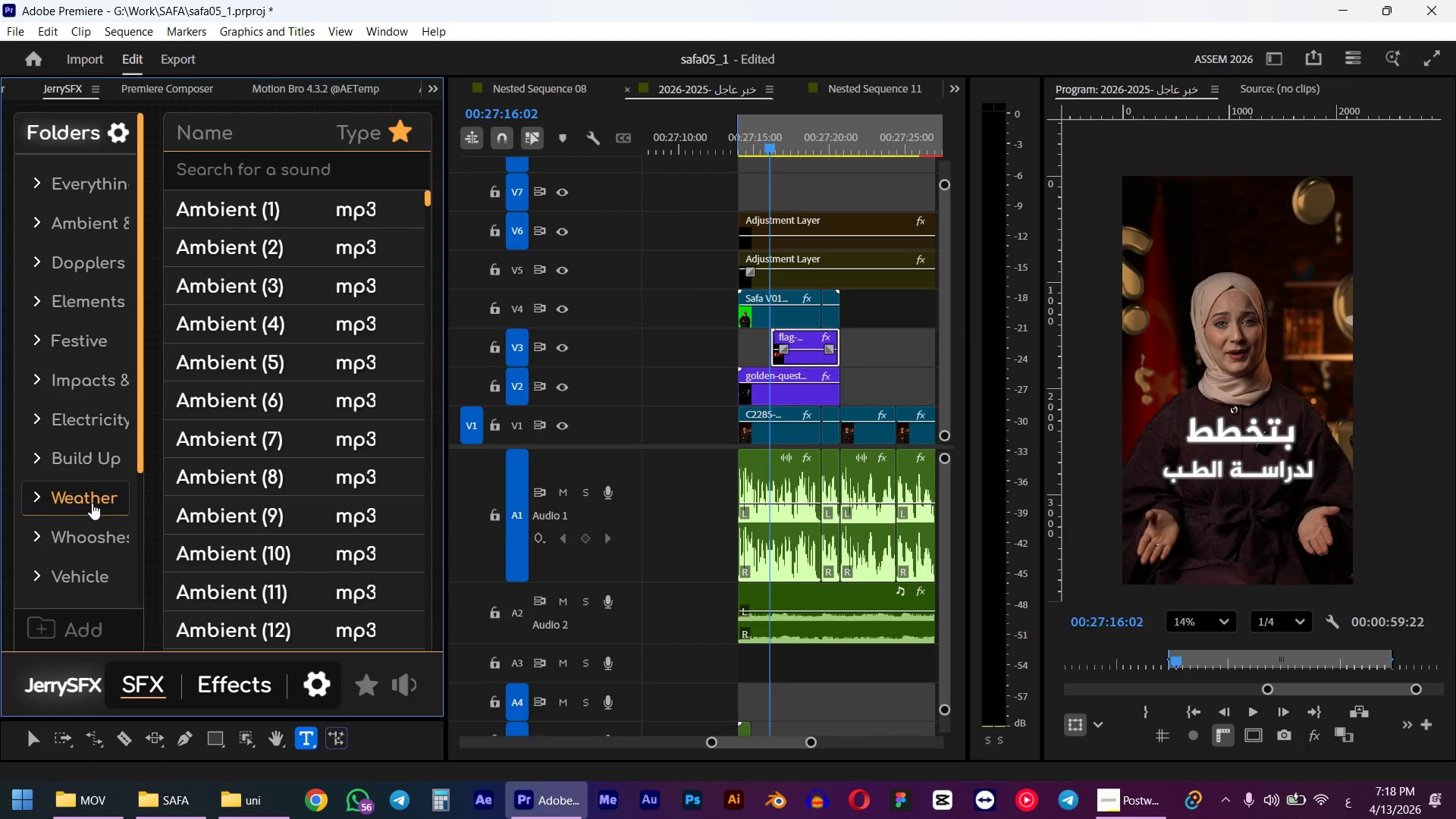 
left_click([86, 532])
 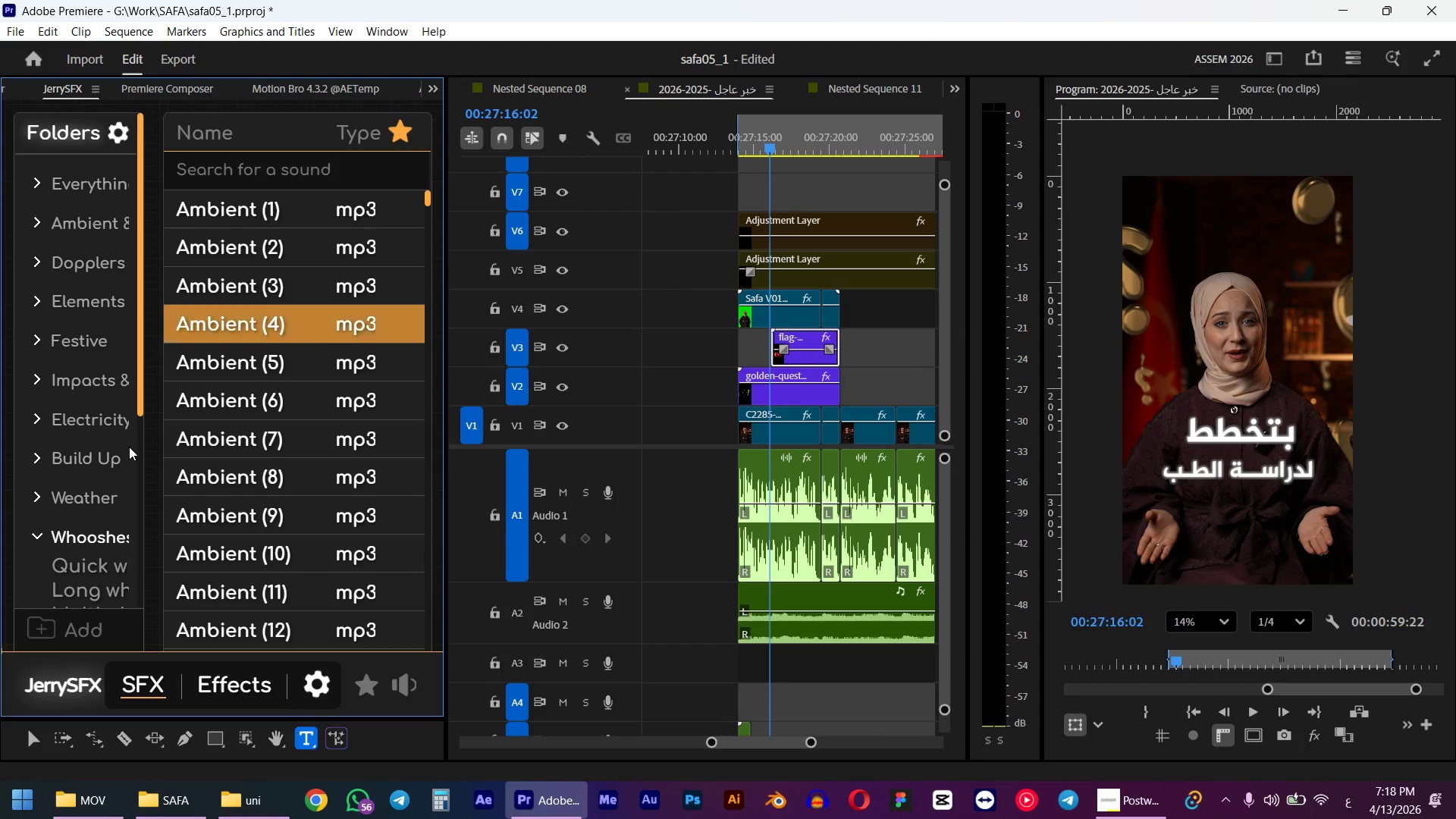 
left_click([79, 576])
 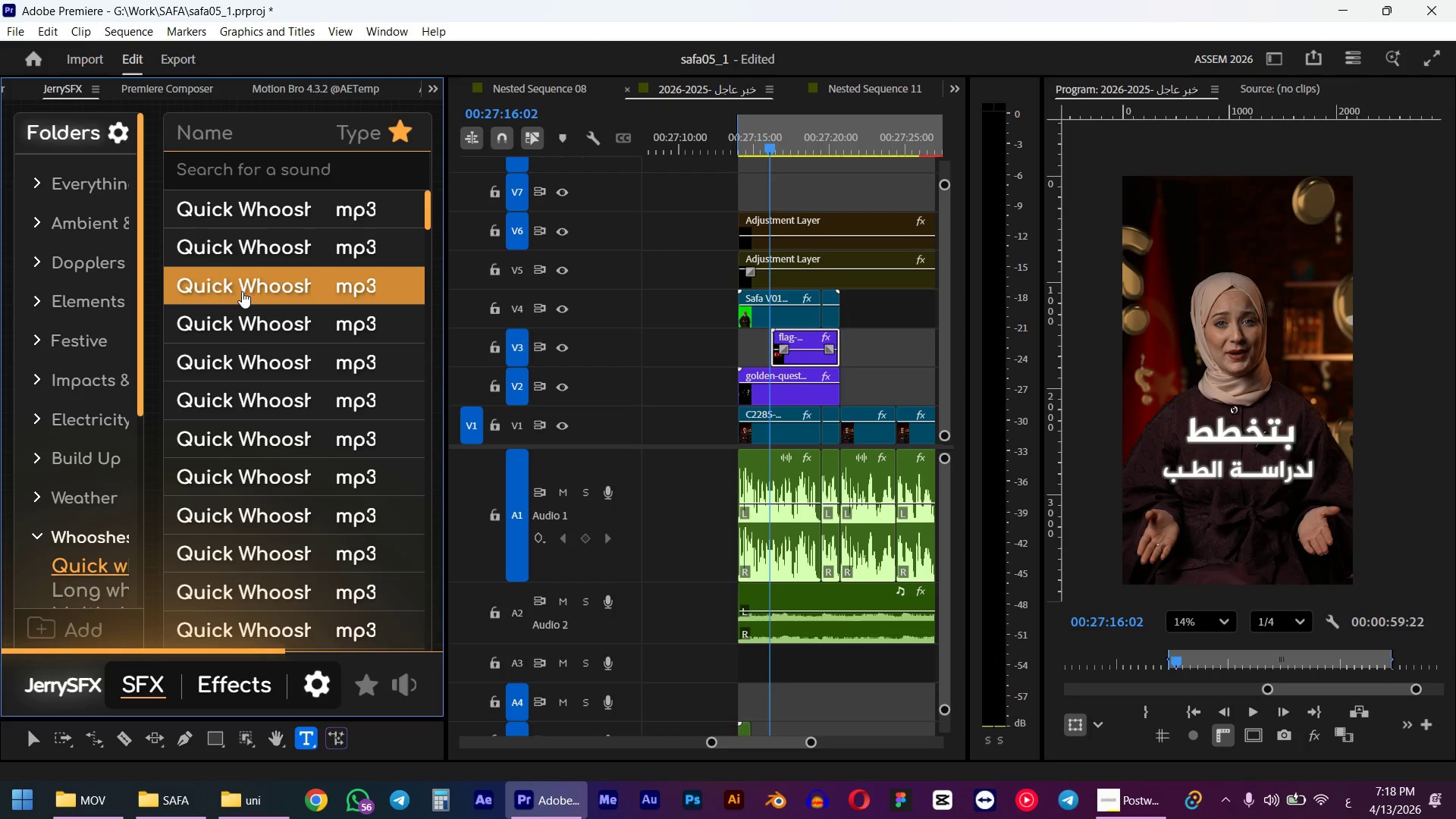 
wait(6.89)
 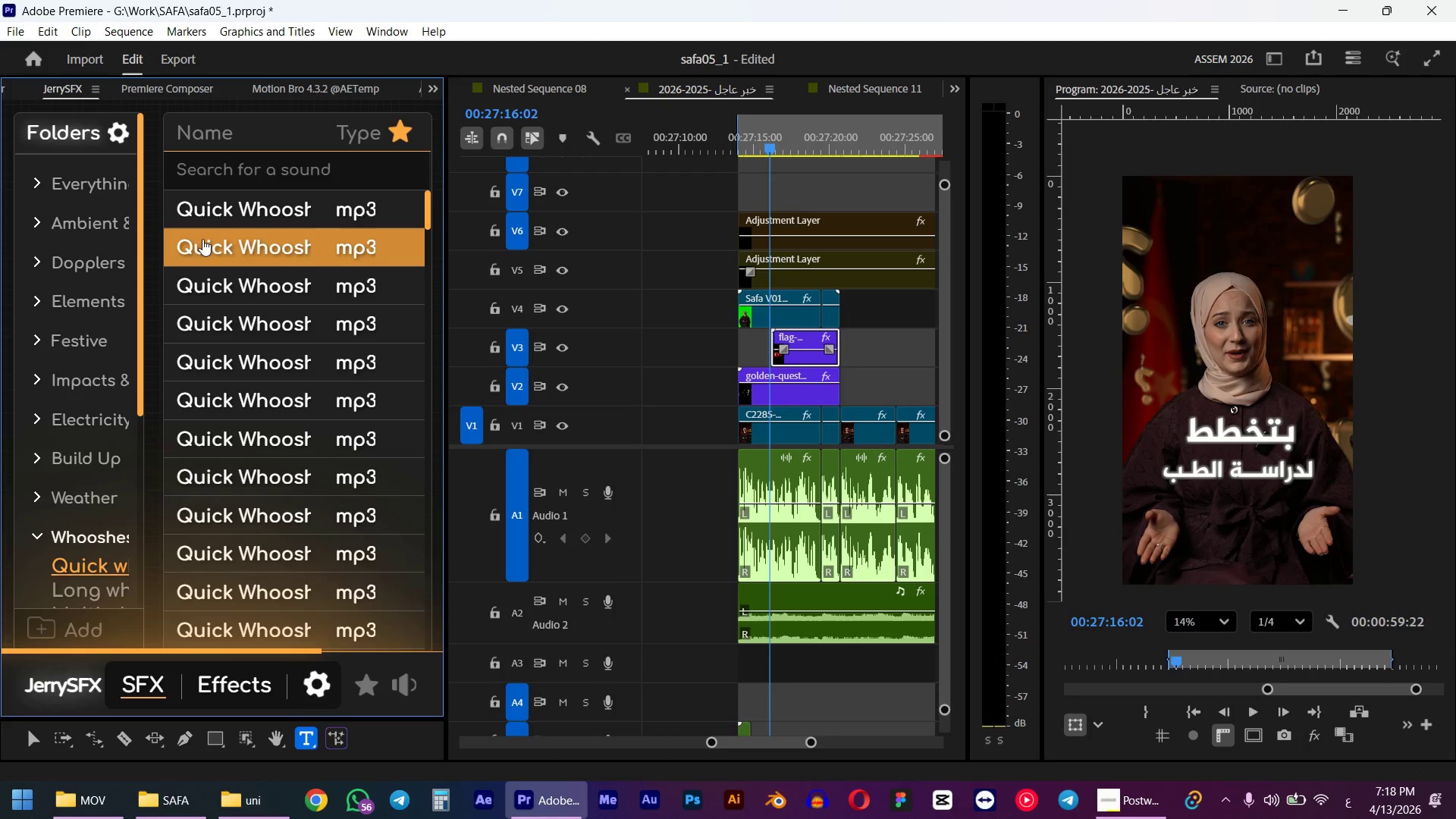 
left_click([251, 256])
 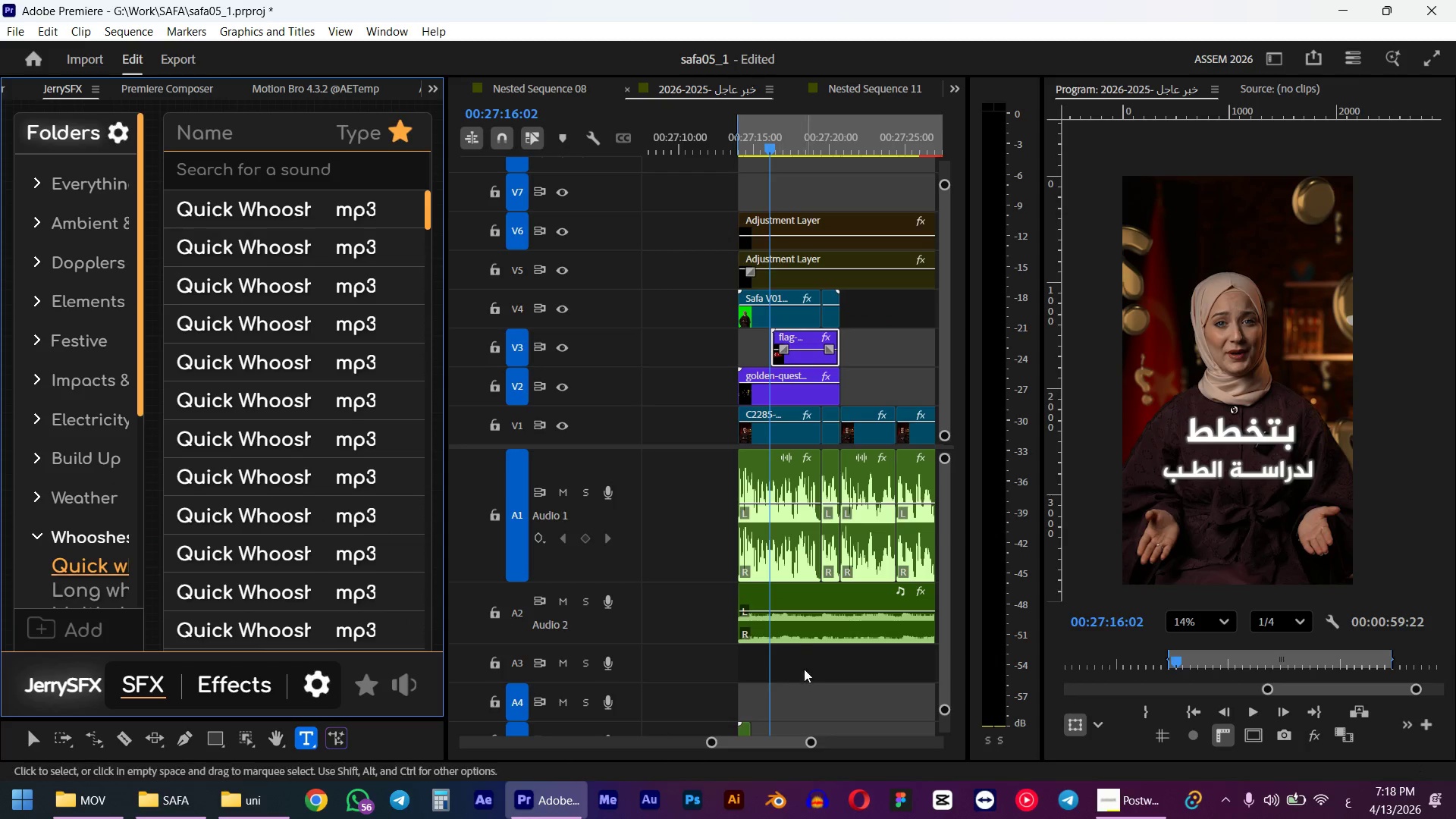 
hold_key(key=ControlLeft, duration=0.59)
scroll: coordinate [790, 652], scroll_direction: down, amount: 5.0
 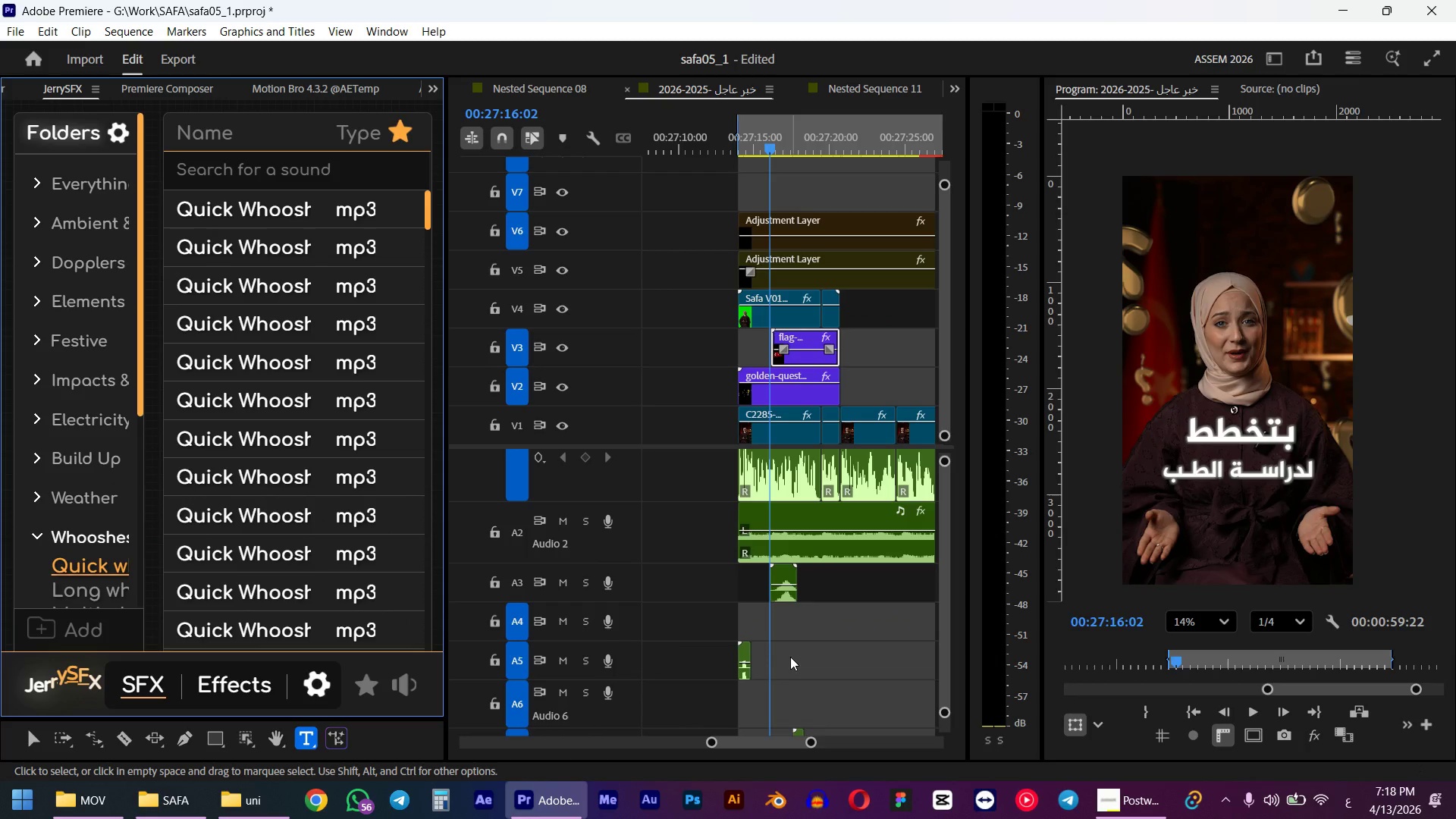 
left_click([785, 591])
 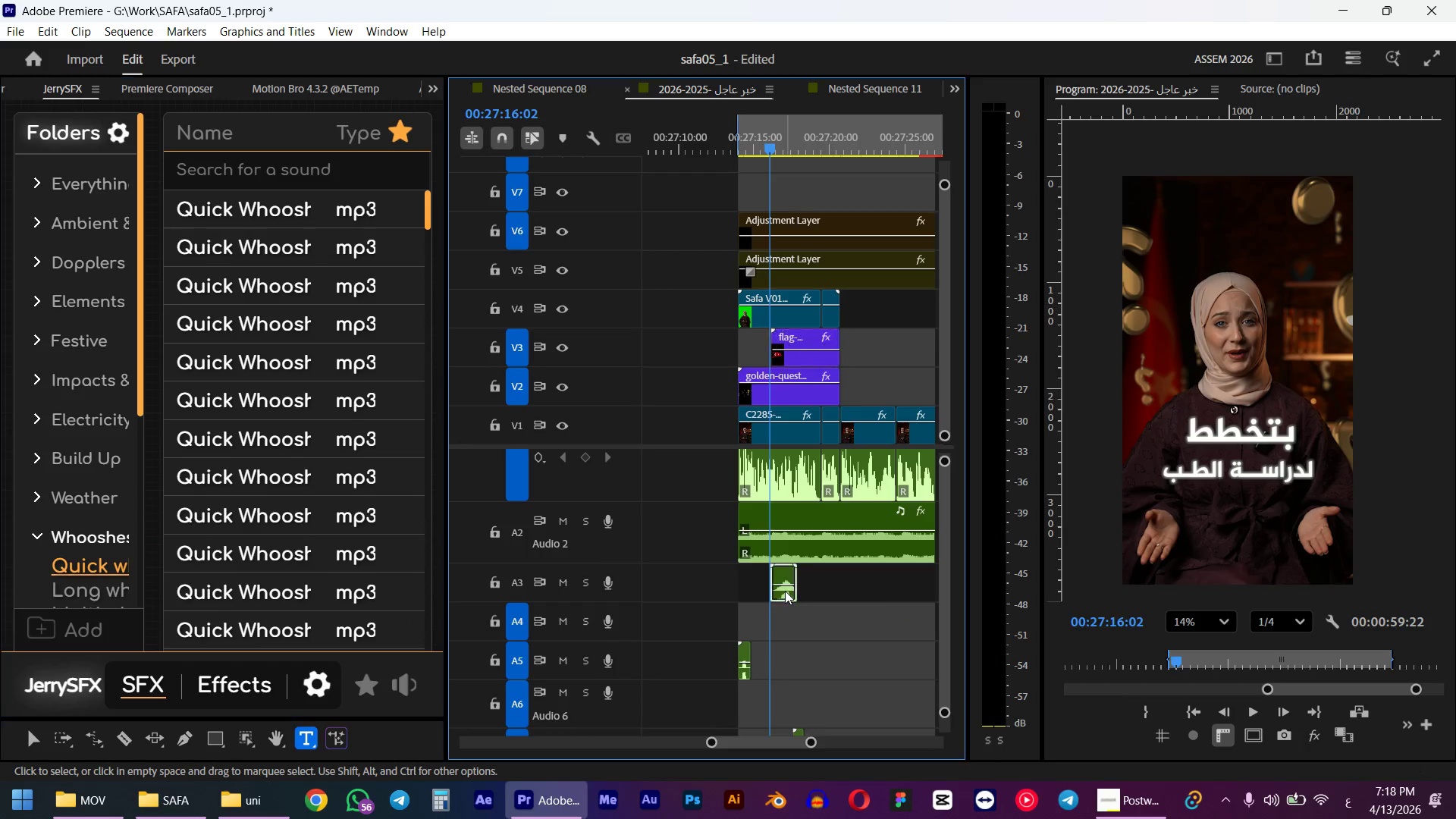 
key(G)
 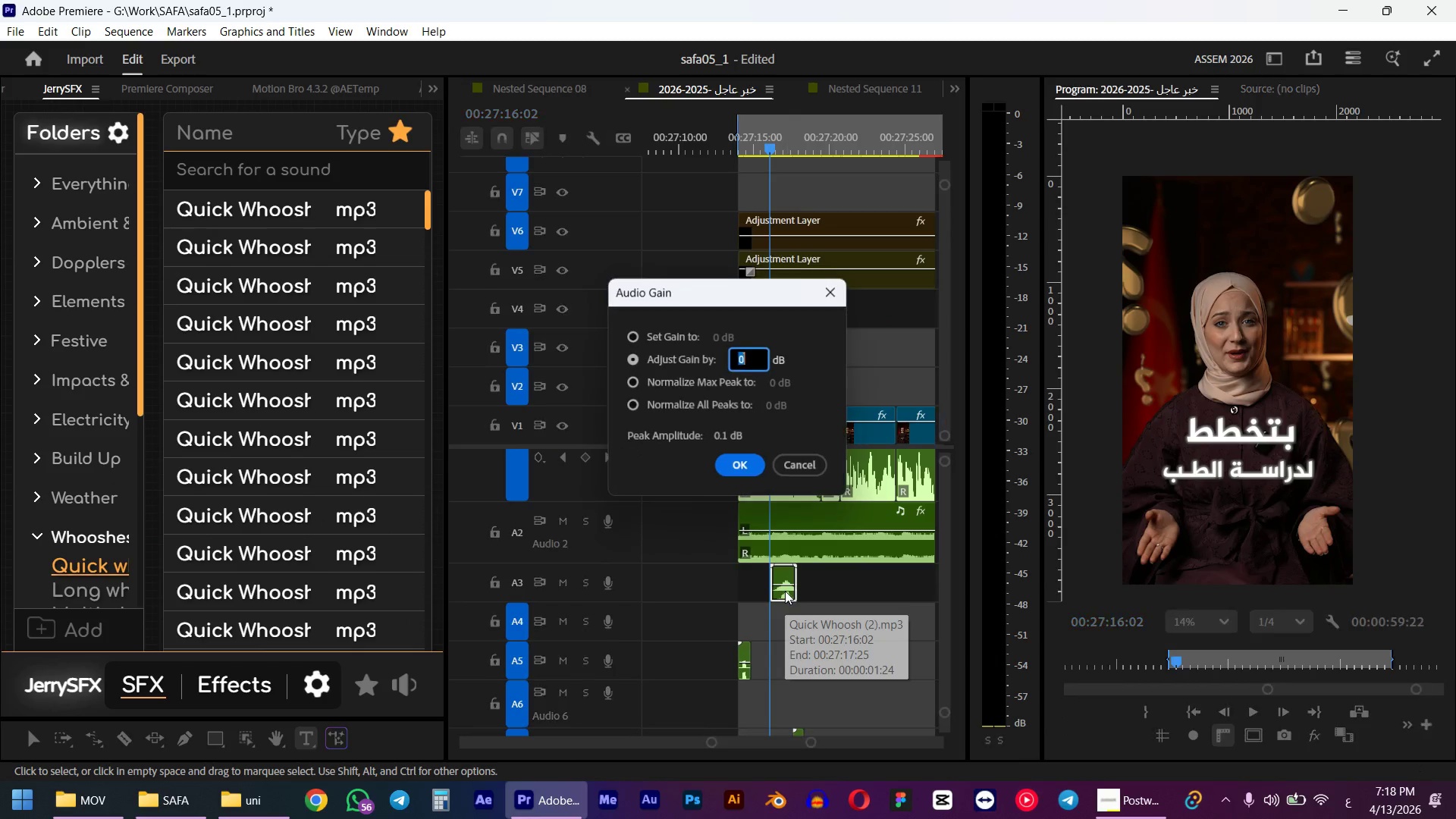 
key(NumpadSubtract)
 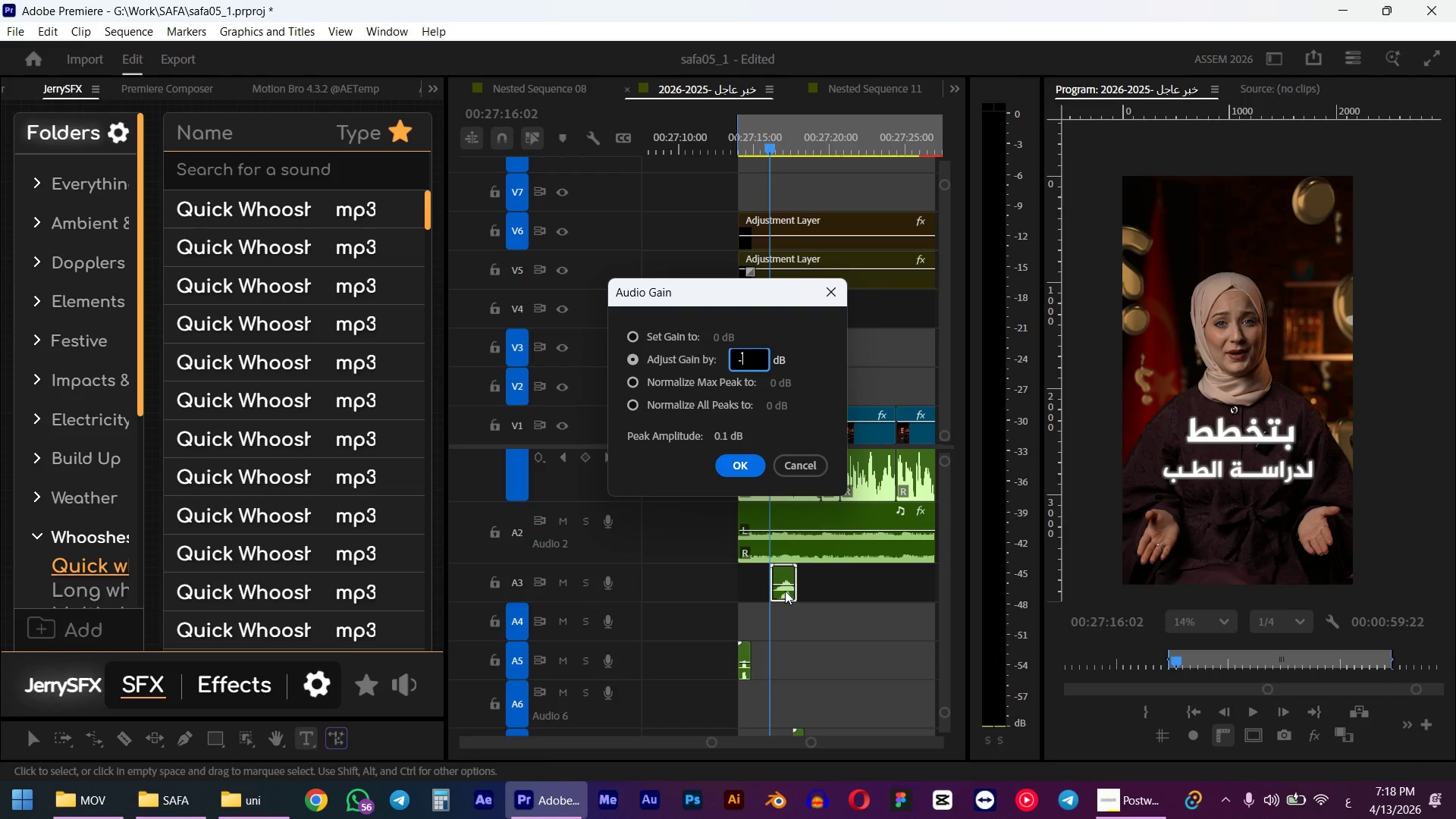 
key(Numpad7)
 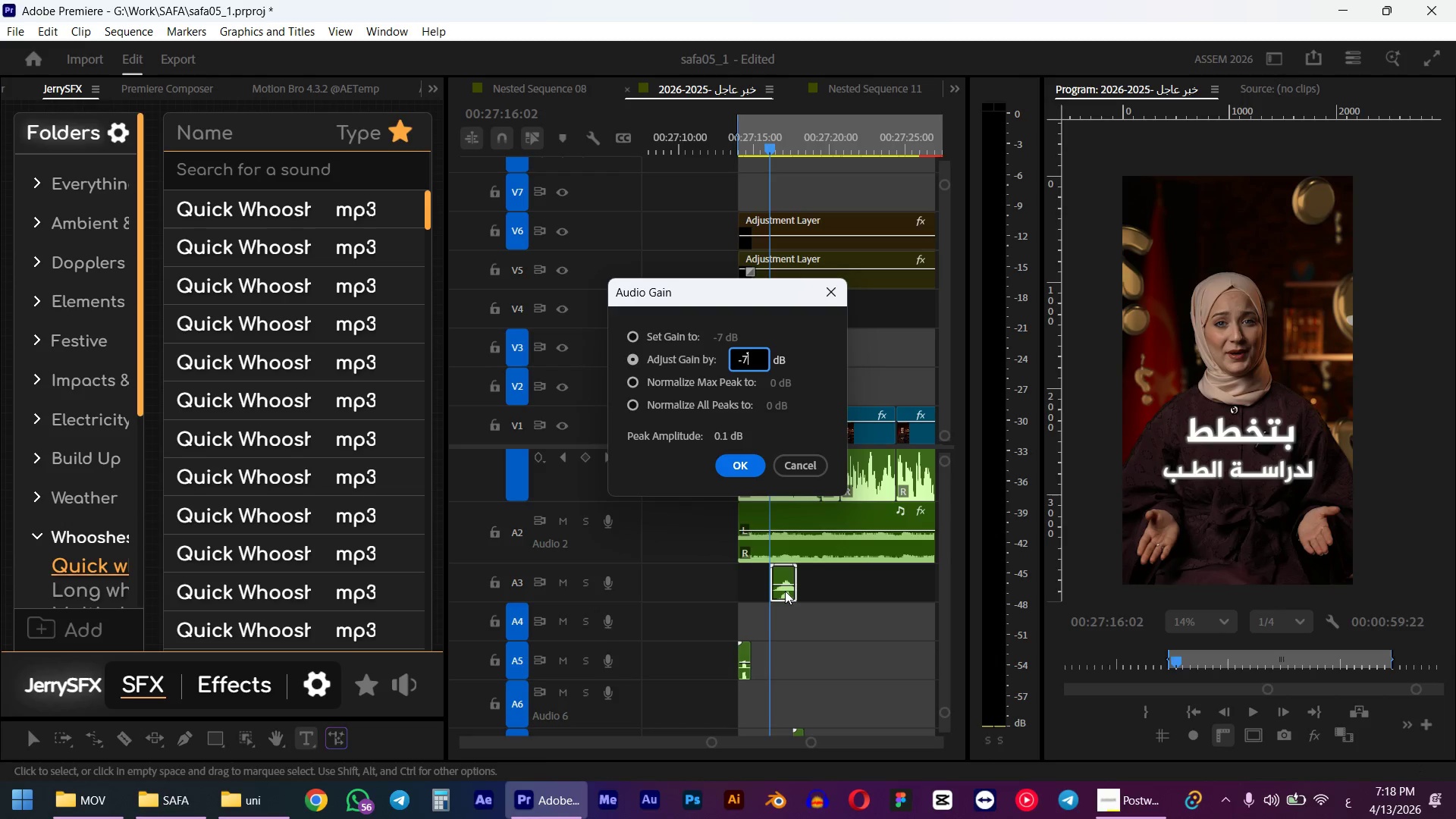 
key(Space)
 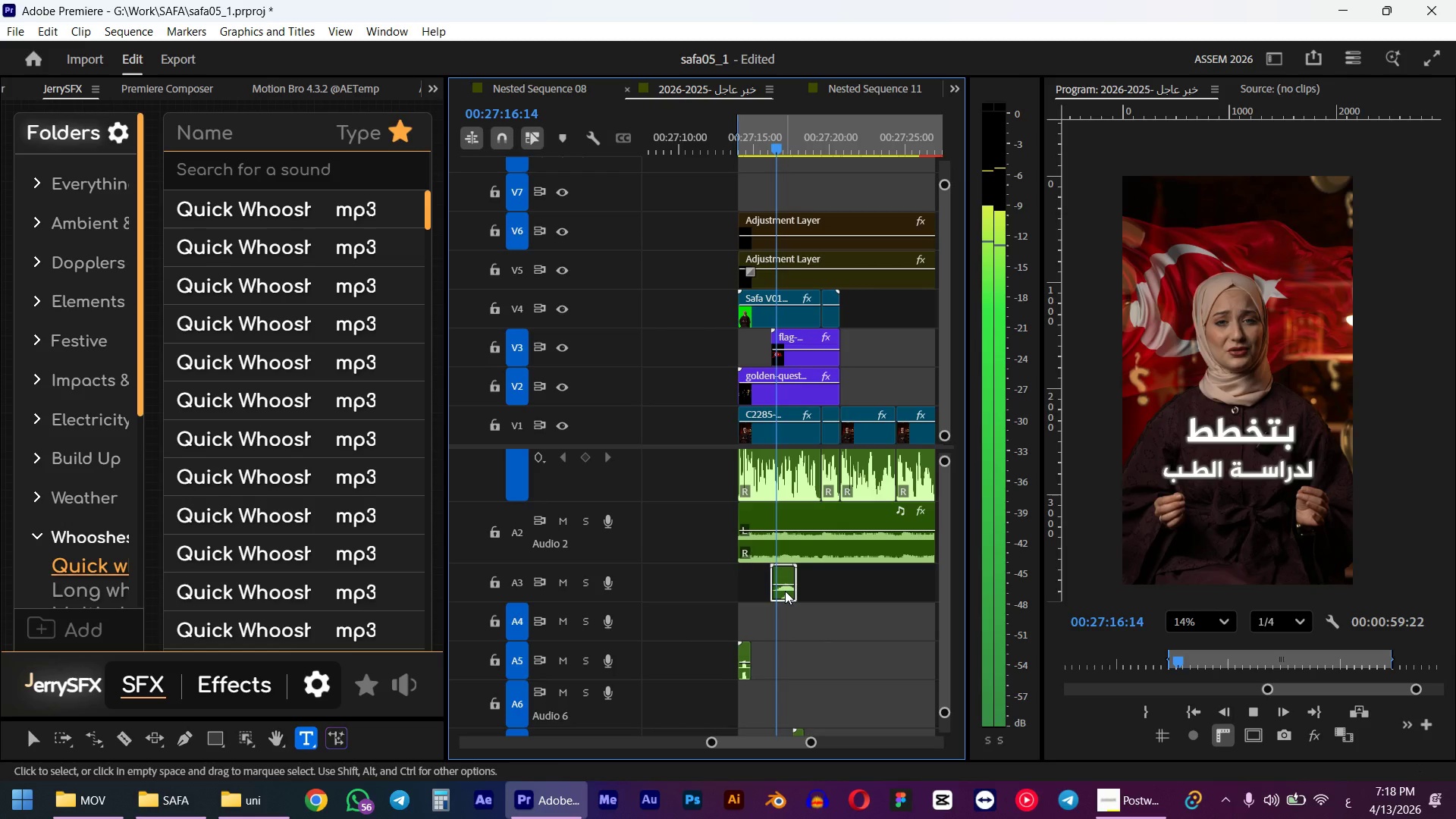 
key(Space)
 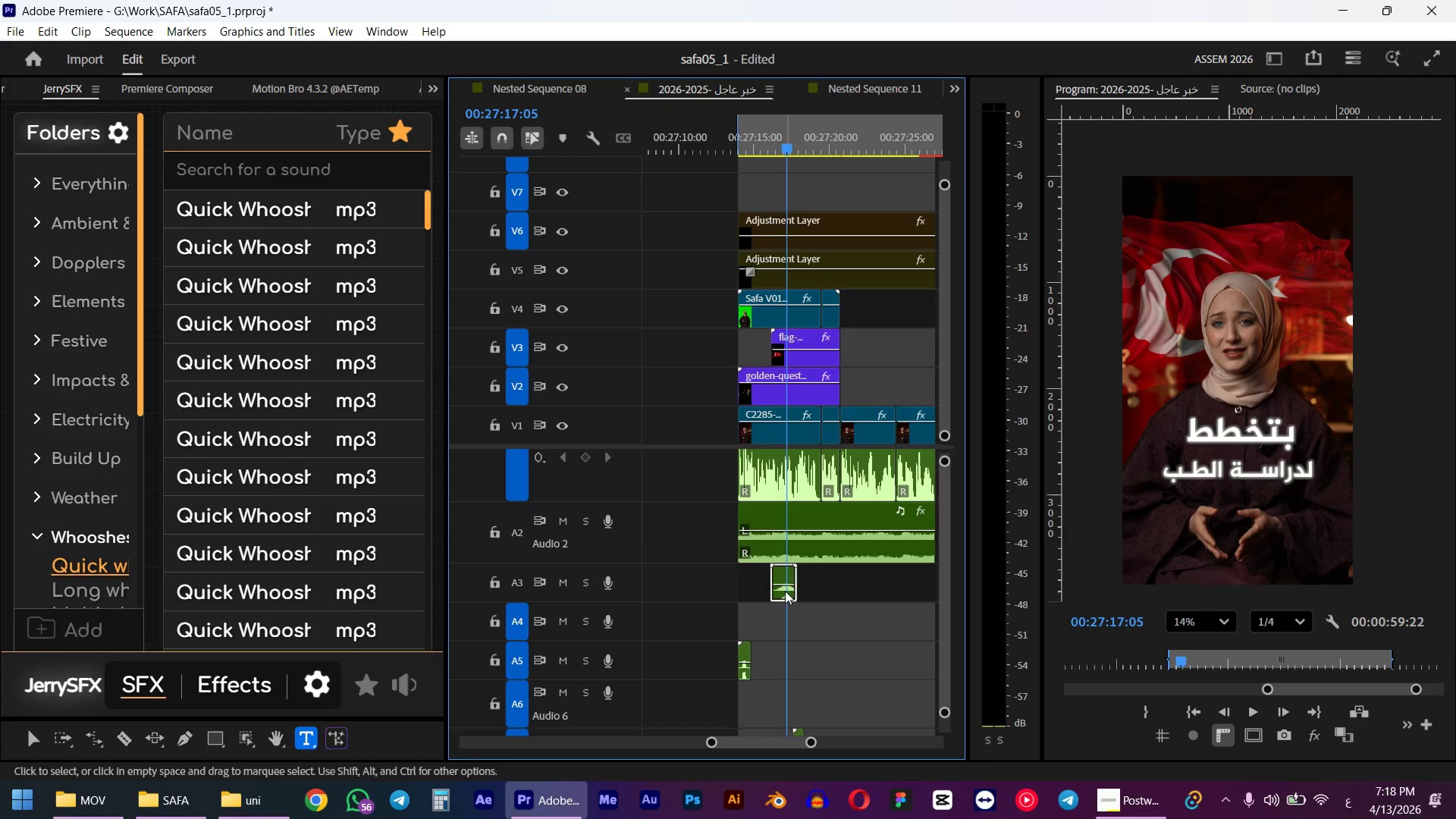 
hold_key(key=AltLeft, duration=0.88)
scroll: coordinate [781, 579], scroll_direction: up, amount: 5.0
 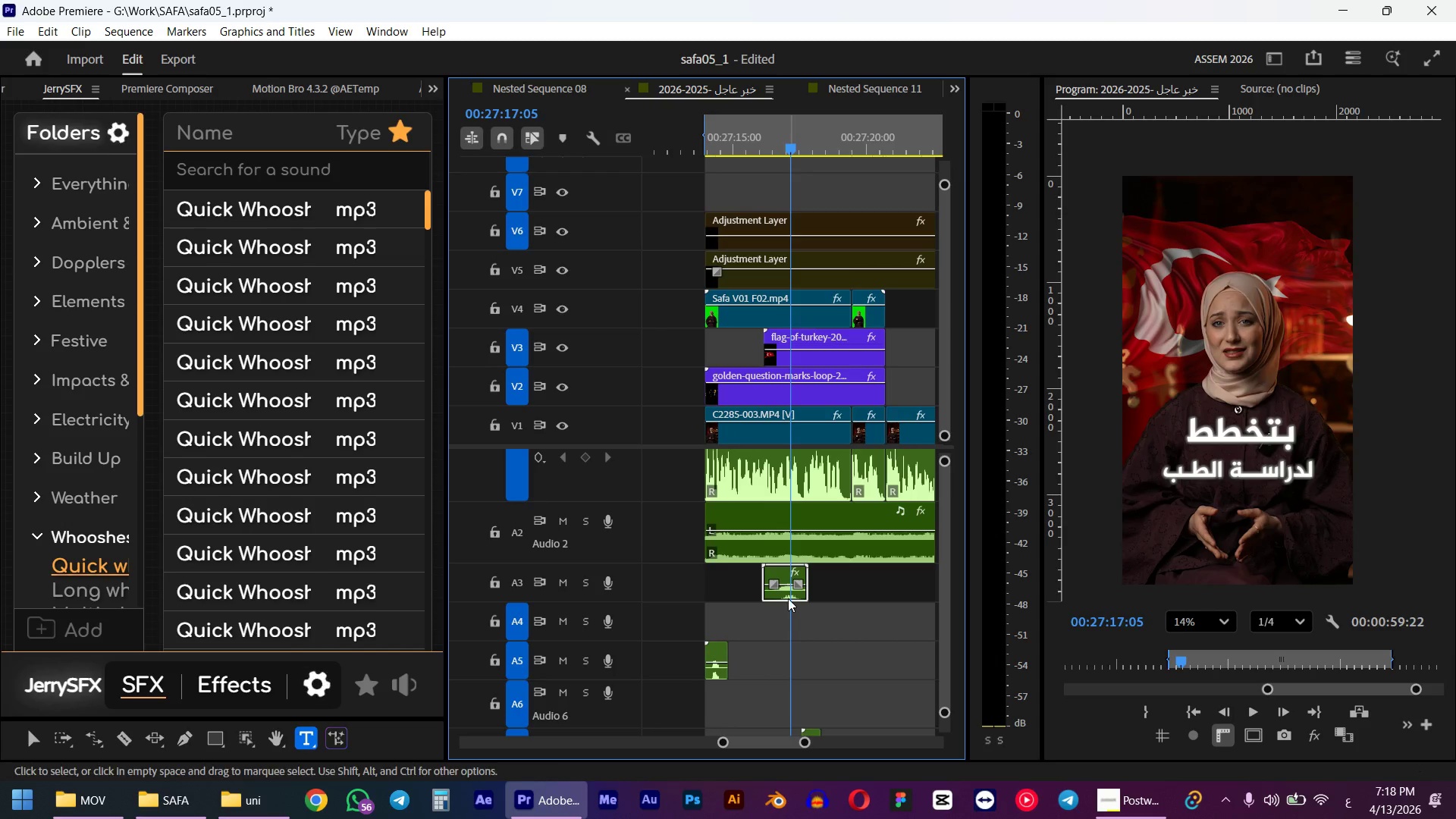 
left_click_drag(start_coordinate=[788, 594], to_coordinate=[761, 594])
 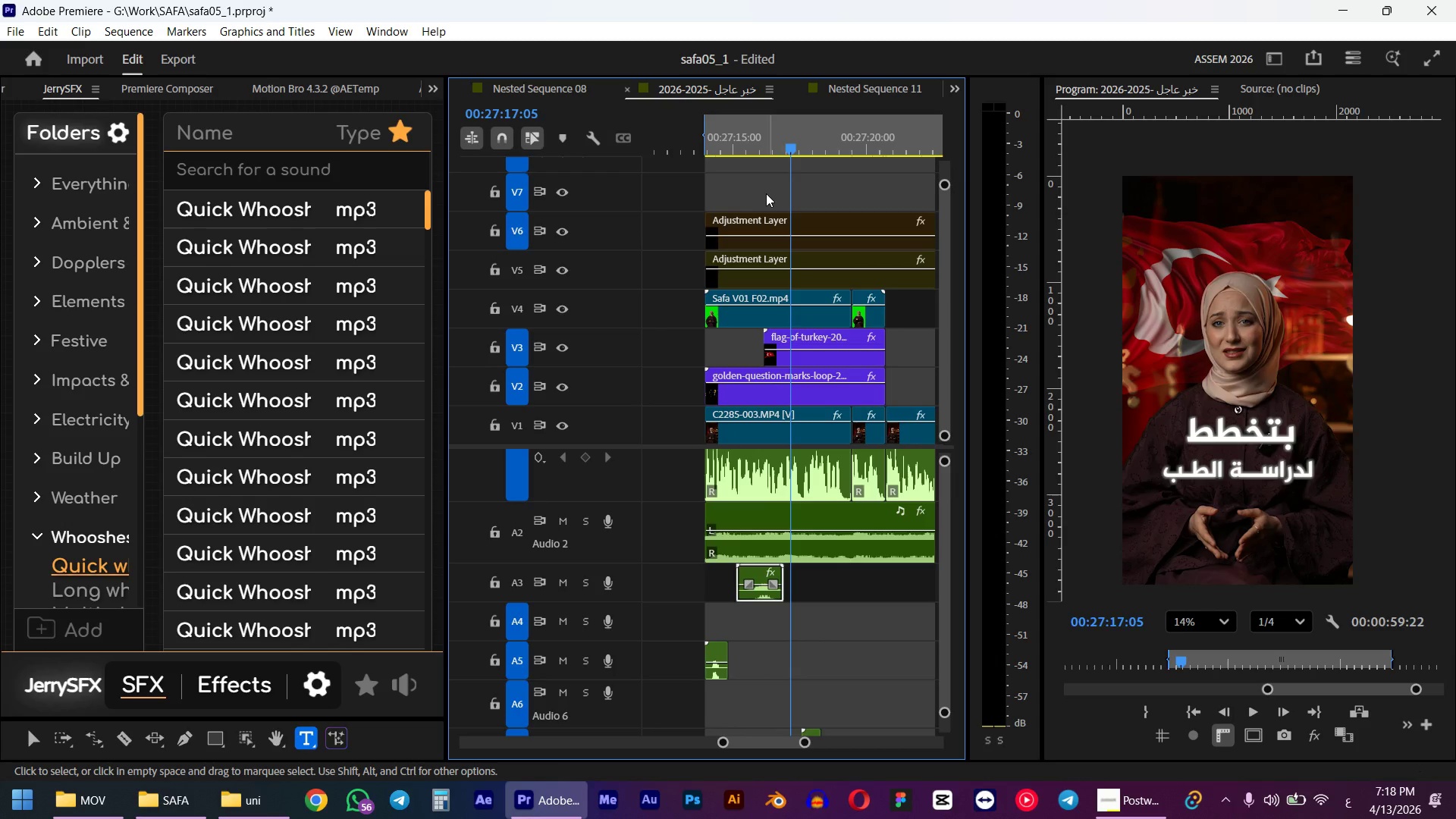 
left_click_drag(start_coordinate=[780, 140], to_coordinate=[766, 140])
 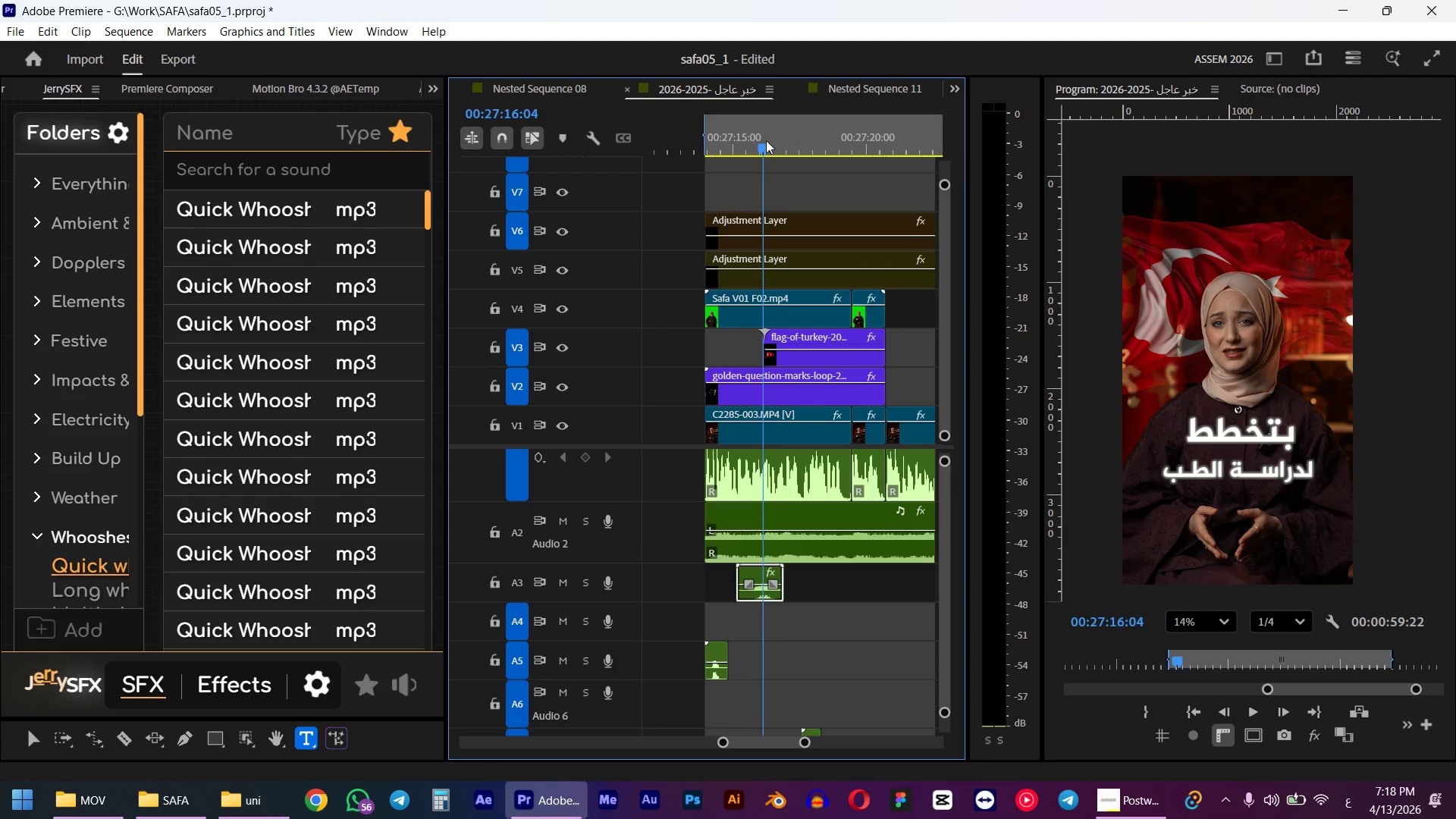 
hold_key(key=ShiftLeft, duration=0.5)
 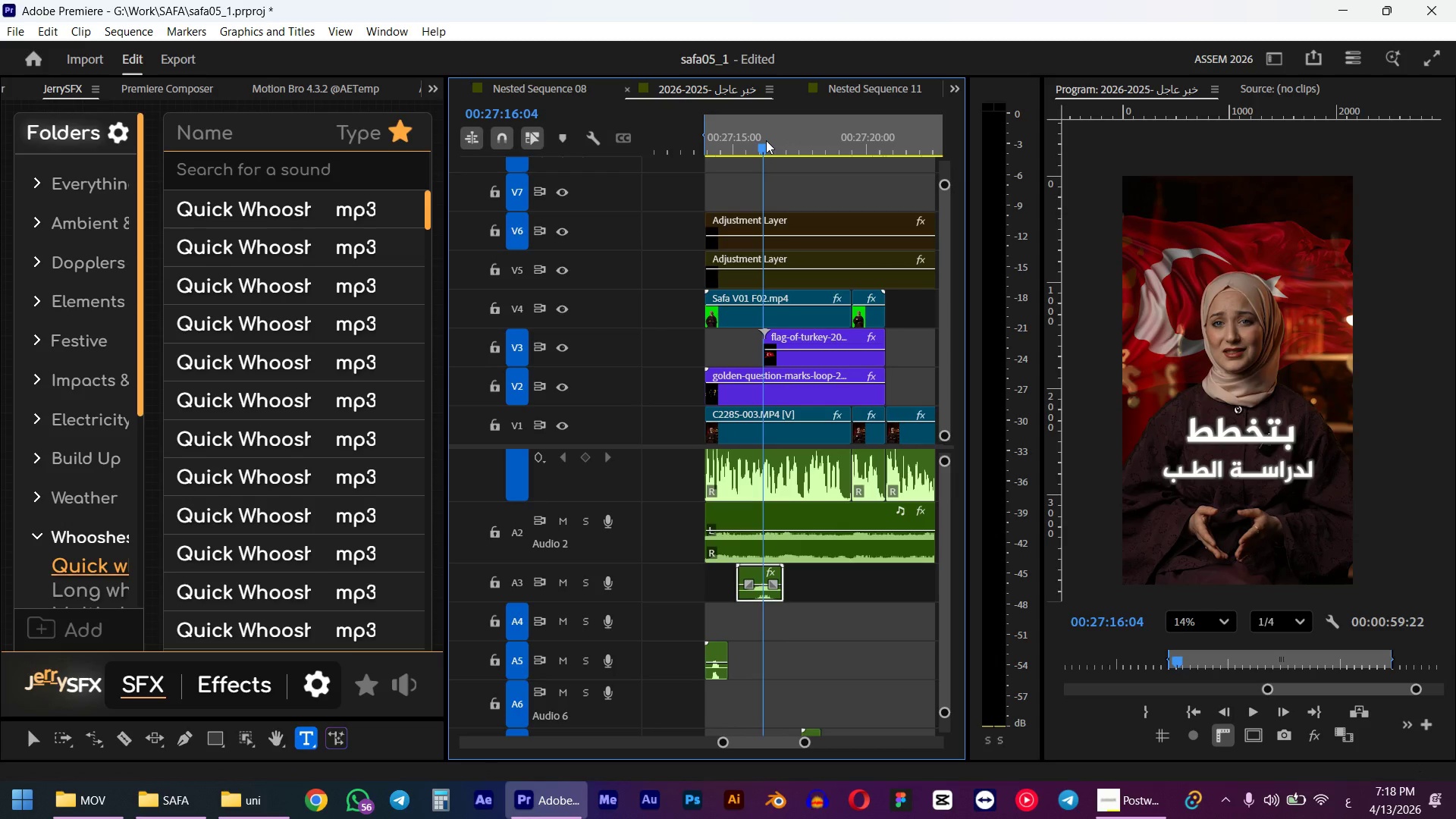 
left_click([743, 133])
 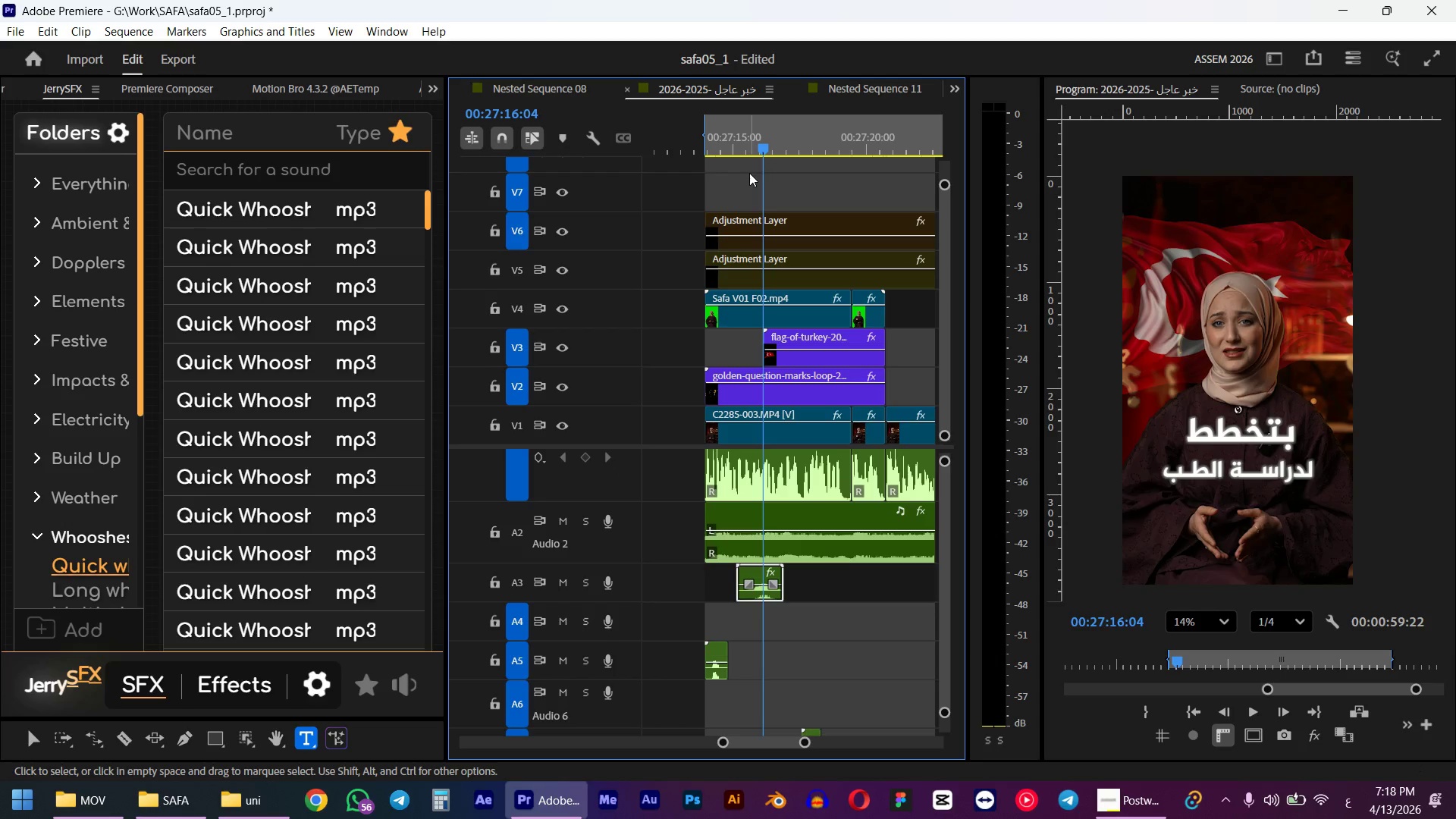 
key(Space)
 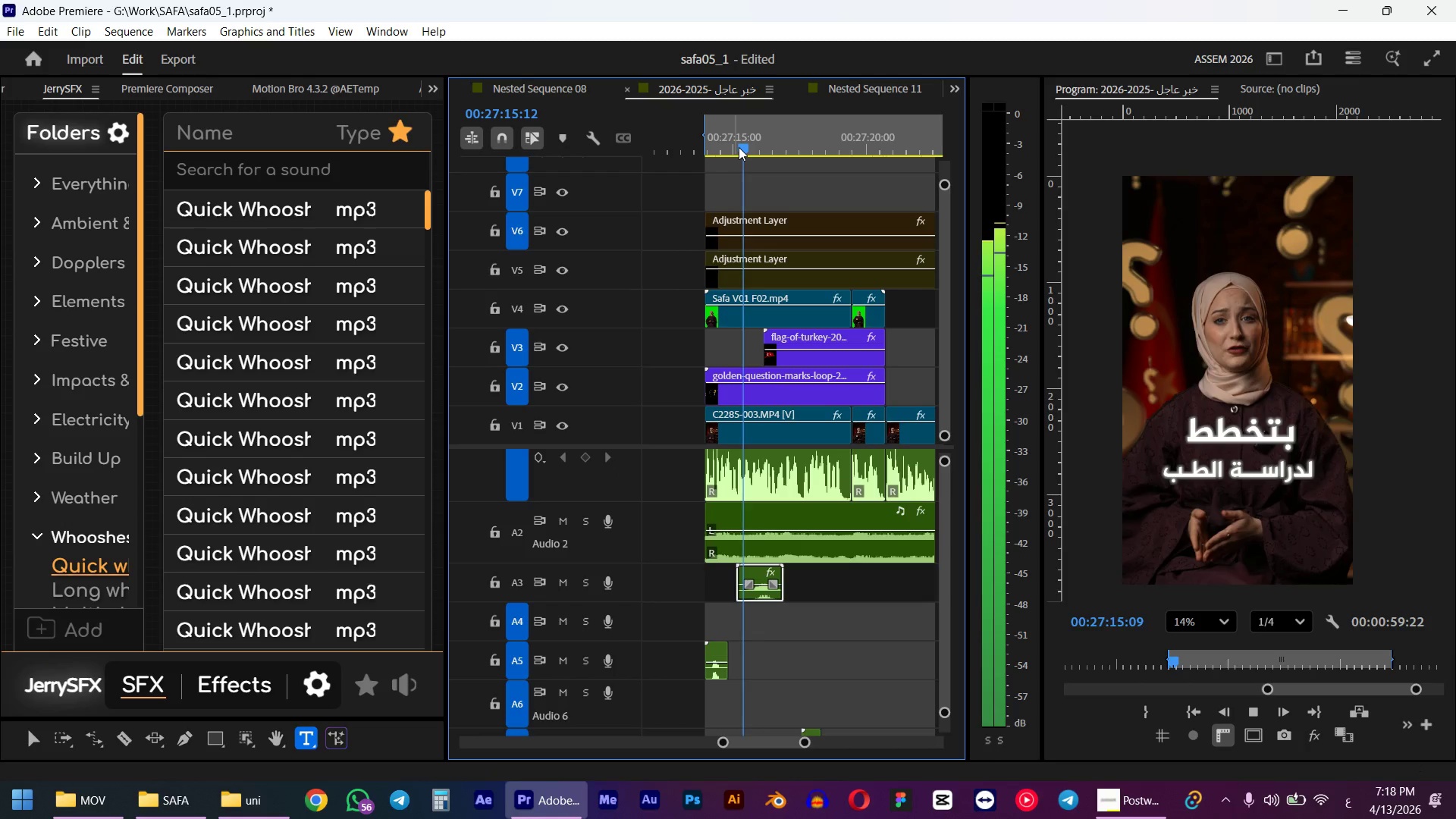 
wait(8.26)
 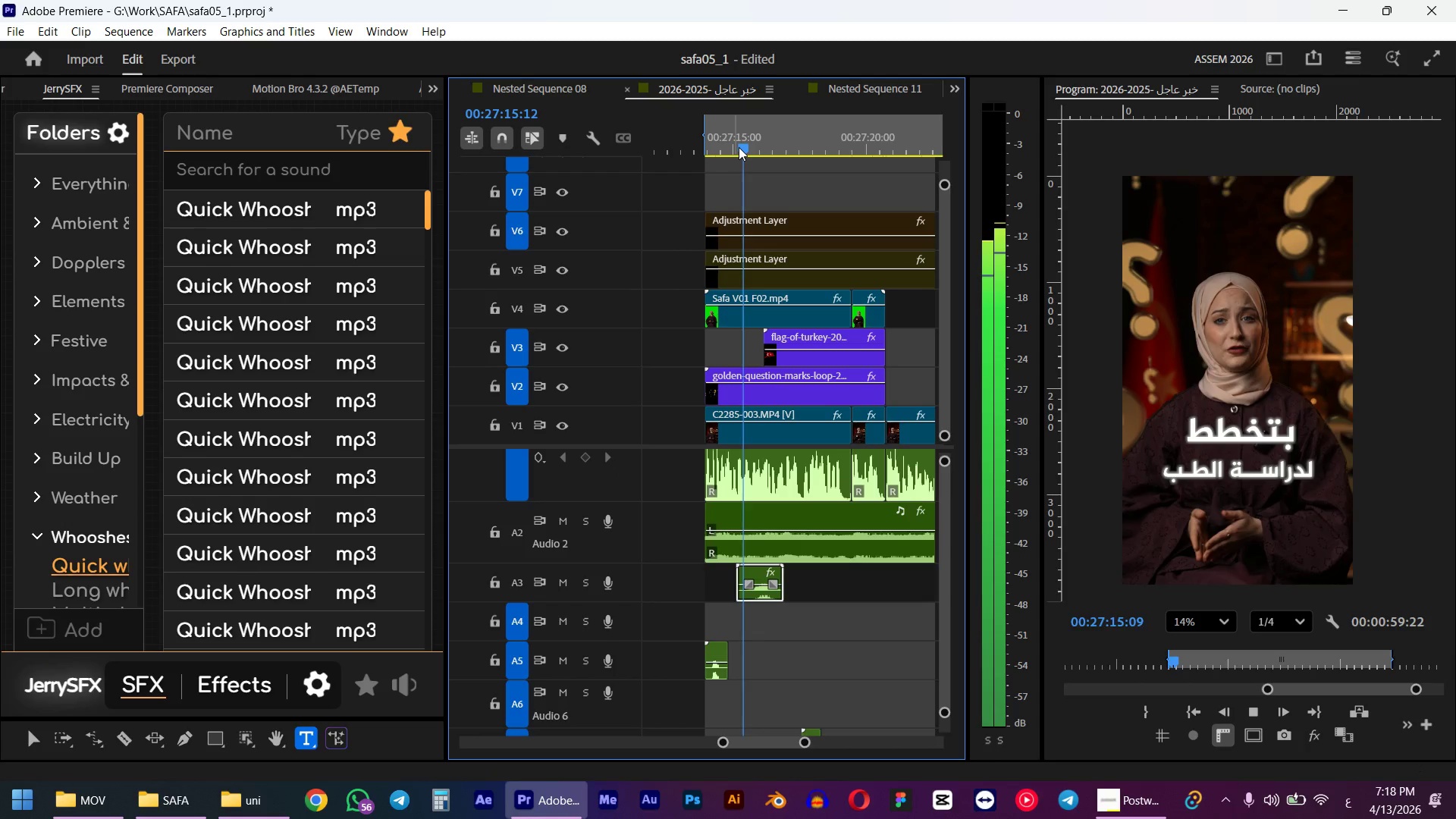 
key(Space)
 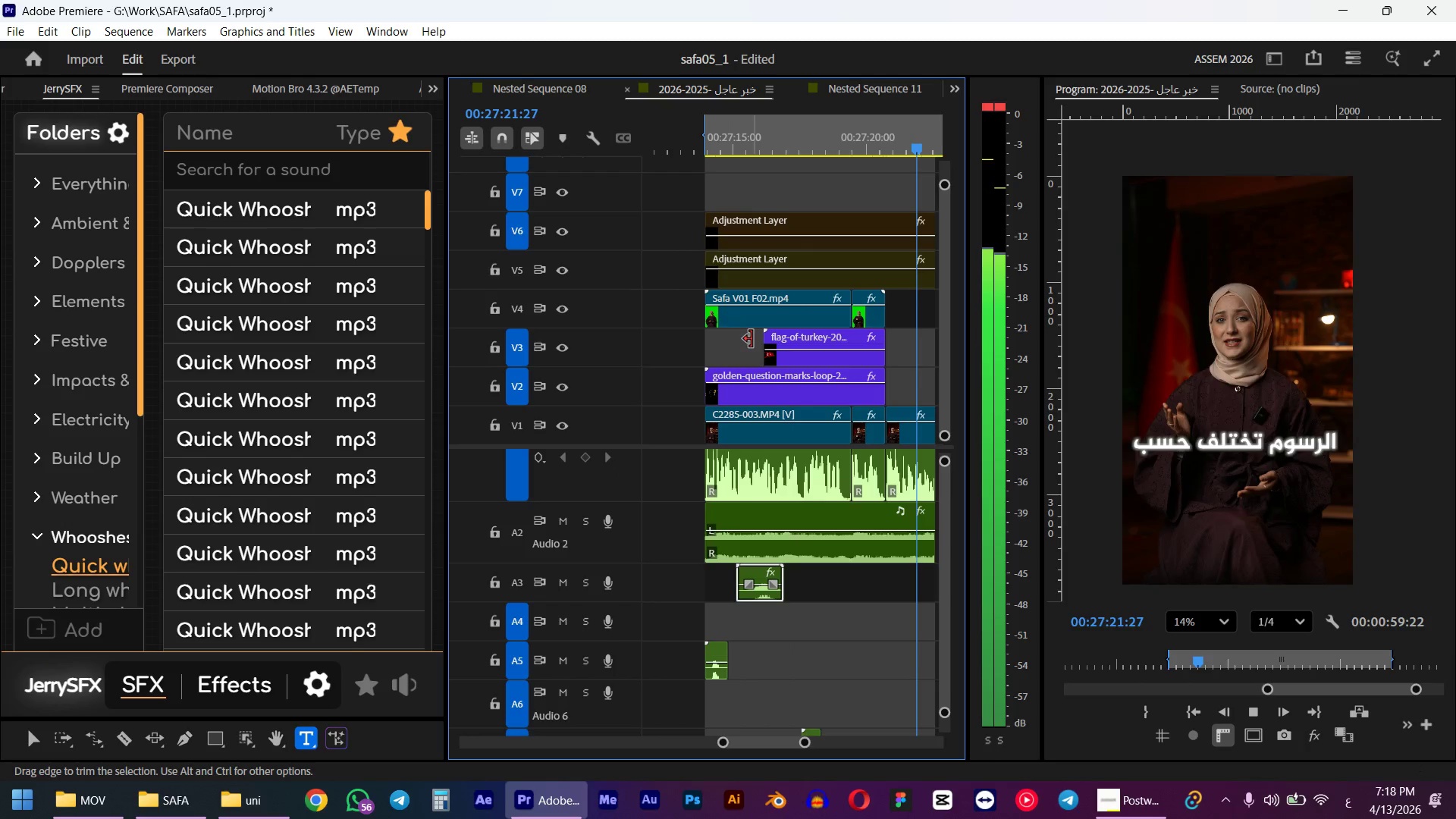 
scroll: coordinate [748, 340], scroll_direction: down, amount: 4.0
 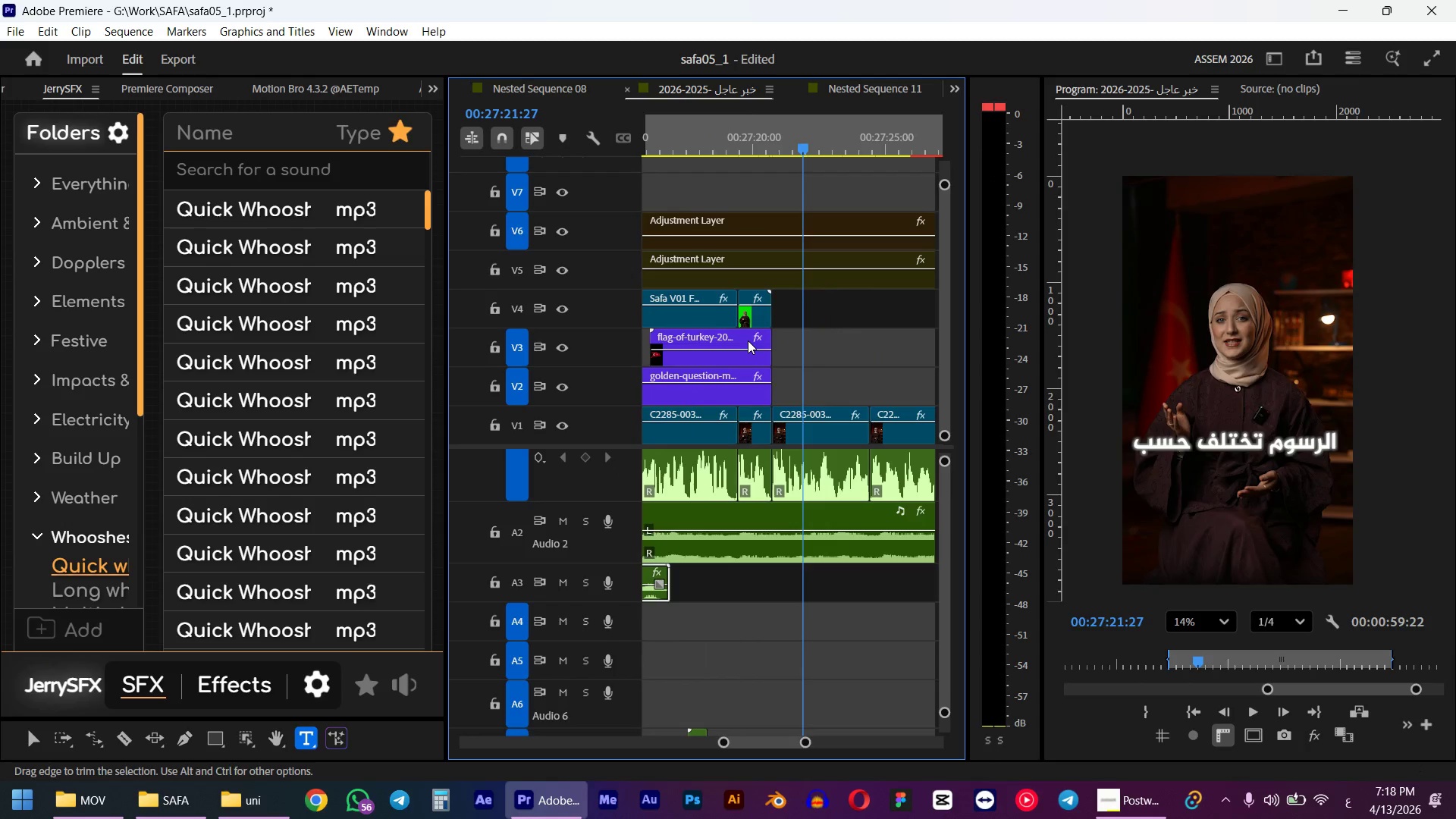 
key(Space)
 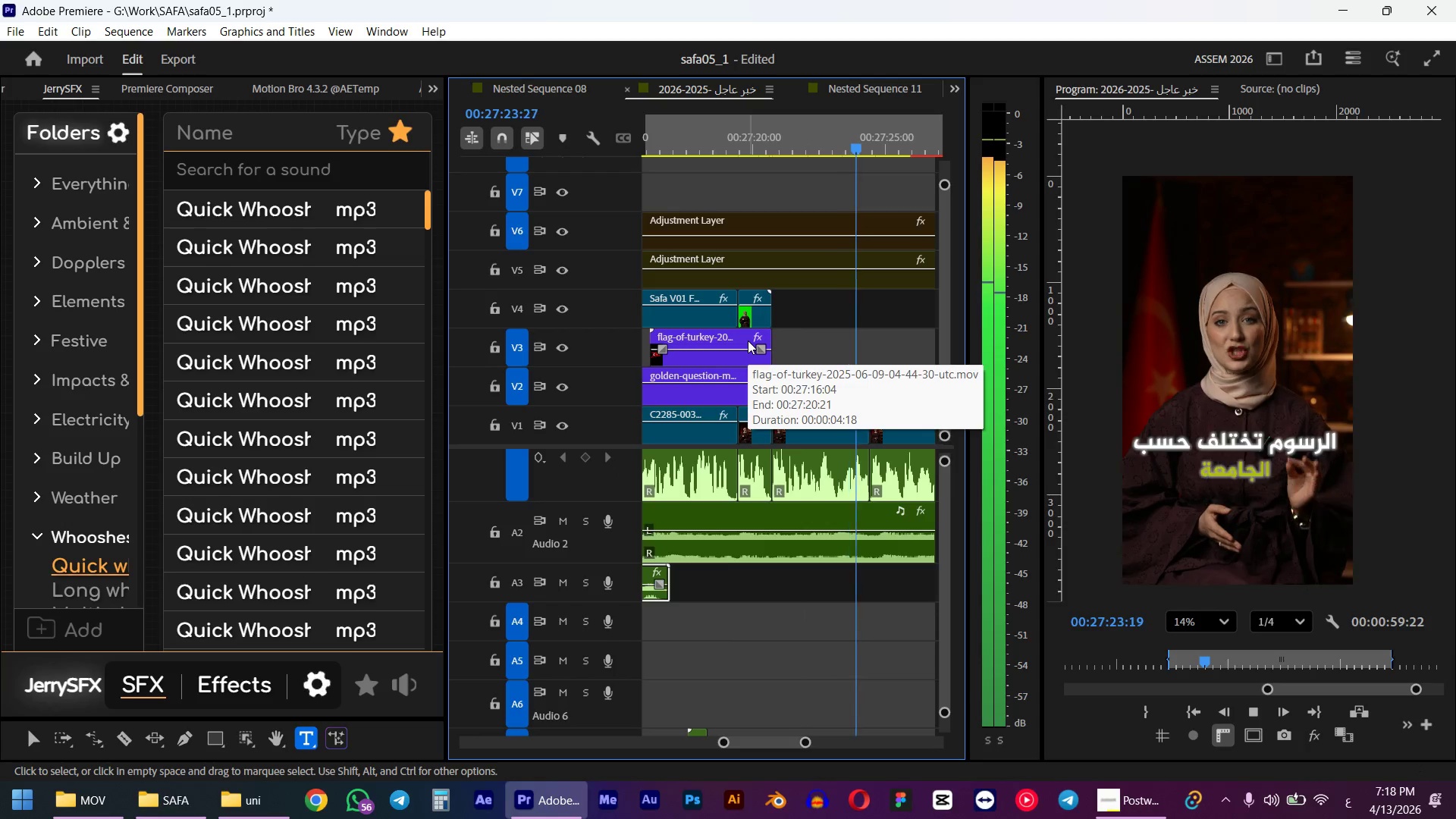 
scroll: coordinate [748, 340], scroll_direction: down, amount: 3.0
 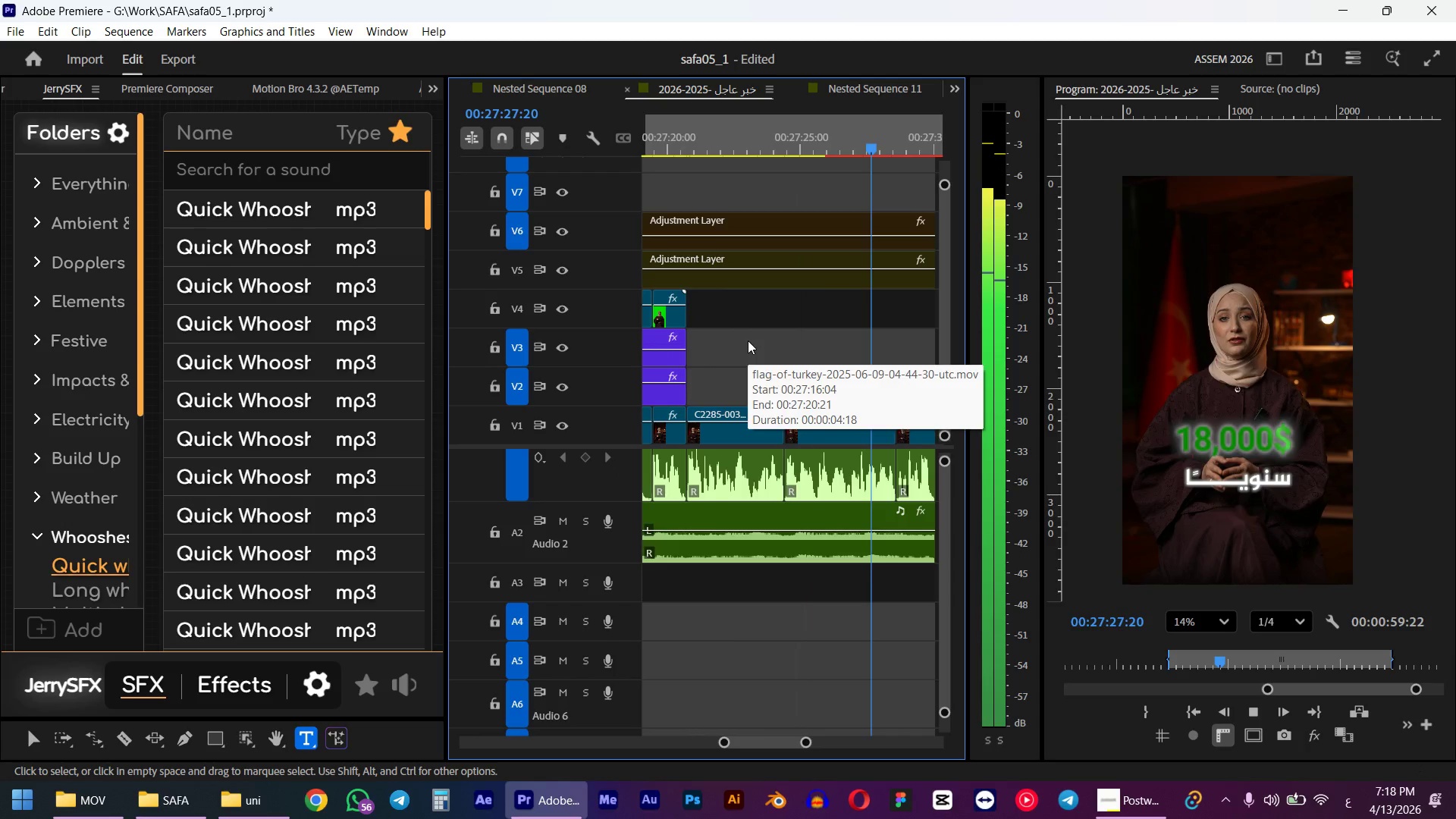 
wait(7.93)
 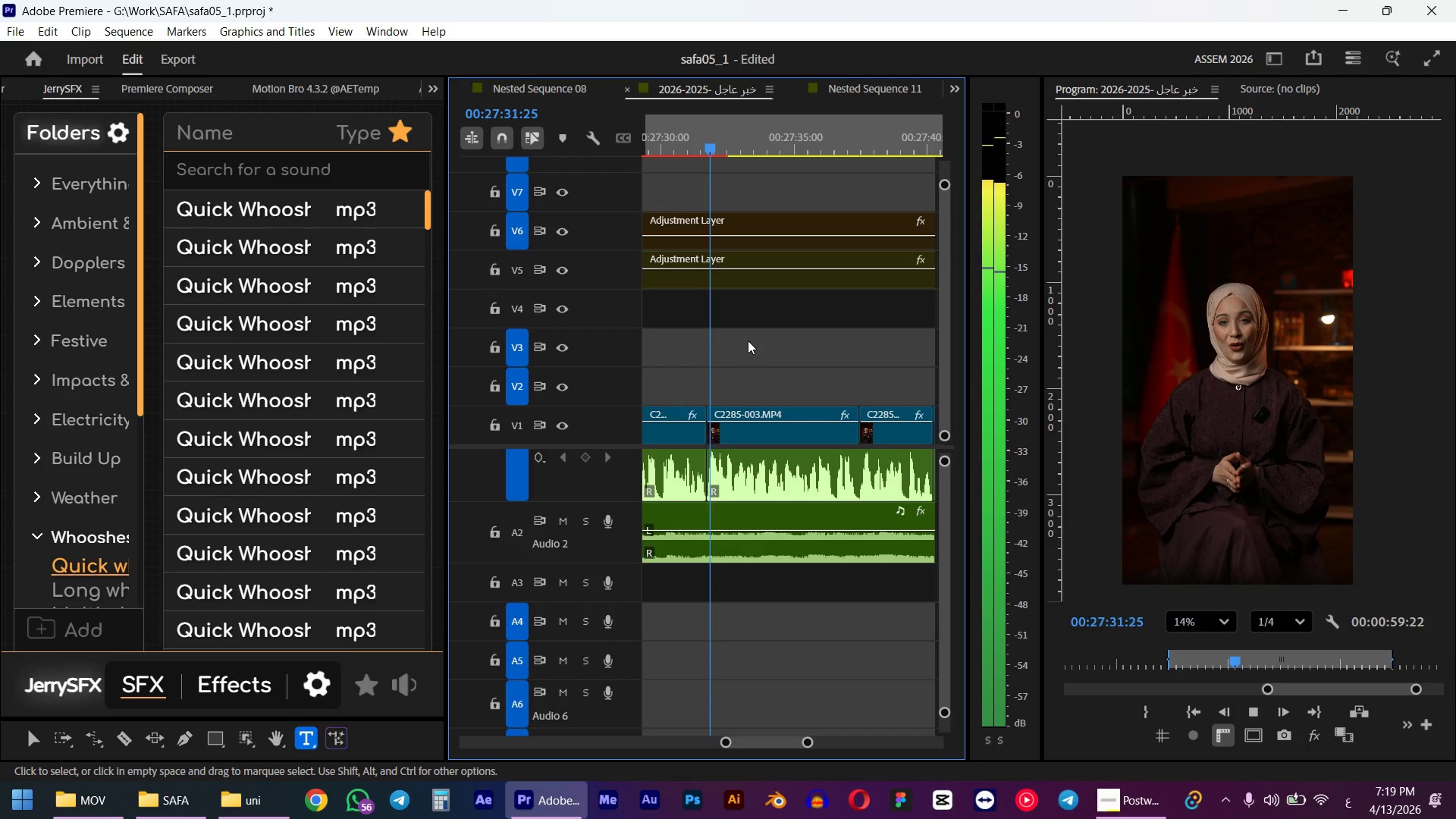 
hold_key(key=AltLeft, duration=0.5)
scroll: coordinate [748, 340], scroll_direction: down, amount: 1.0
 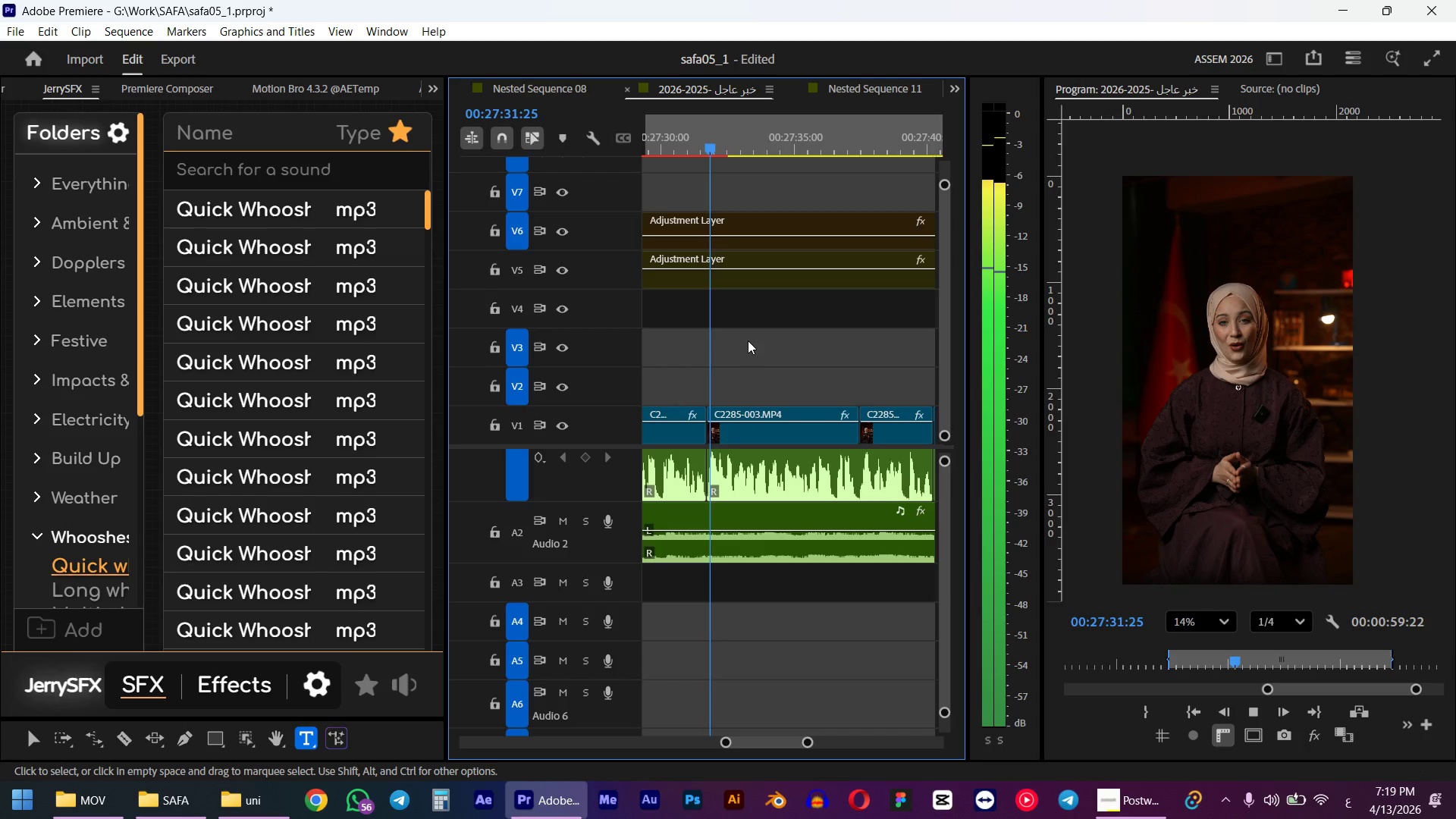 
key(Space)
 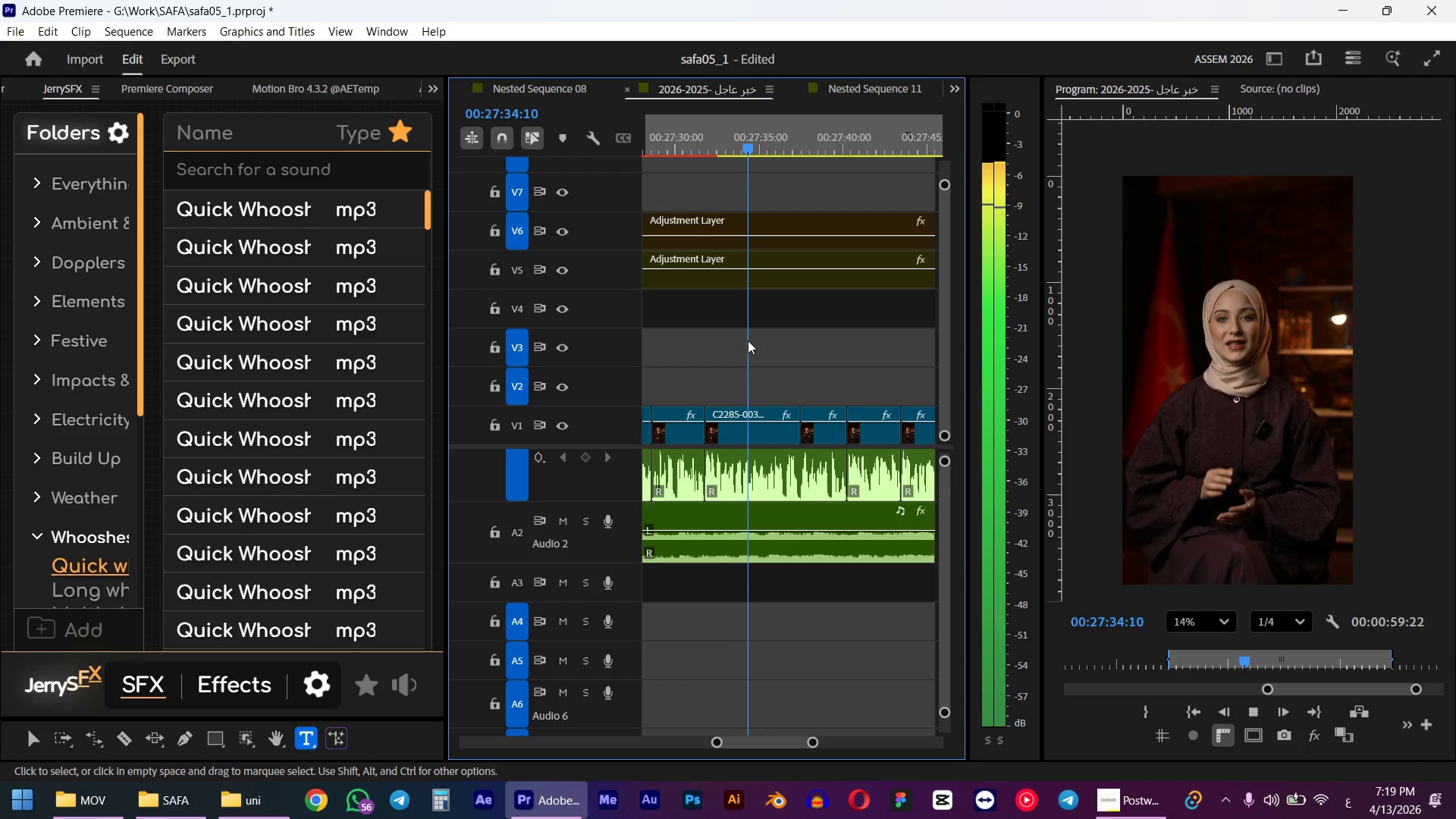 
hold_key(key=AltLeft, duration=0.53)
scroll: coordinate [737, 347], scroll_direction: down, amount: 7.0
 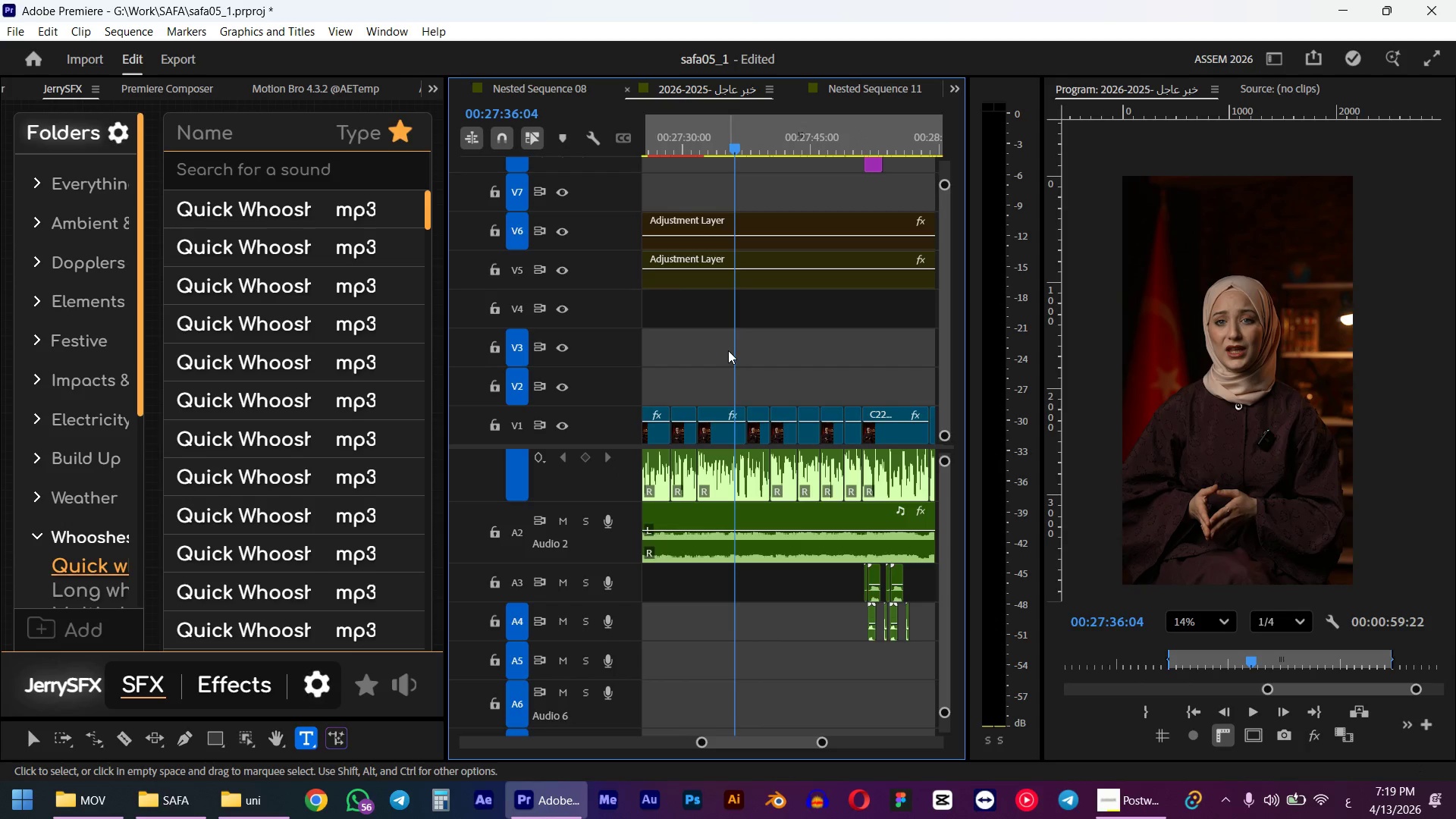 
key(Space)
 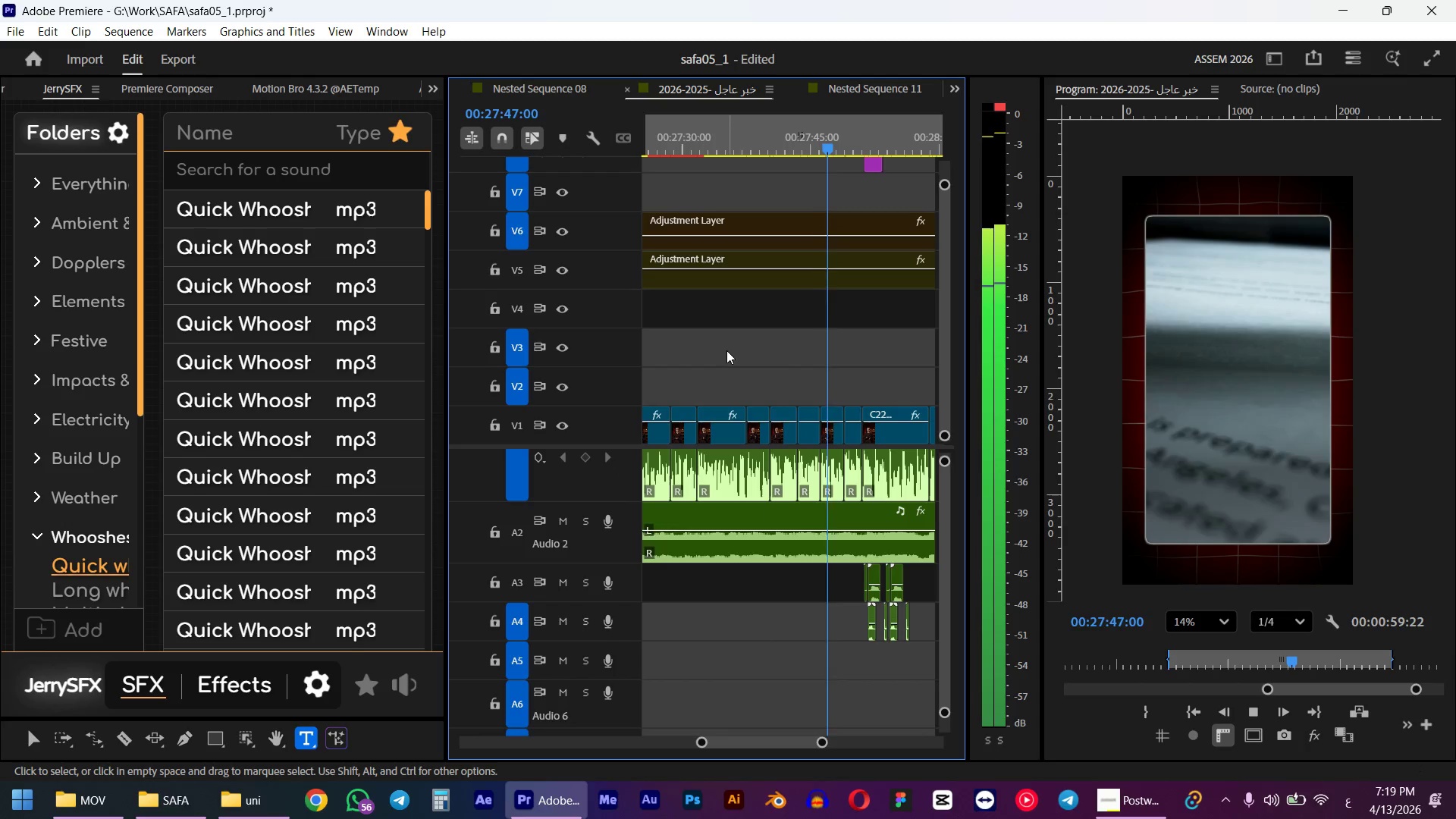 
wait(16.11)
 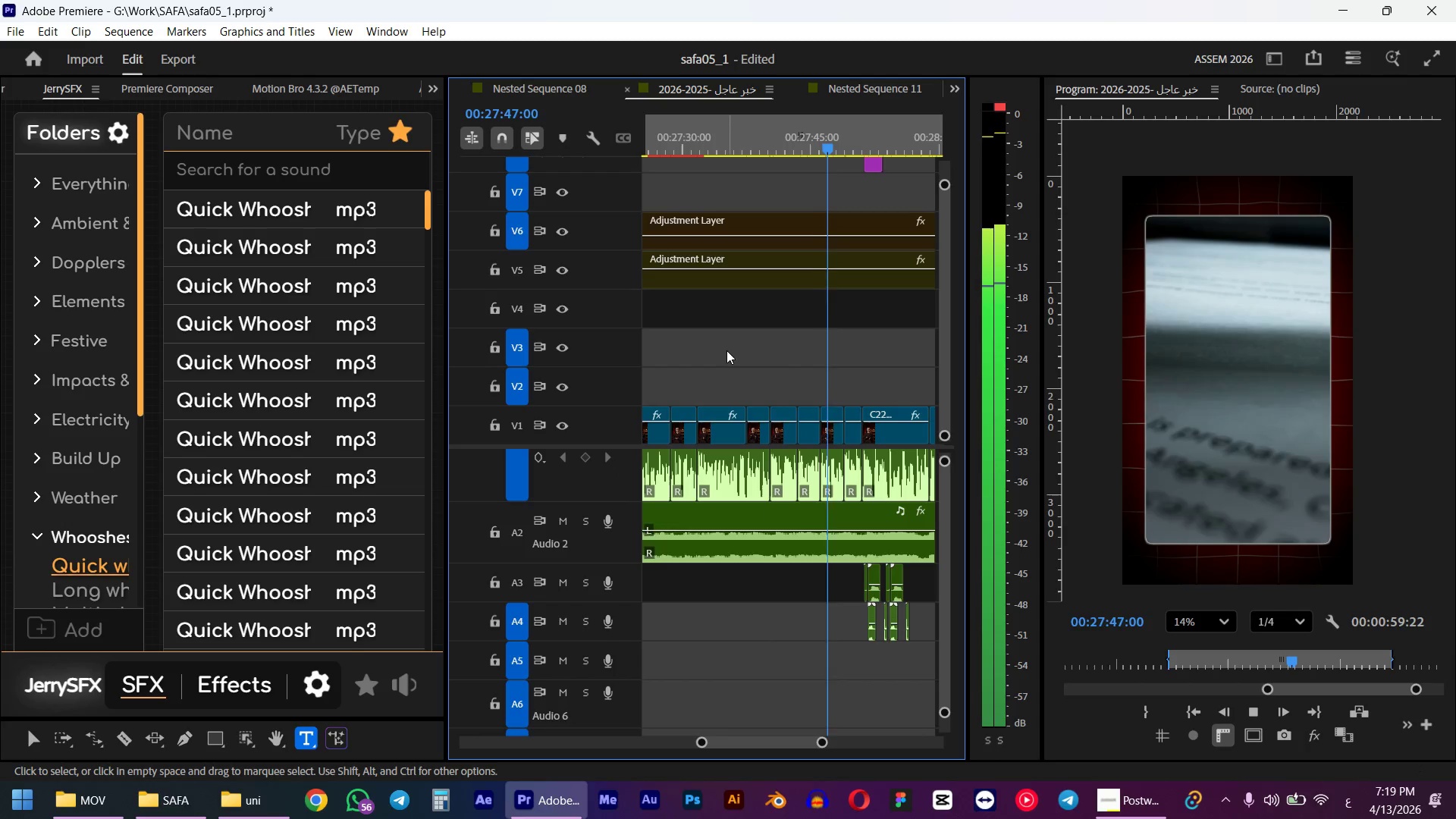 
key(Space)
 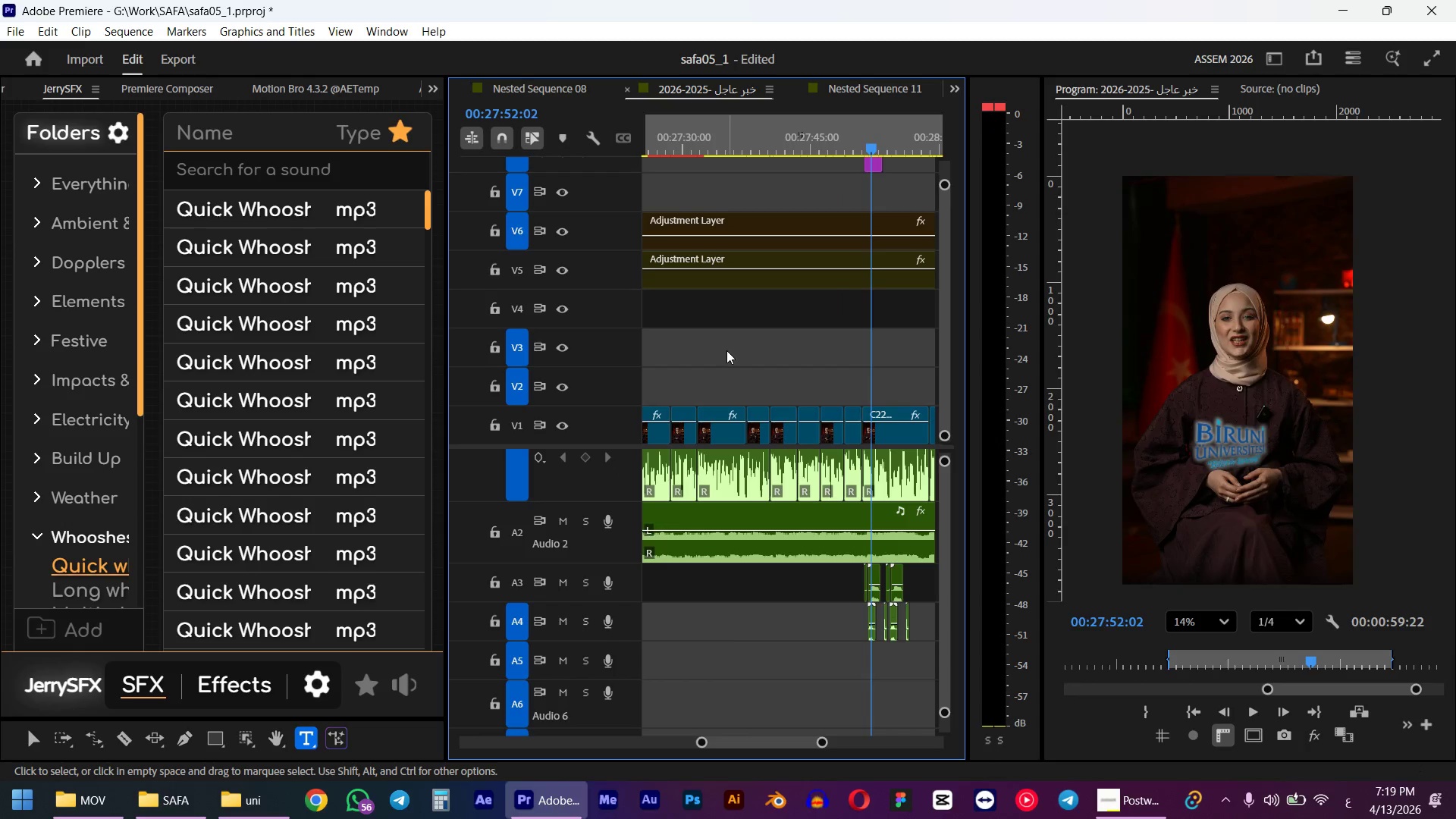 
key(Space)
 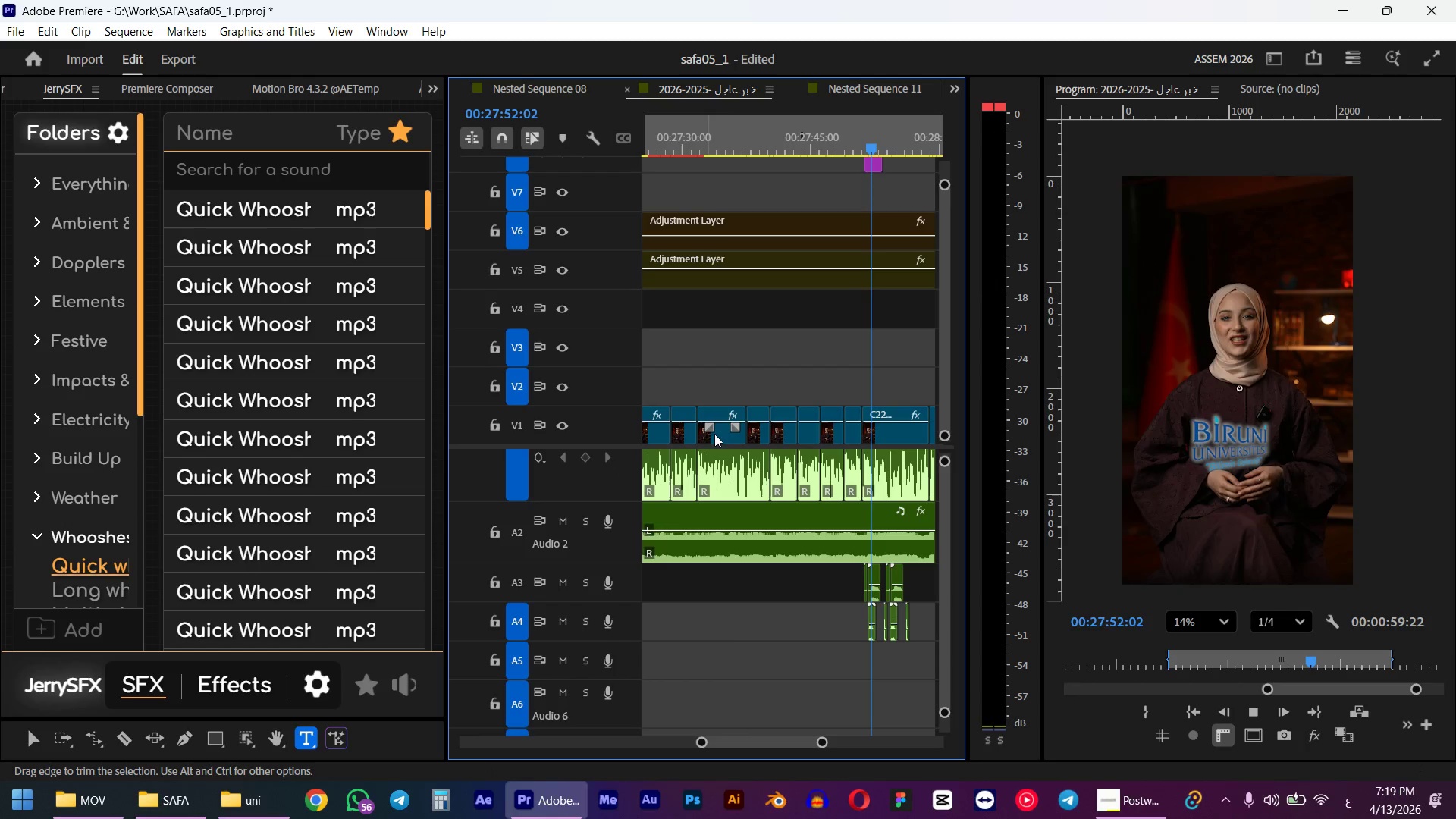 
scroll: coordinate [770, 416], scroll_direction: down, amount: 2.0
 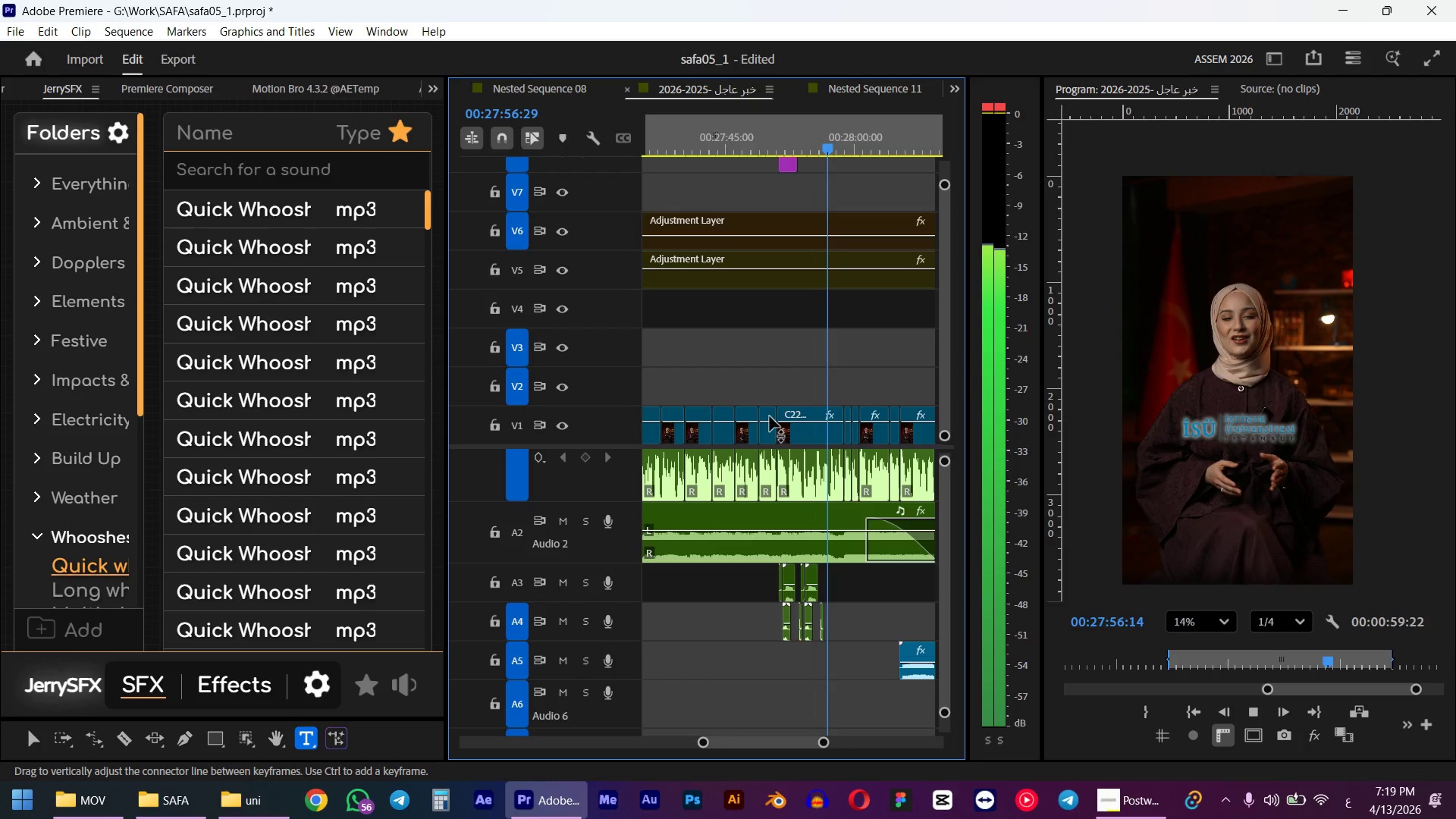 
wait(8.82)
 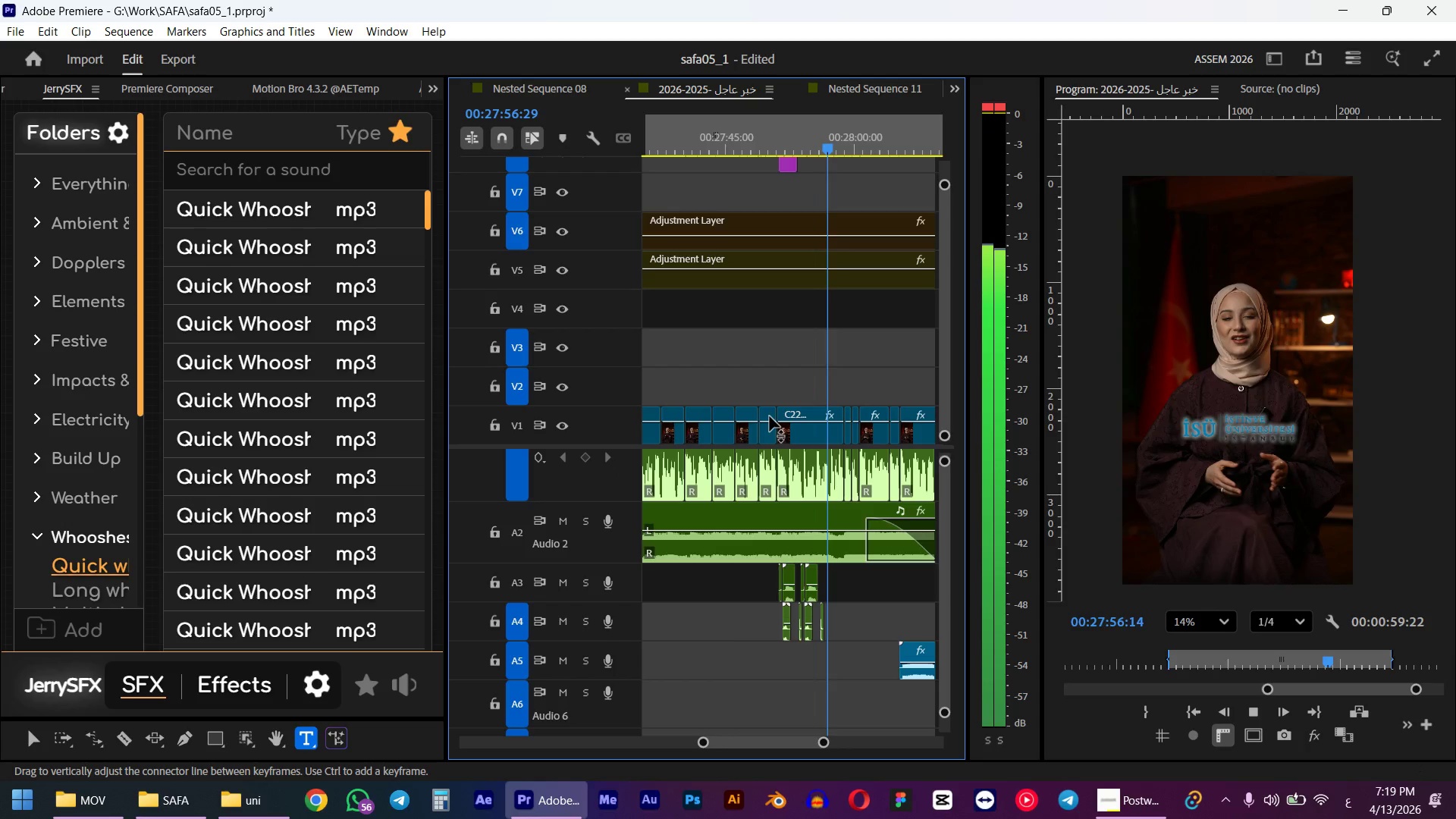 
key(Space)
 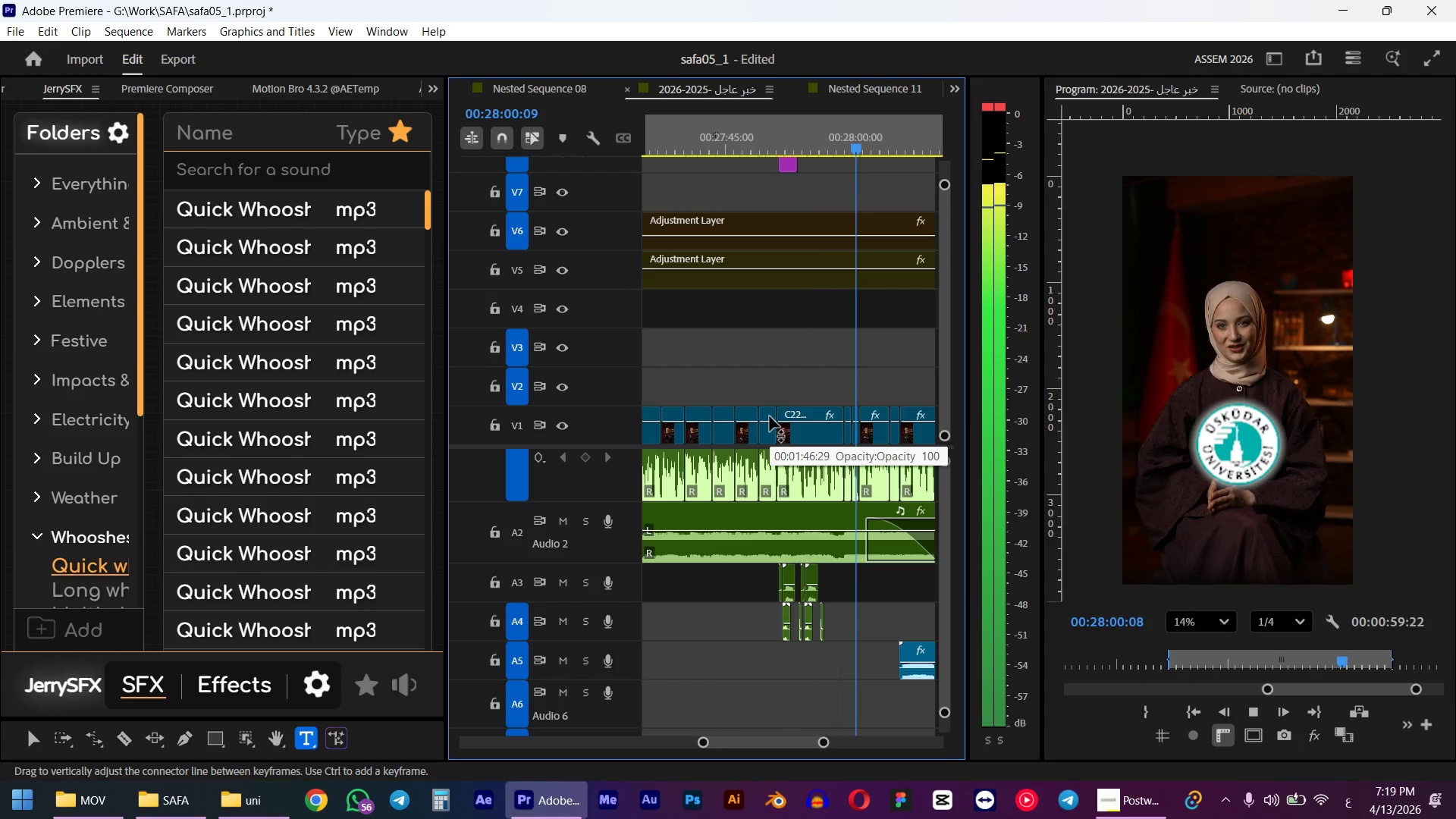 
scroll: coordinate [770, 416], scroll_direction: down, amount: 4.0
 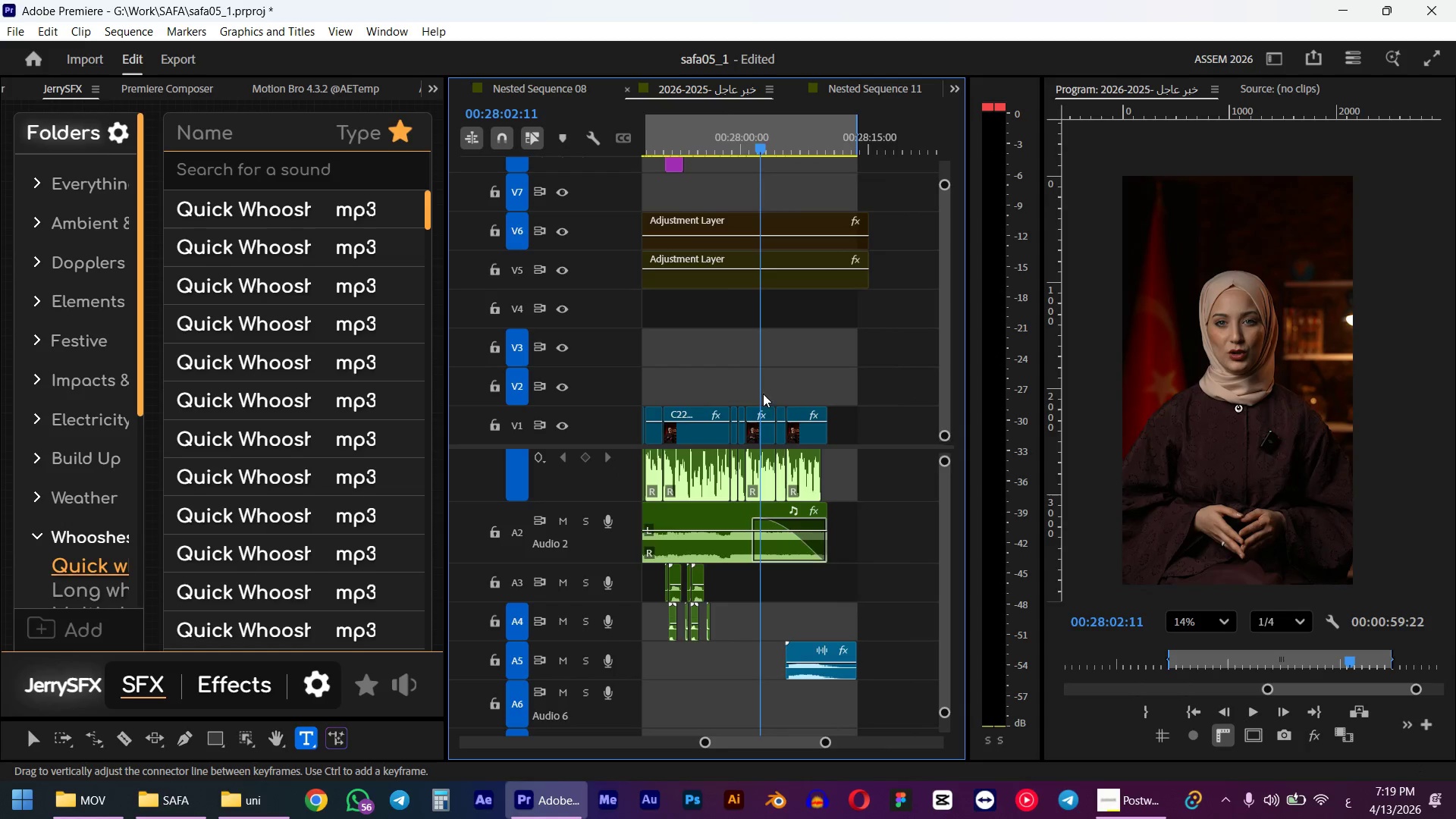 
hold_key(key=ControlLeft, duration=0.55)
 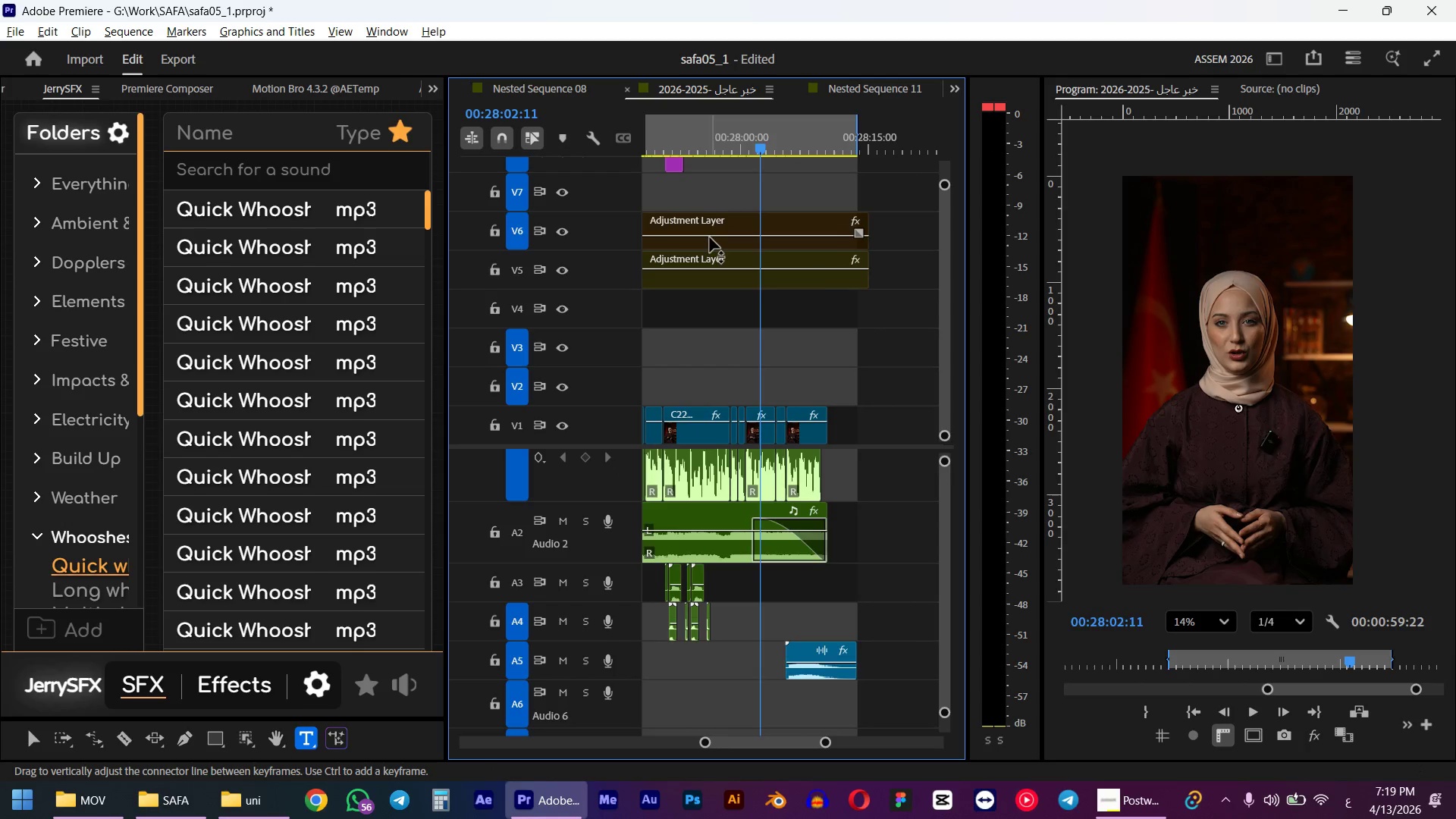 
hold_key(key=AltLeft, duration=0.66)
 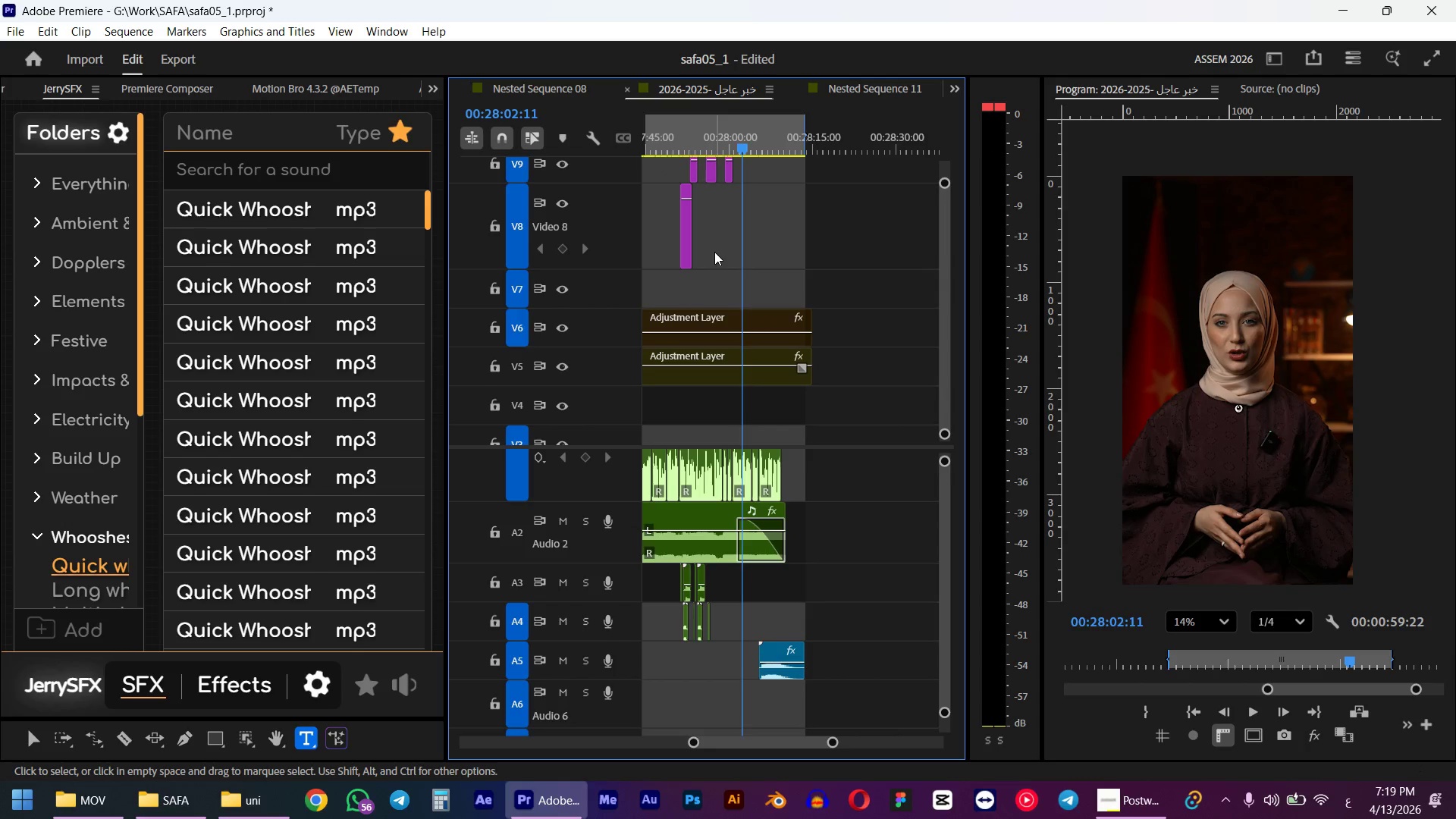 
scroll: coordinate [707, 225], scroll_direction: down, amount: 3.0
 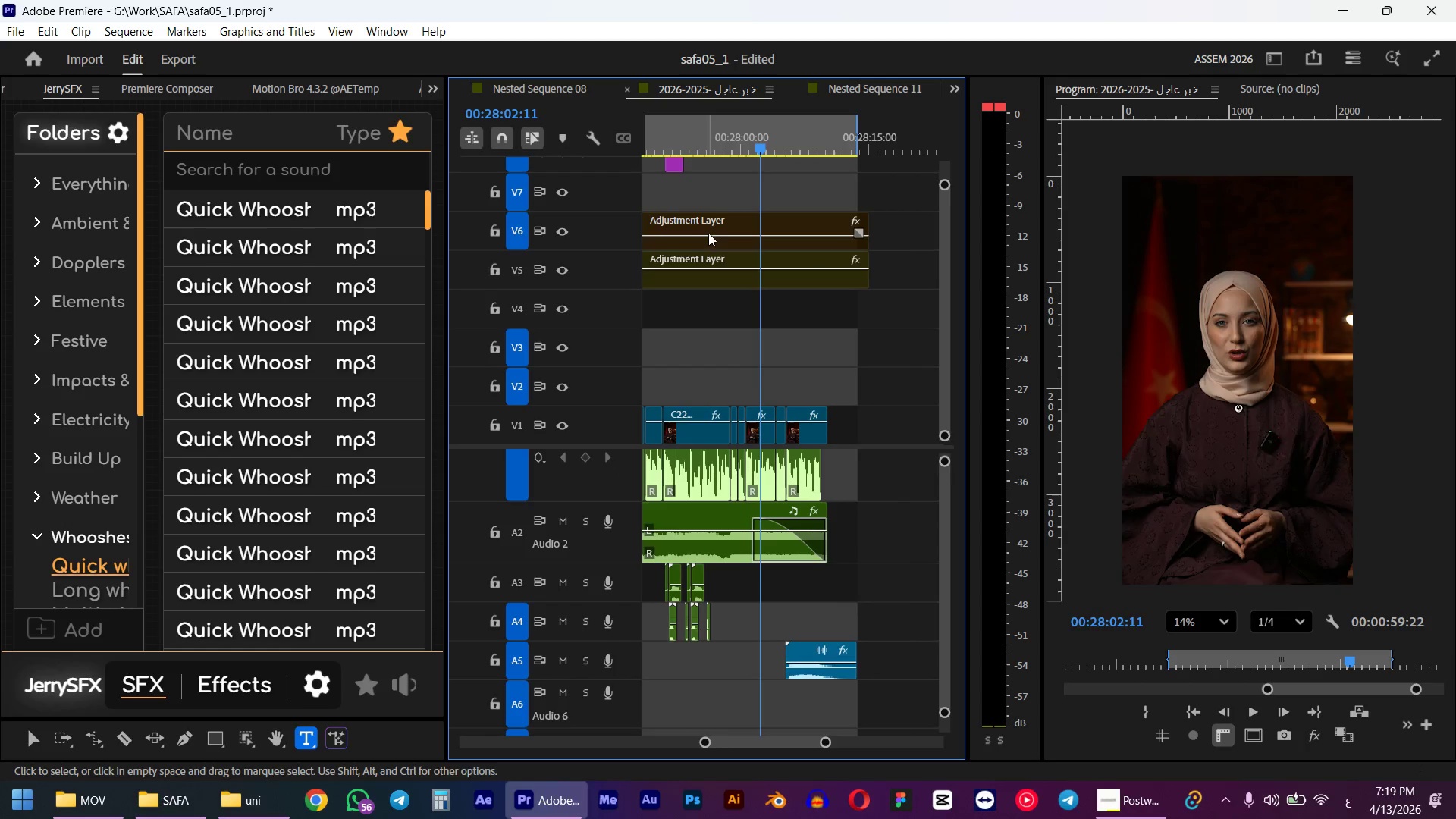 
hold_key(key=ControlLeft, duration=1.17)
 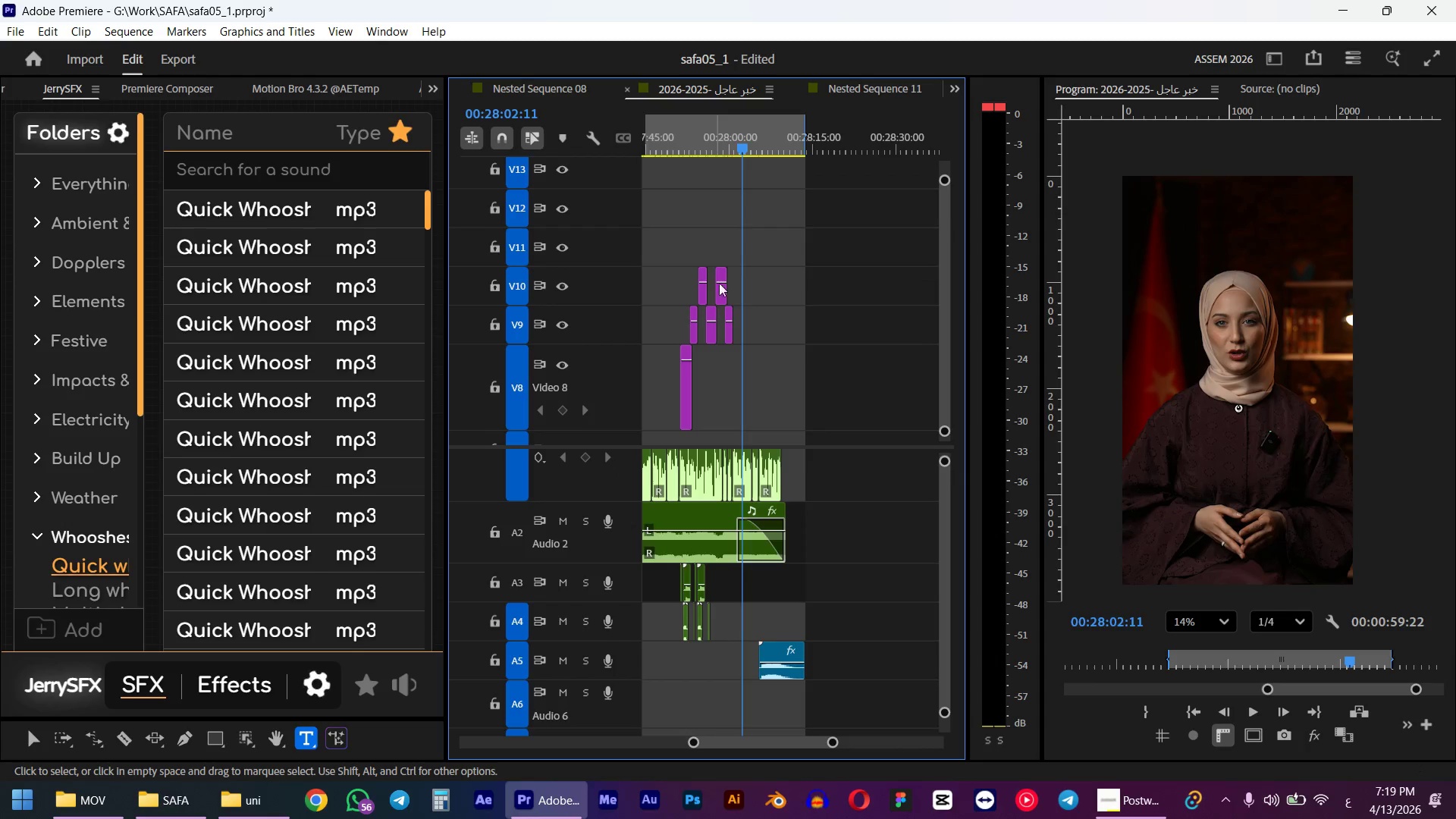 
hold_key(key=AltLeft, duration=0.31)
 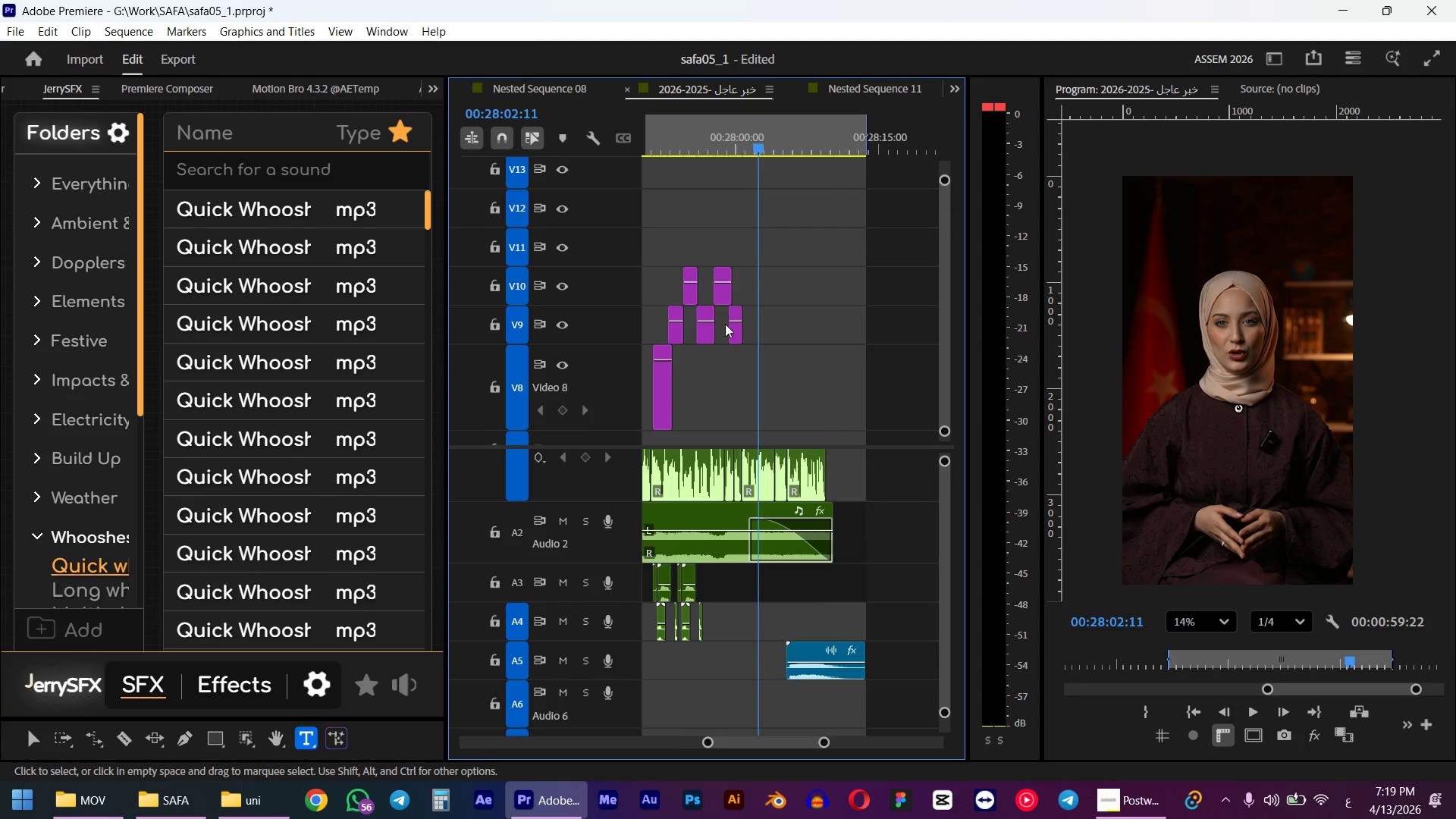 
key(Space)
 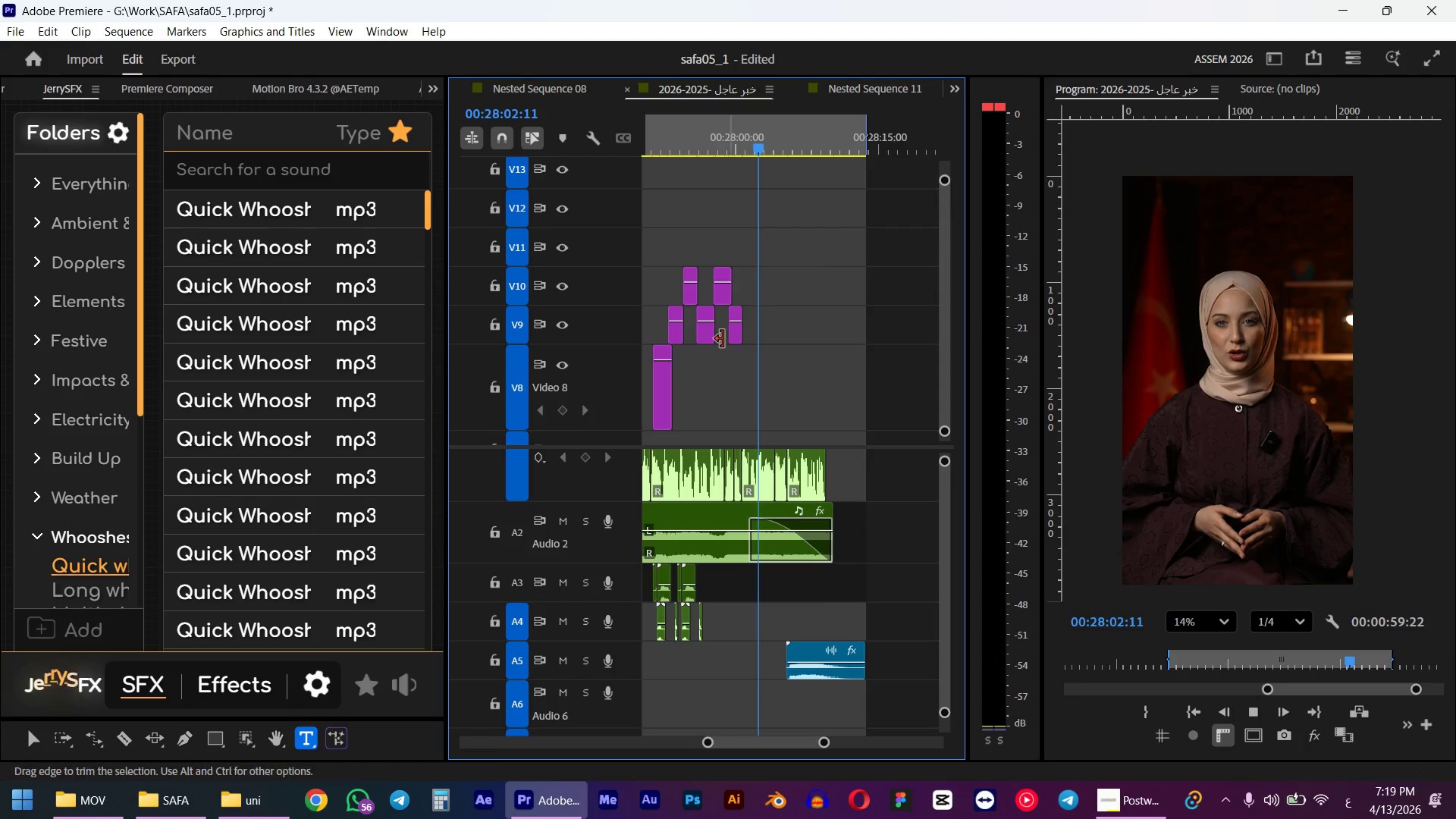 
scroll: coordinate [720, 305], scroll_direction: up, amount: 17.0
 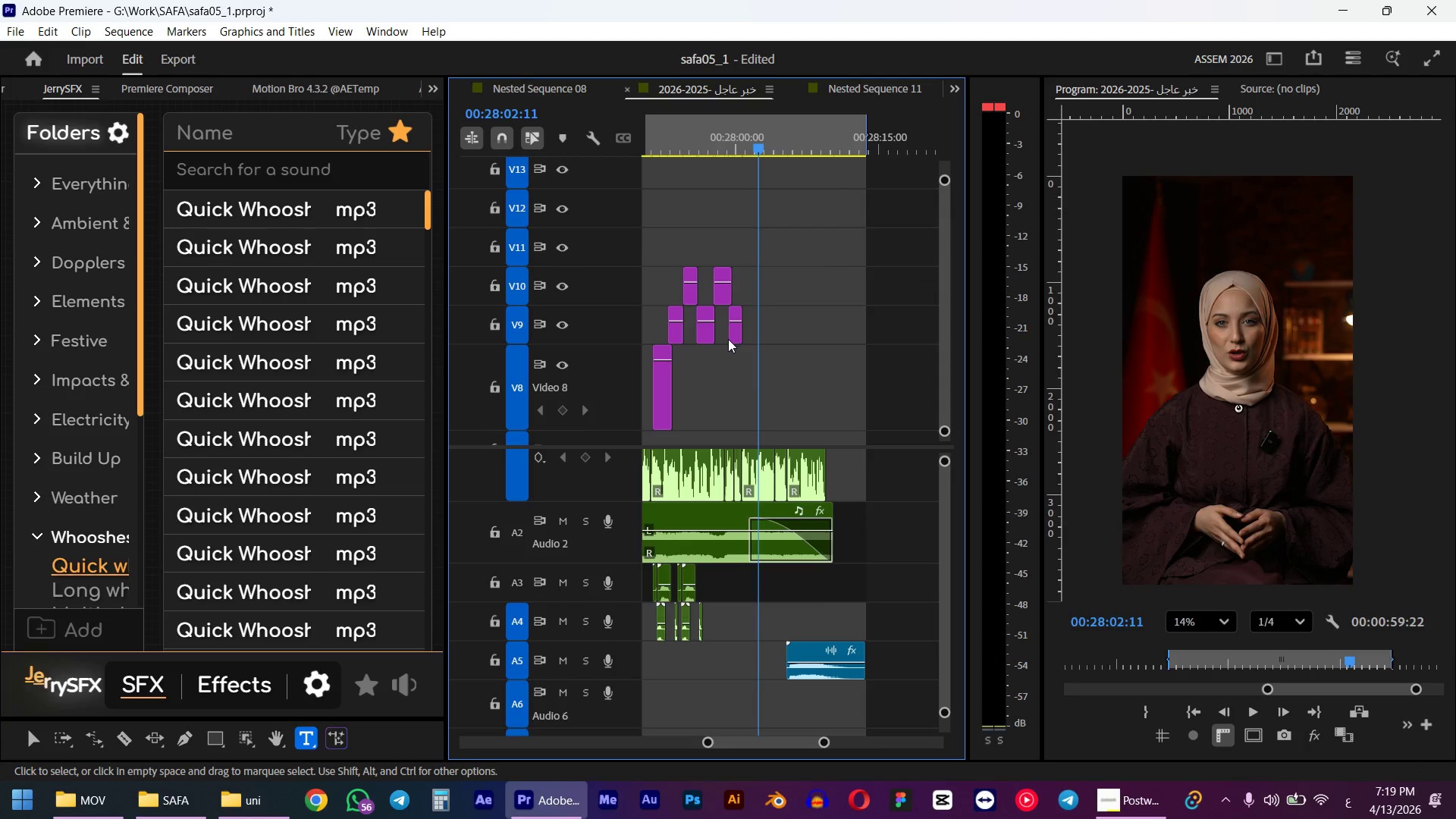 
hold_key(key=AltLeft, duration=0.59)
scroll: coordinate [715, 331], scroll_direction: up, amount: 5.0
 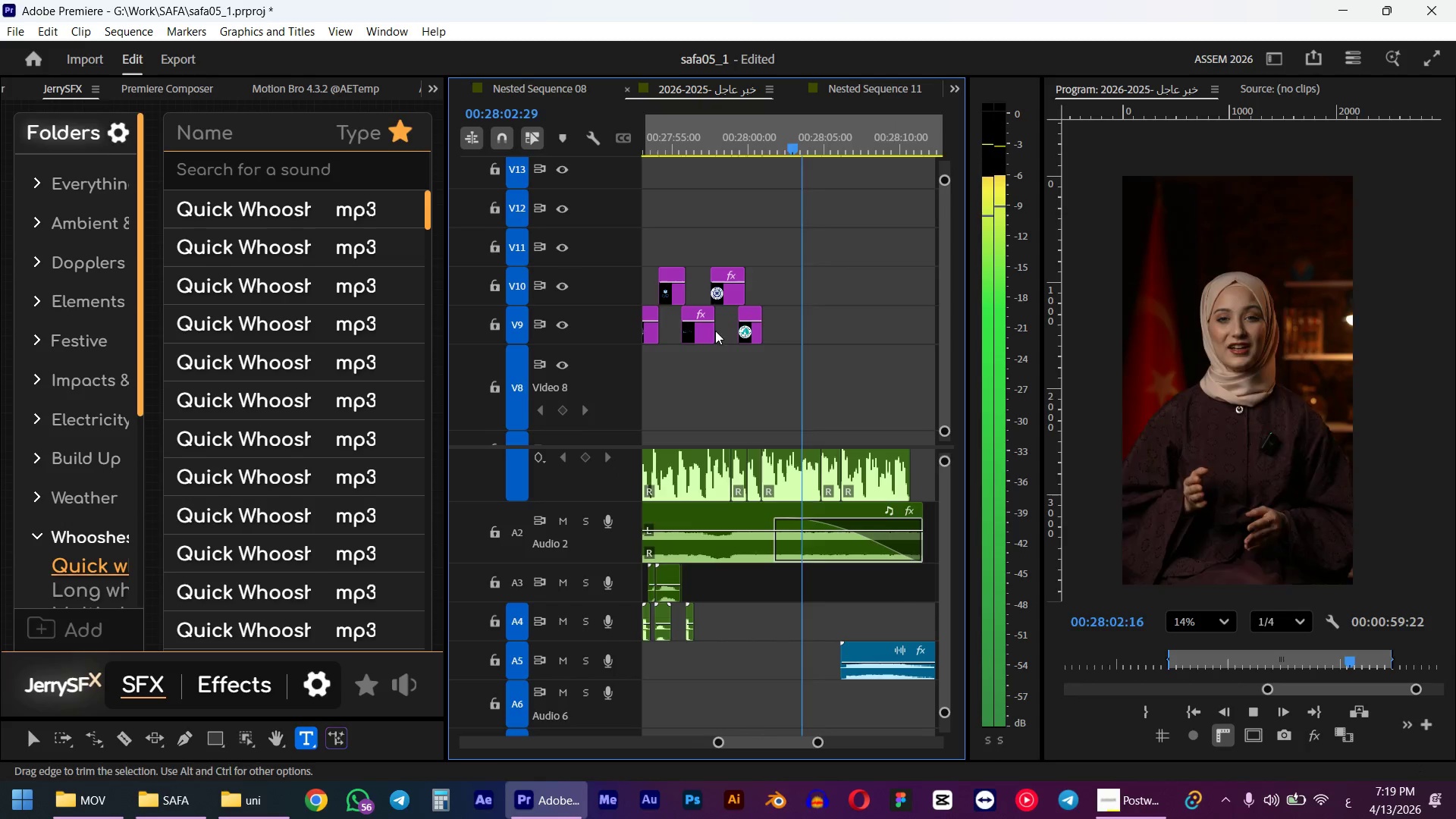 
key(Space)
 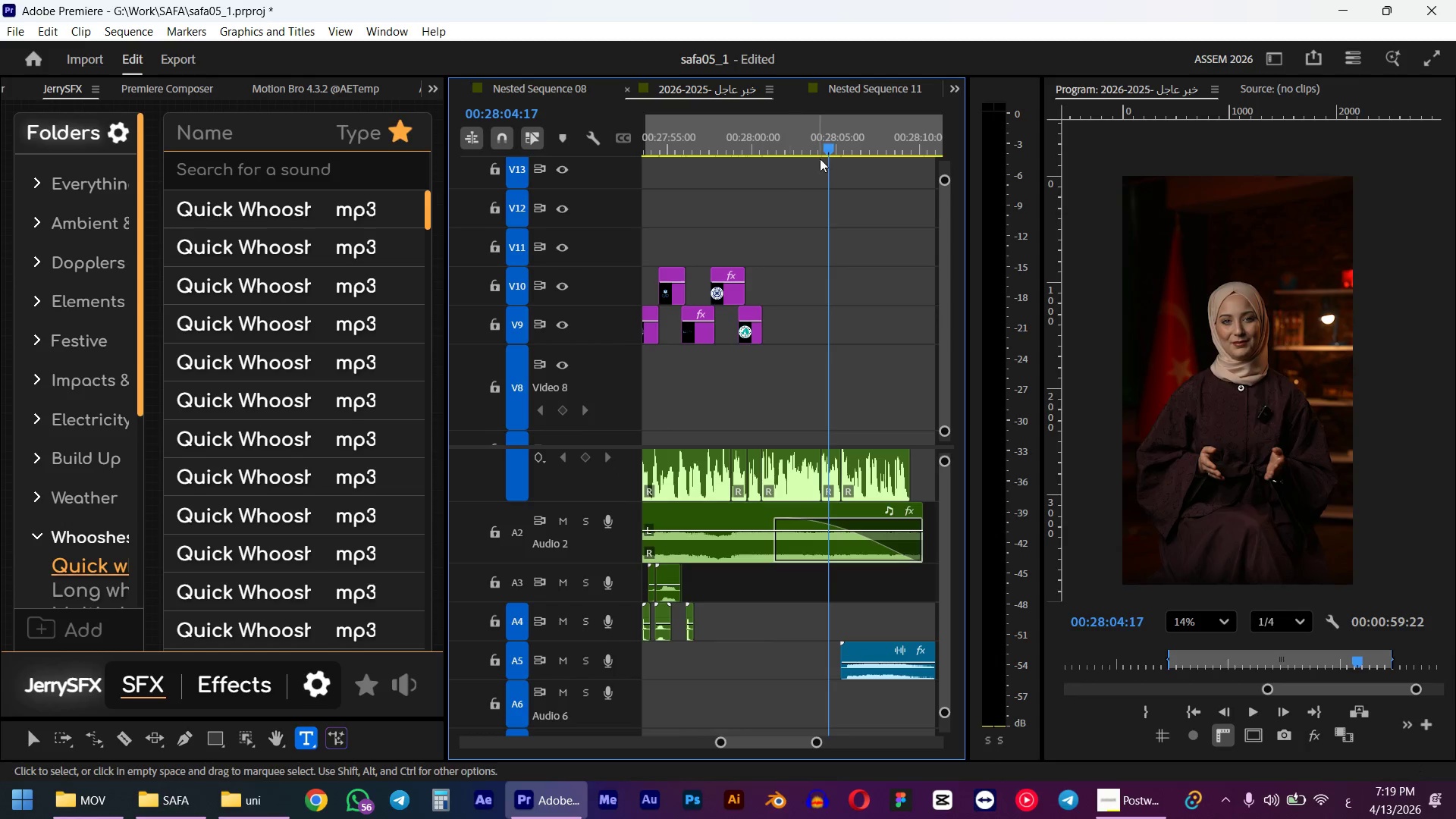 
left_click_drag(start_coordinate=[824, 147], to_coordinate=[810, 150])
 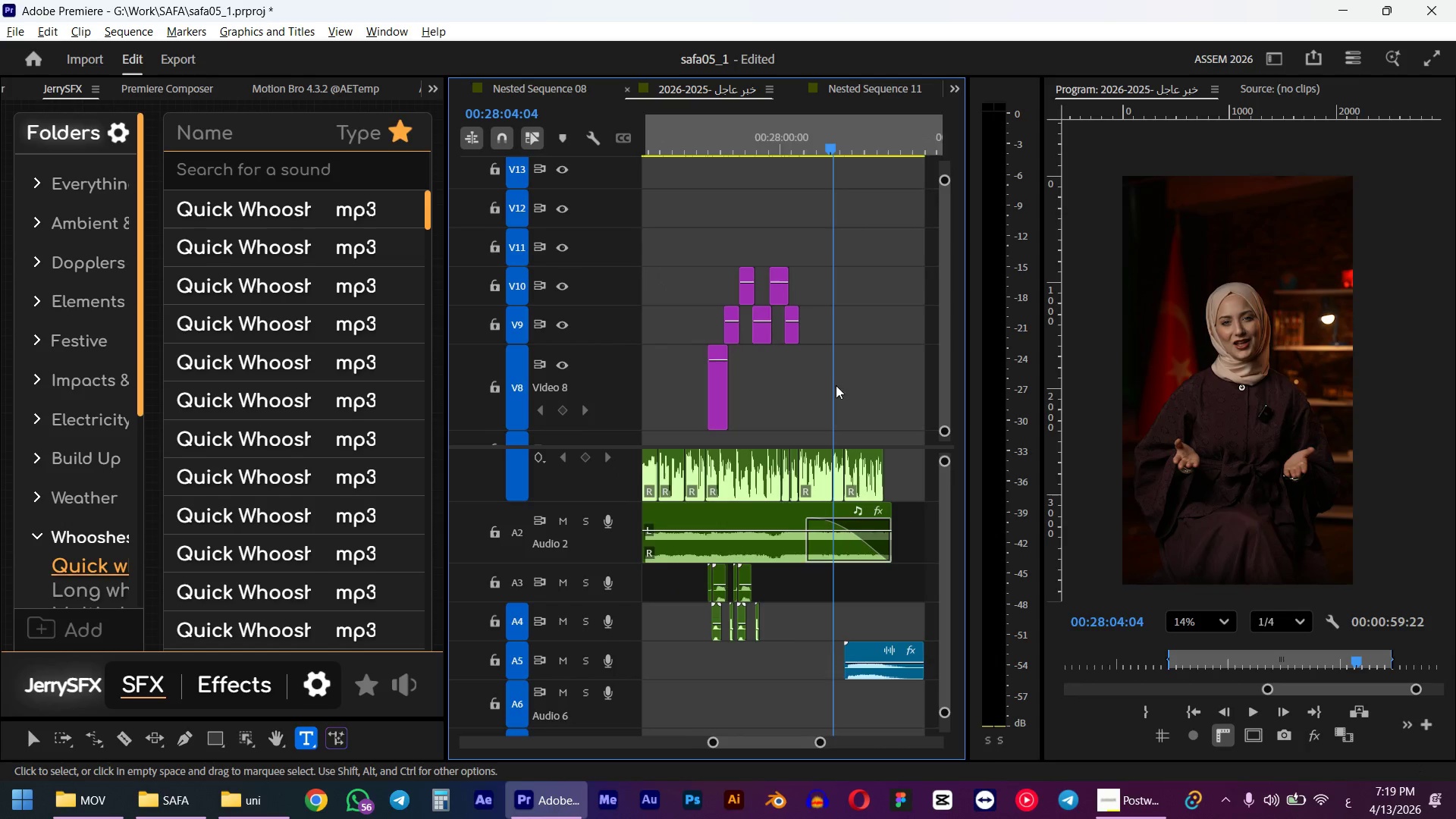 
hold_key(key=ShiftLeft, duration=0.44)
 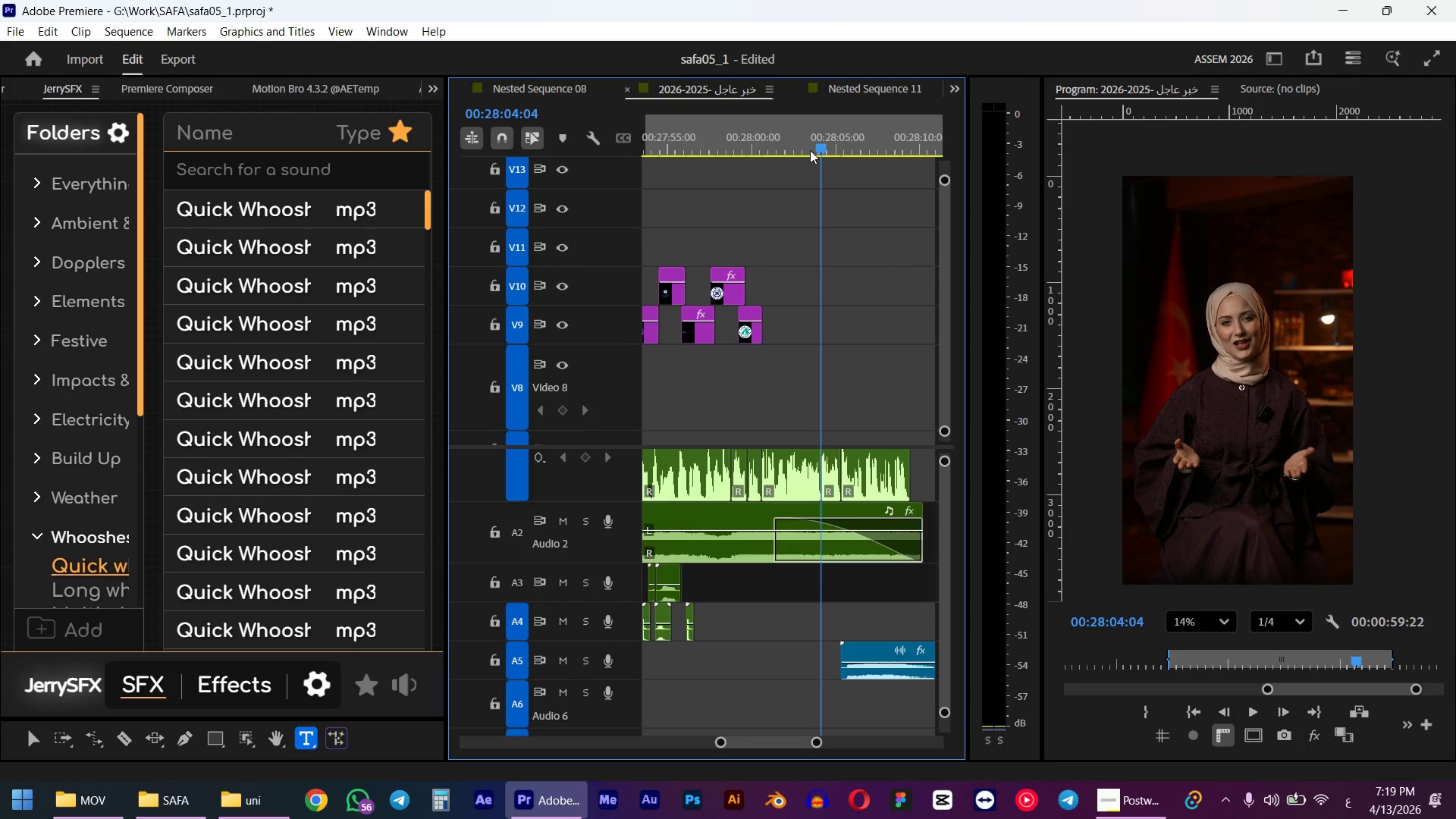 
hold_key(key=AltLeft, duration=1.0)
 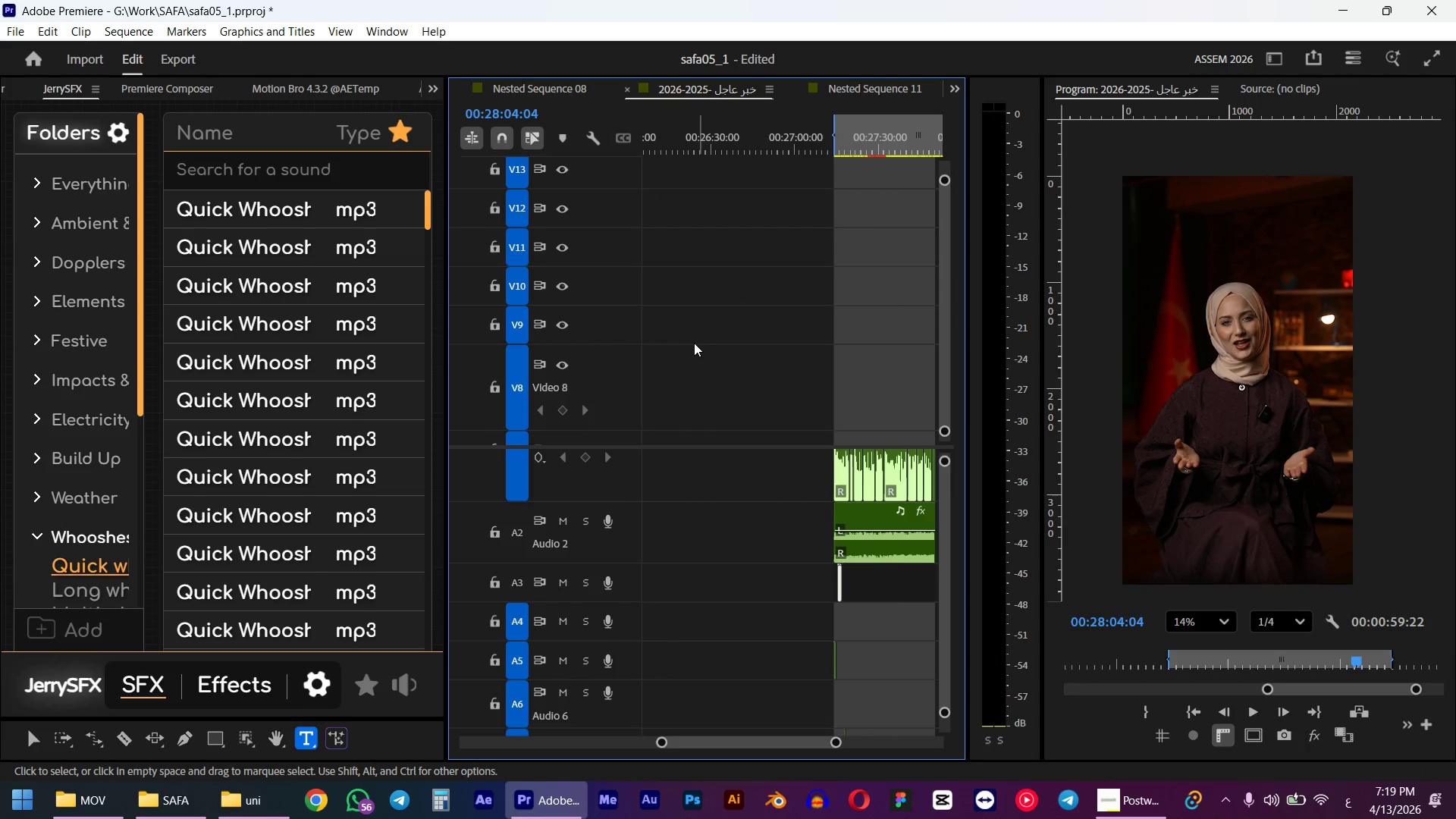 
hold_key(key=AltLeft, duration=1.14)
 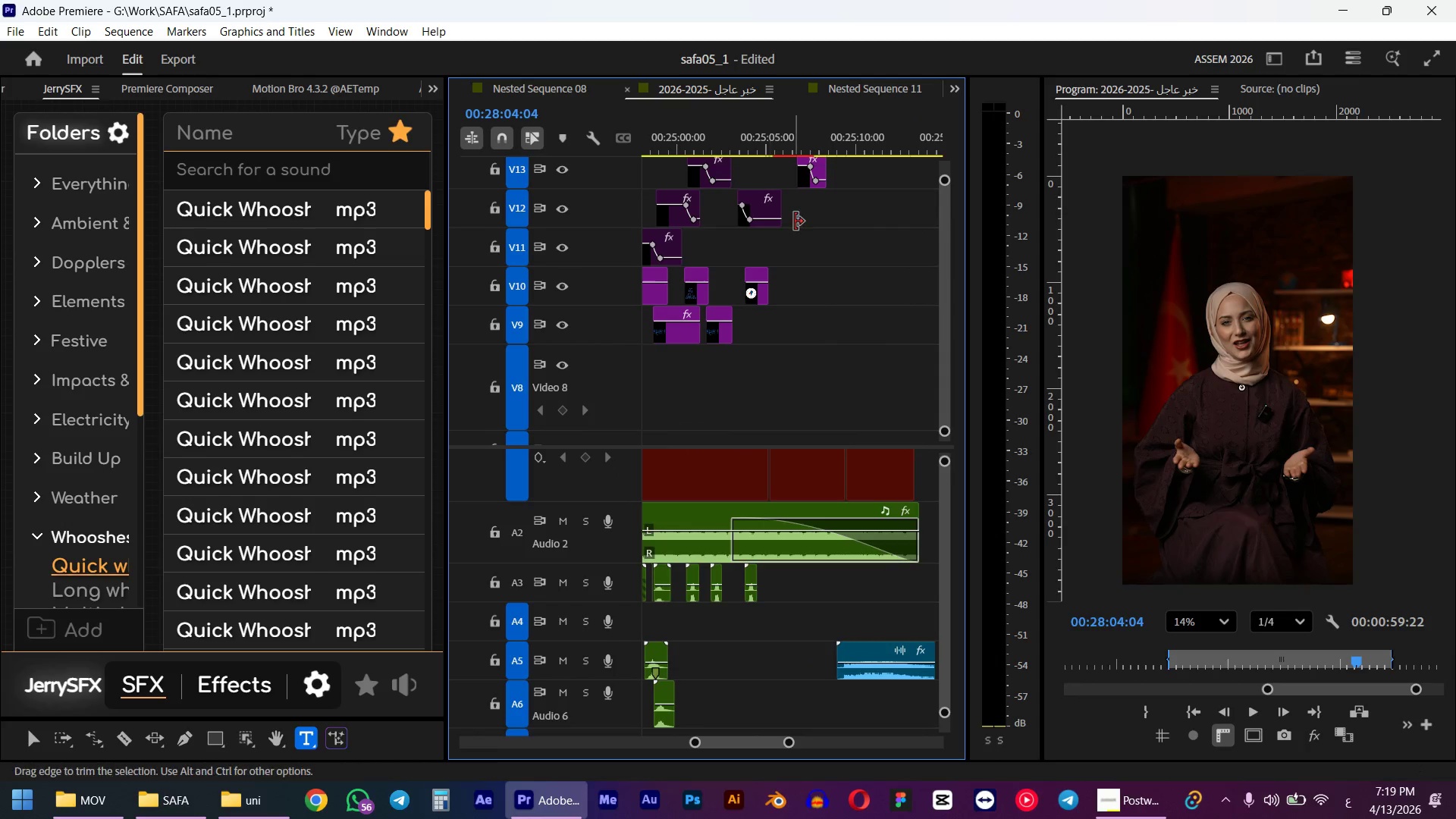 
scroll: coordinate [739, 187], scroll_direction: up, amount: 19.0
 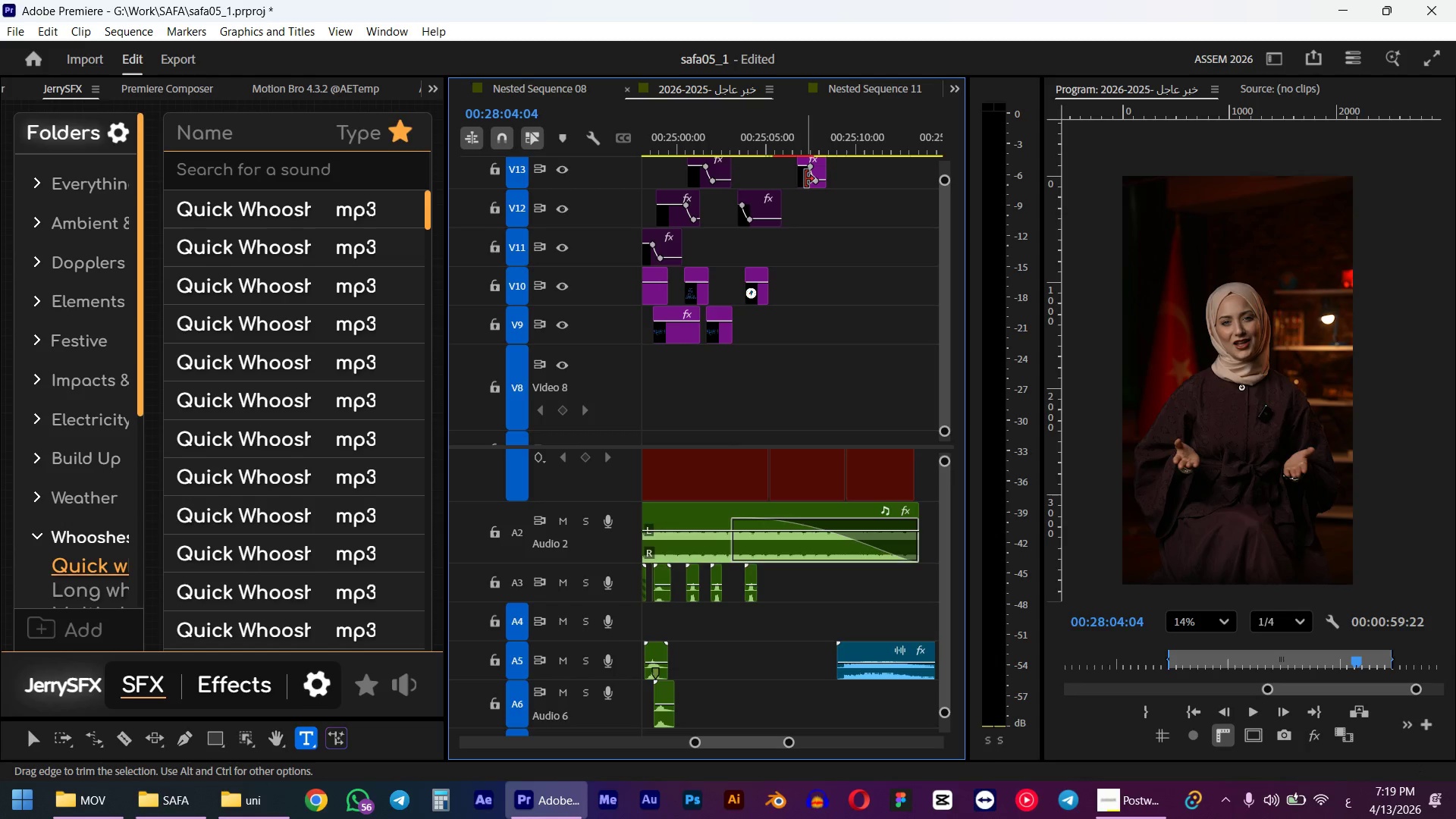 
left_click([809, 184])
 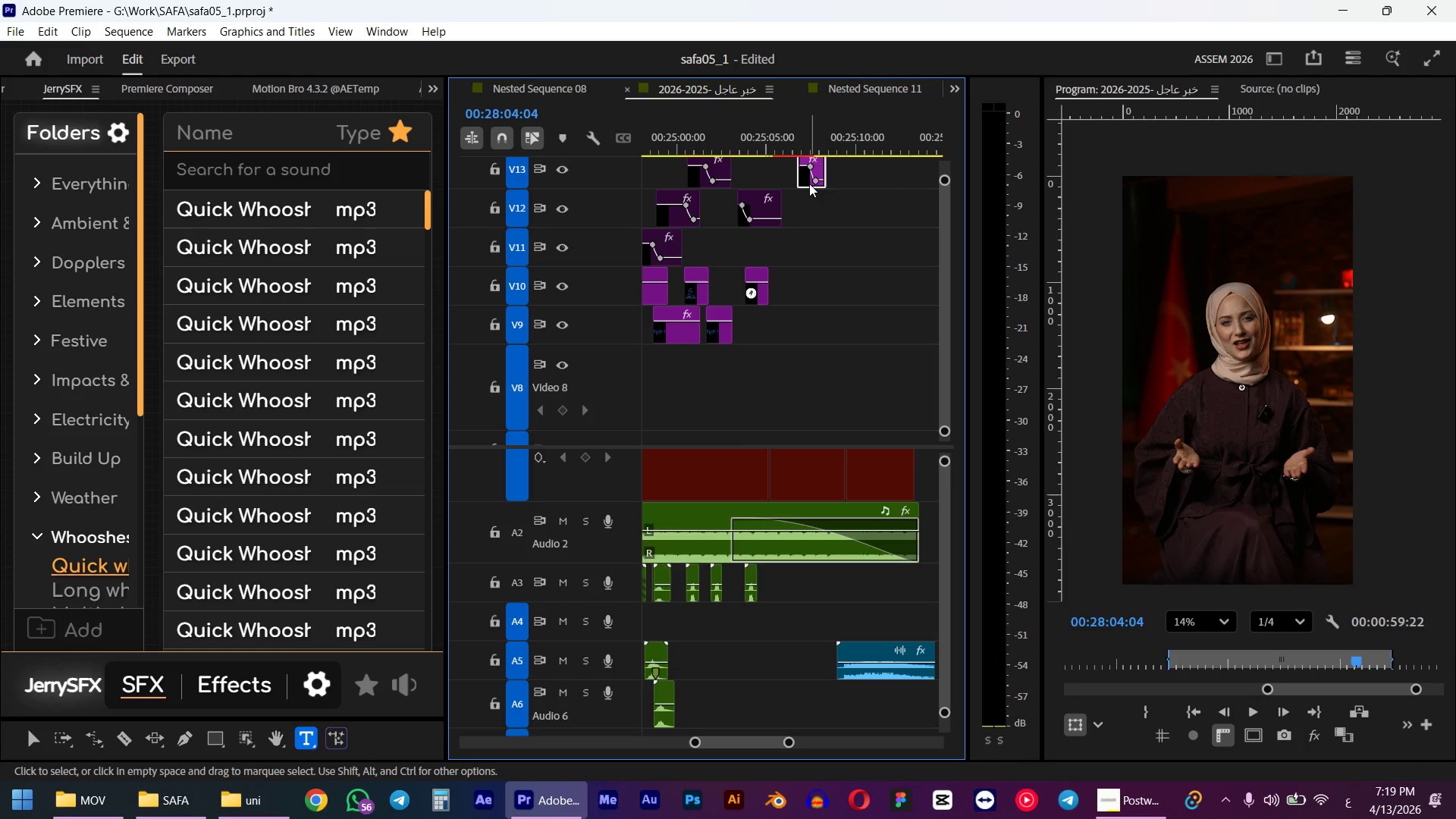 
key(Shift+0)
 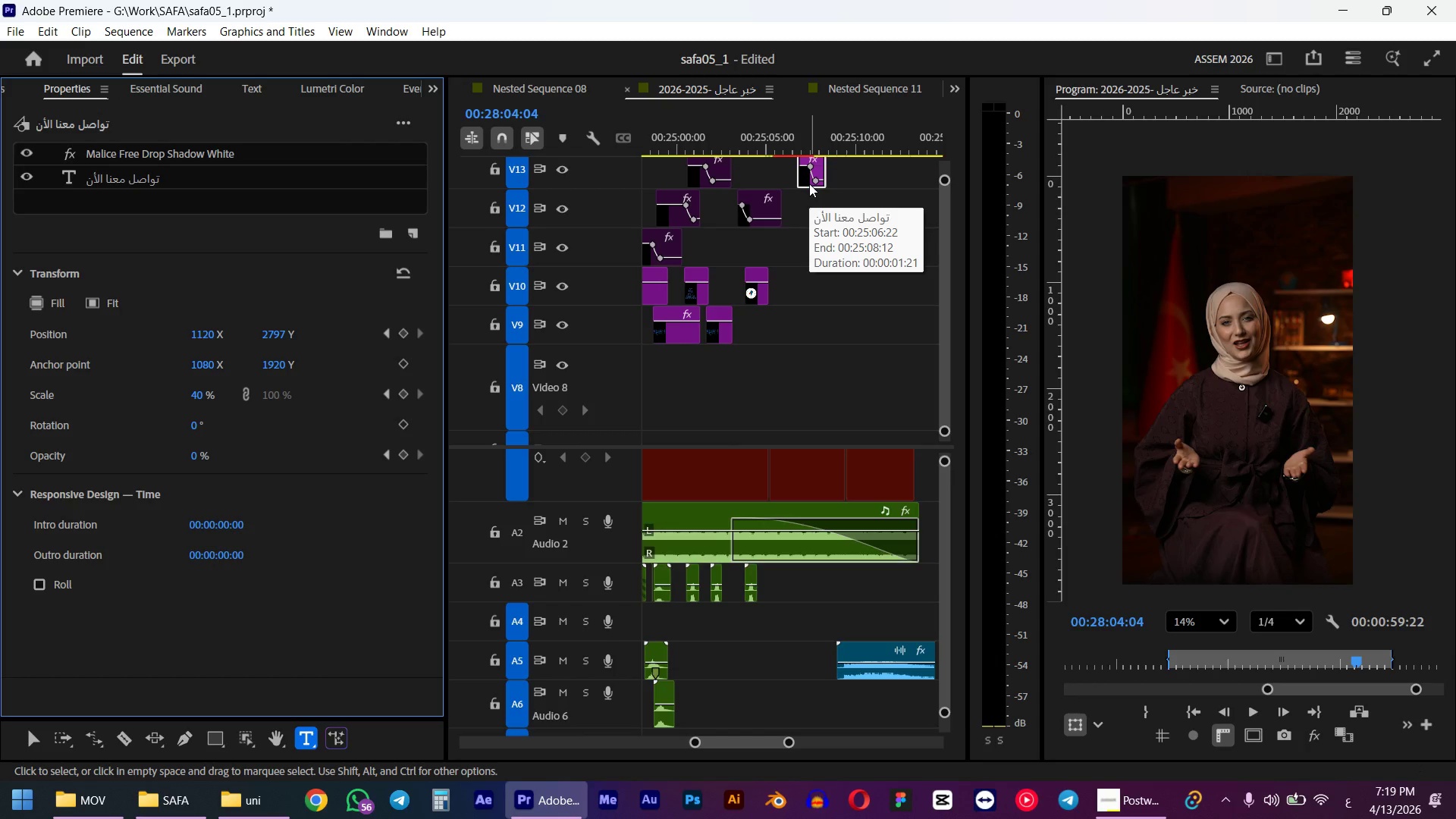 
hold_key(key=ControlLeft, duration=0.69)
 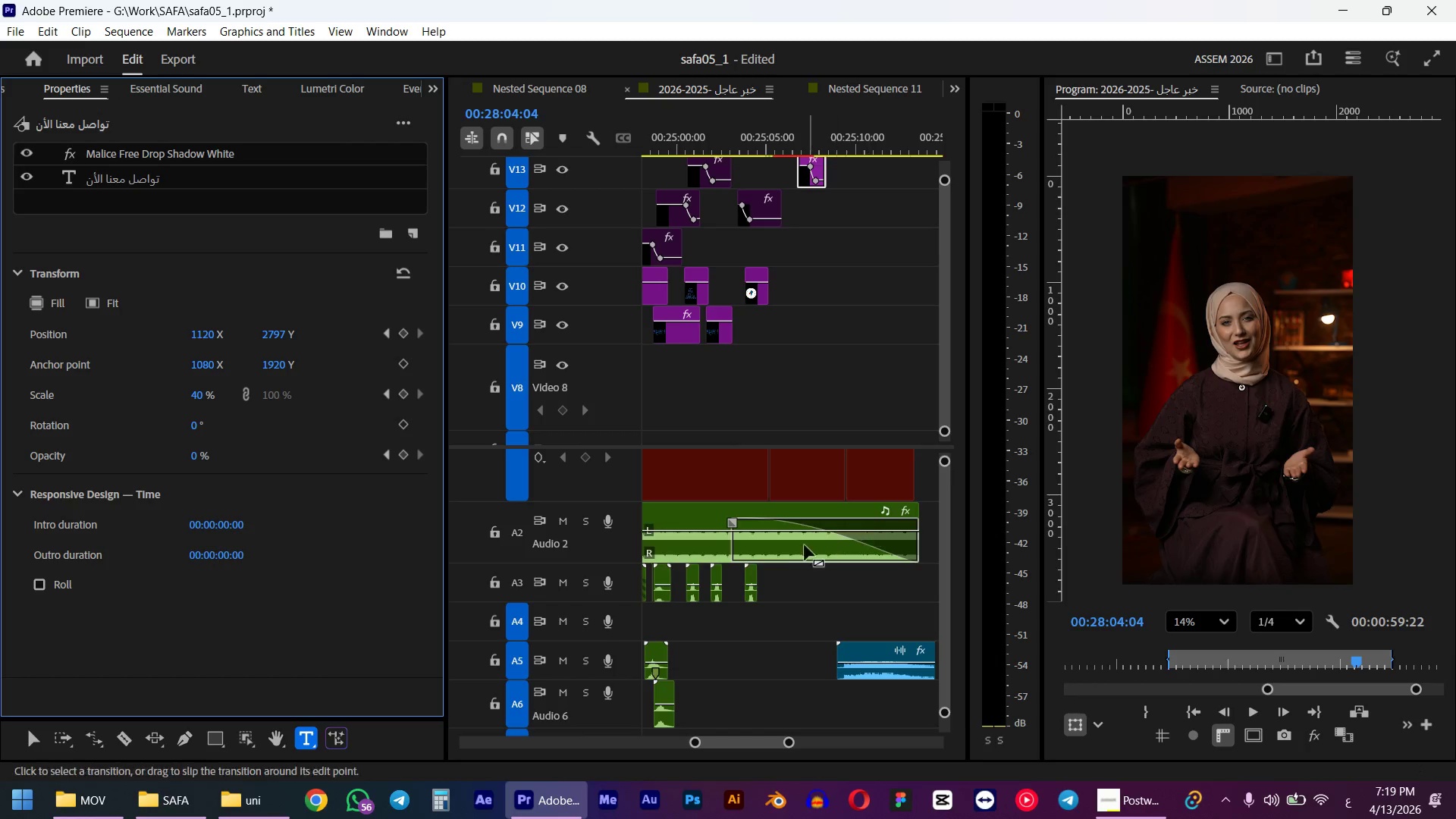 
scroll: coordinate [756, 637], scroll_direction: down, amount: 32.0
 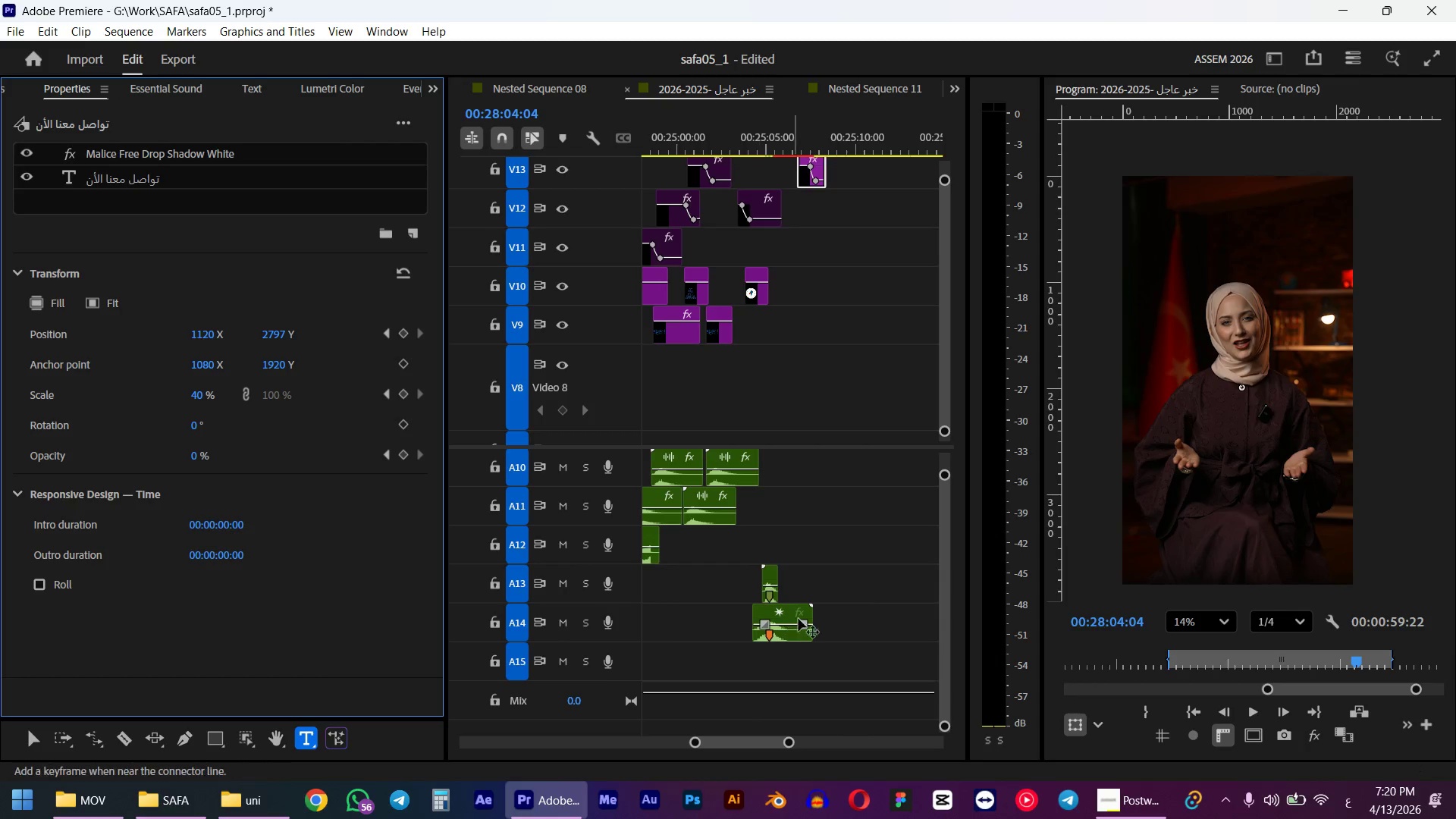 
scroll: coordinate [855, 604], scroll_direction: up, amount: 40.0
 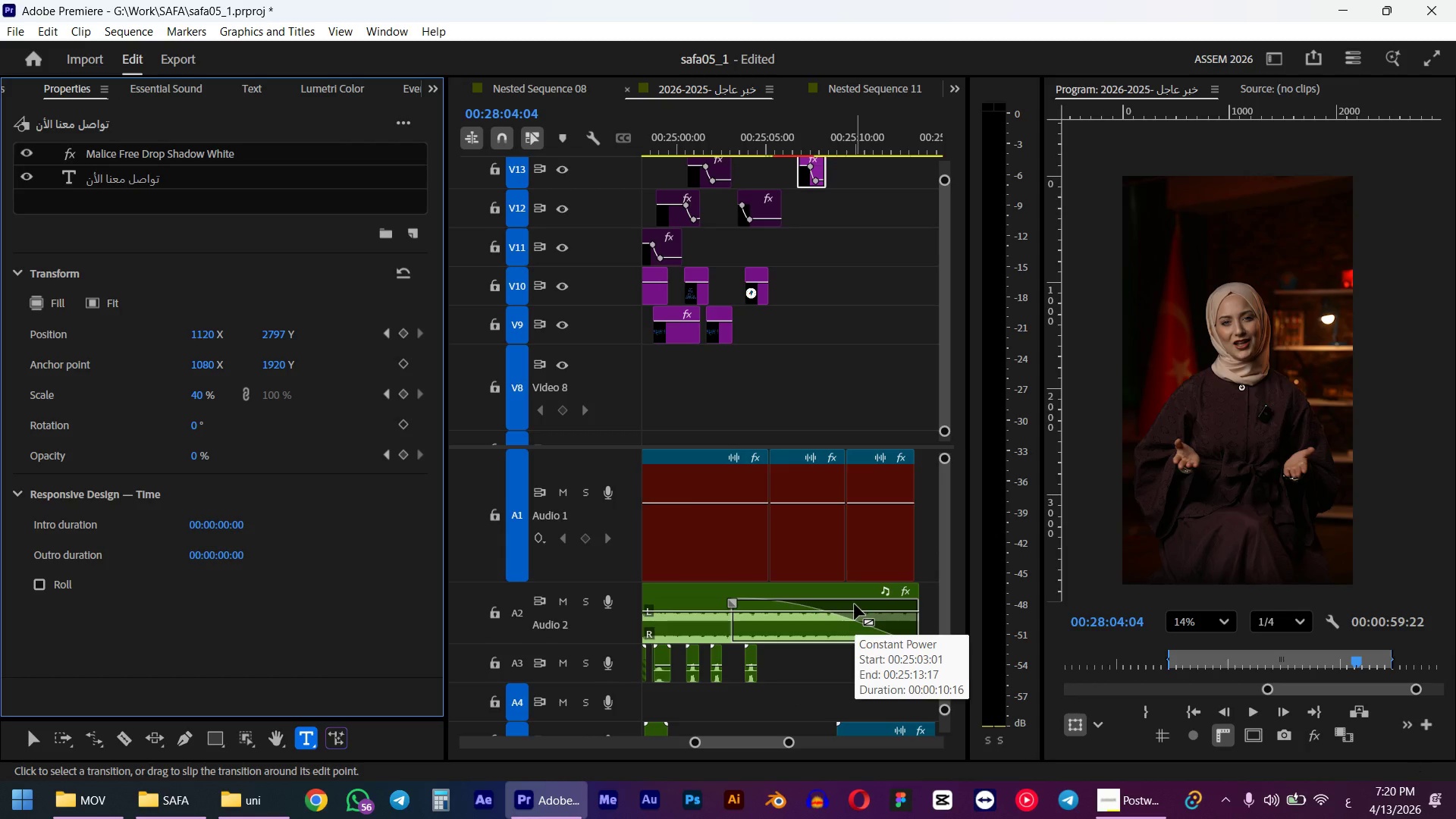 
key(Control+C)
 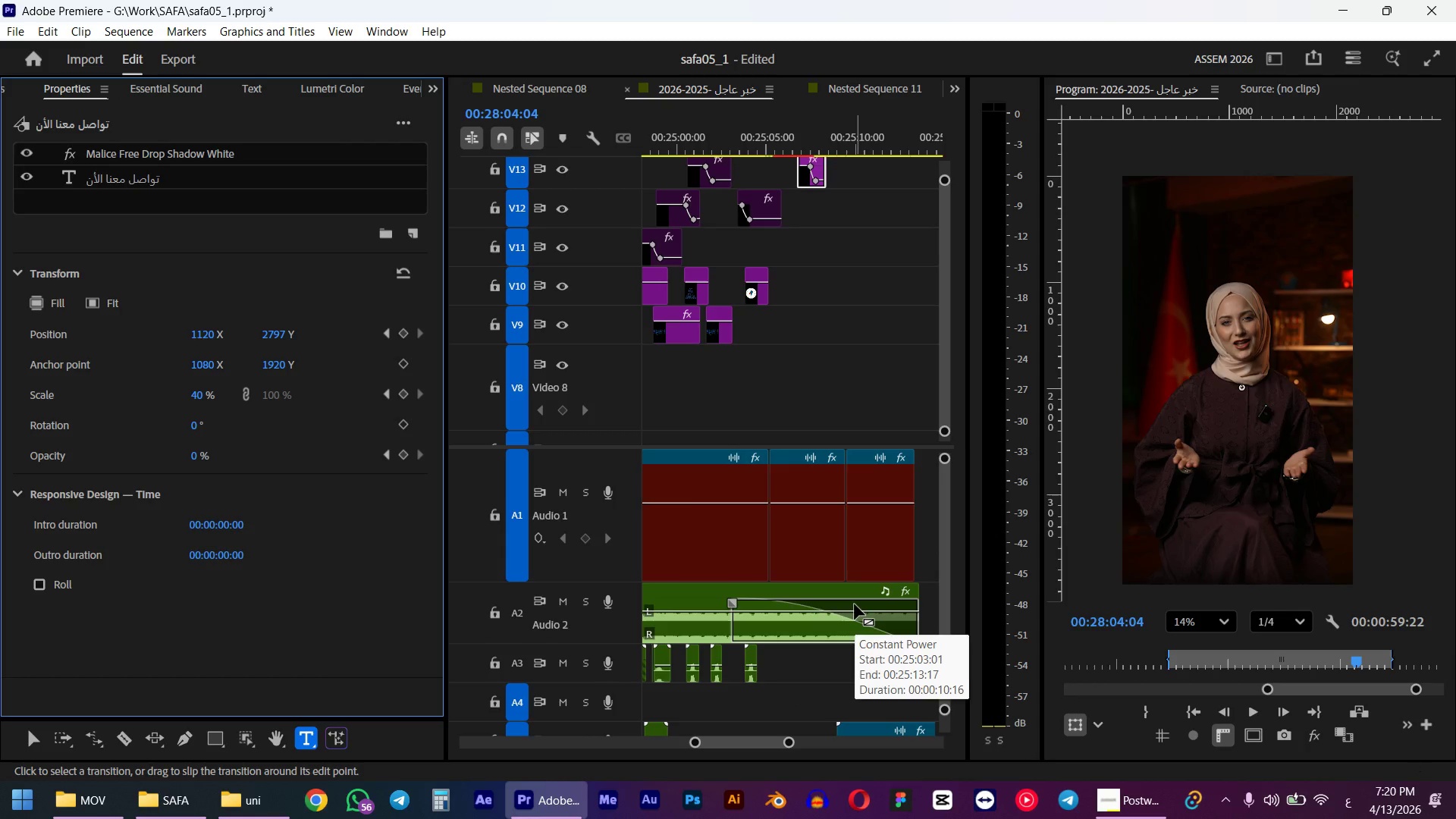 
key(Control+V)
 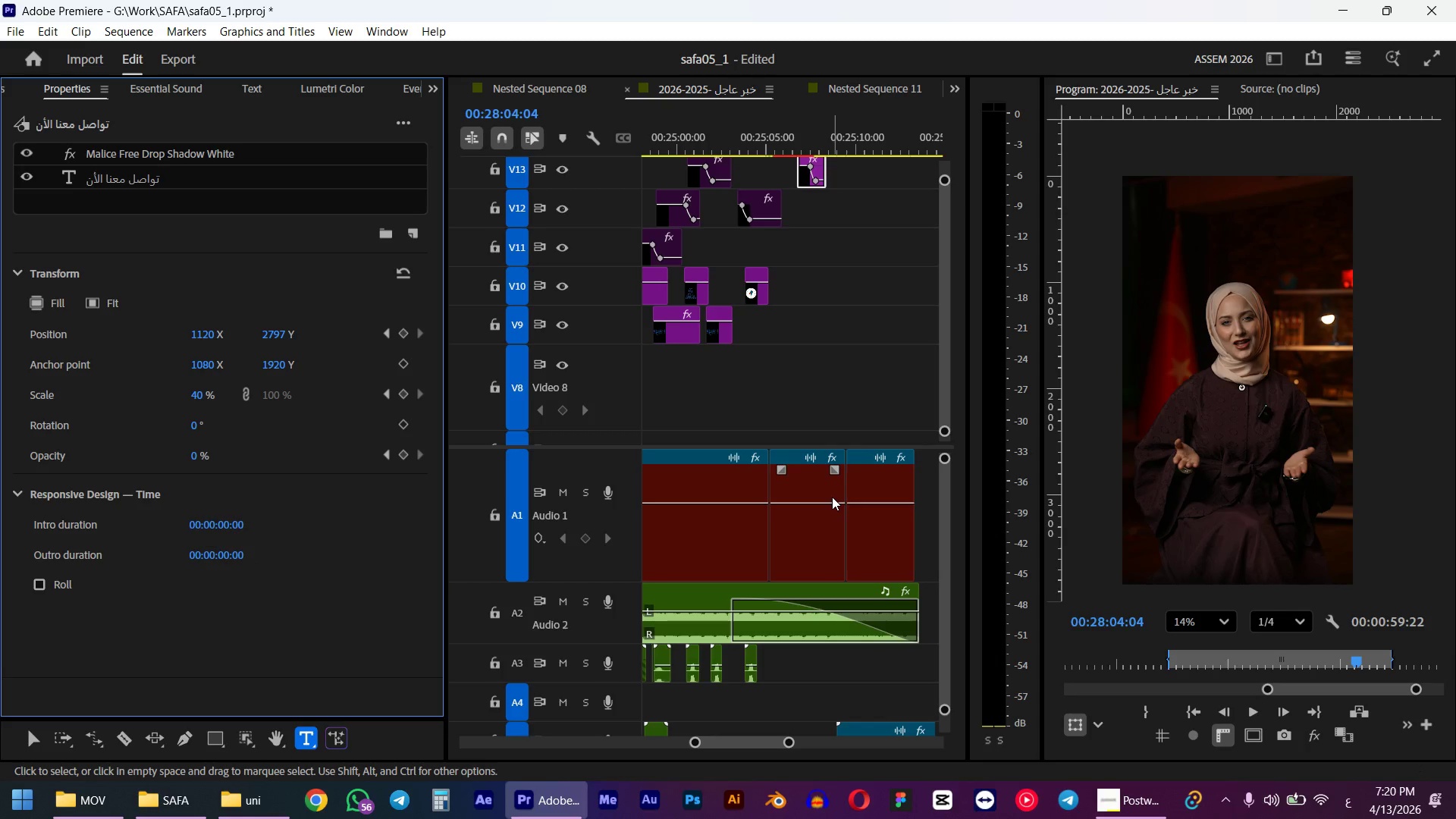 
key(Space)
 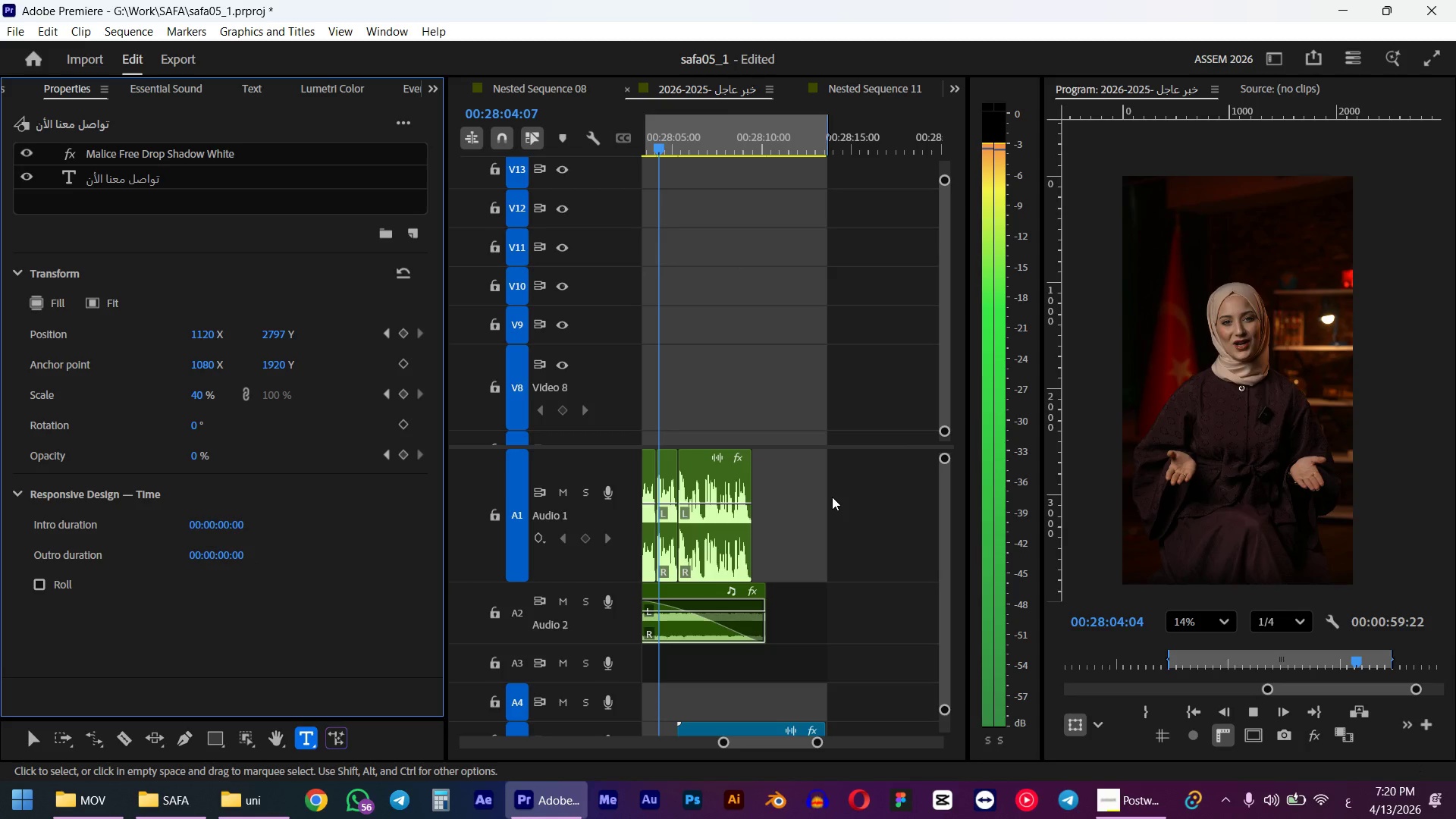 
scroll: coordinate [832, 497], scroll_direction: down, amount: 4.0
 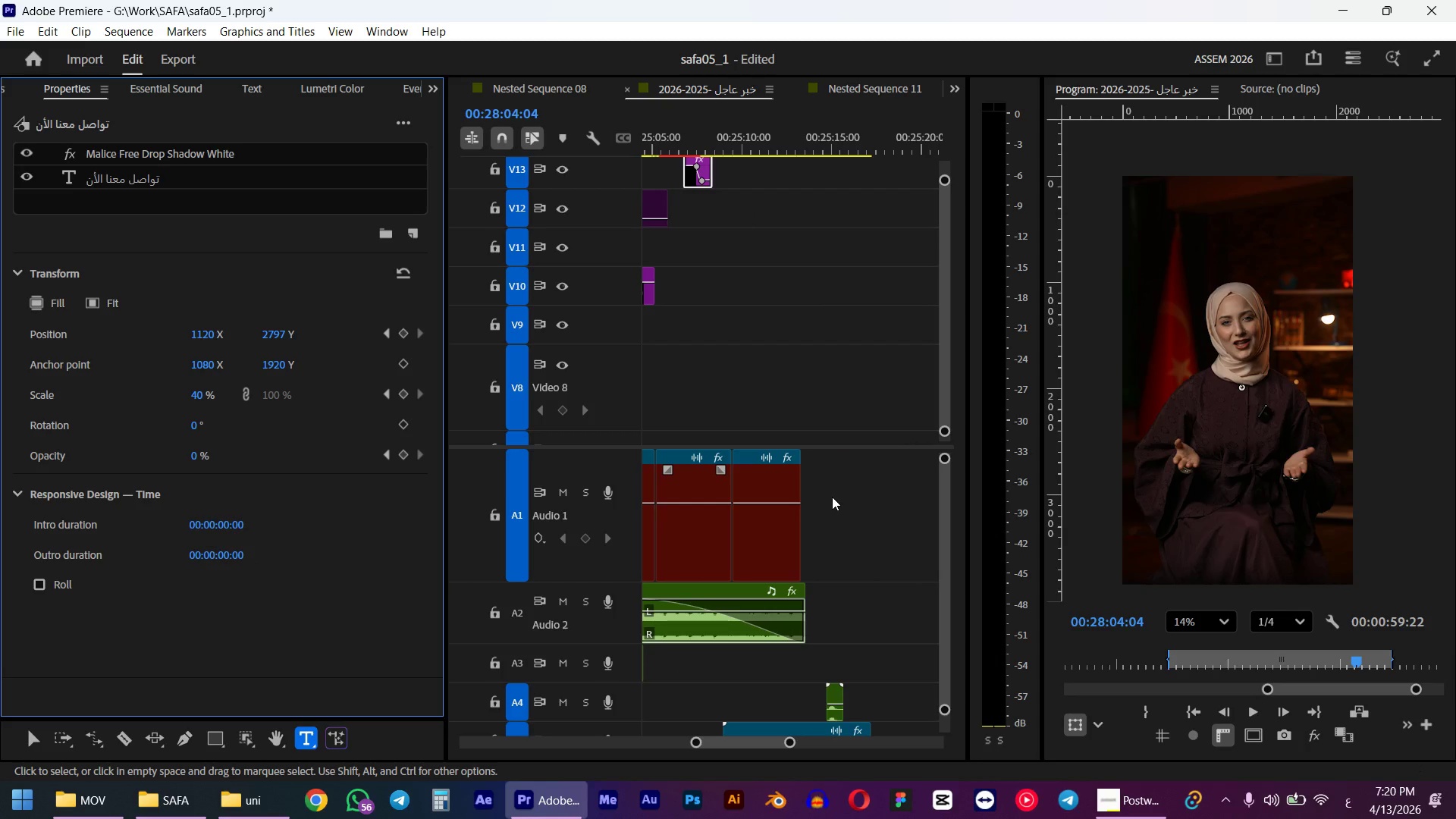 
key(Space)
 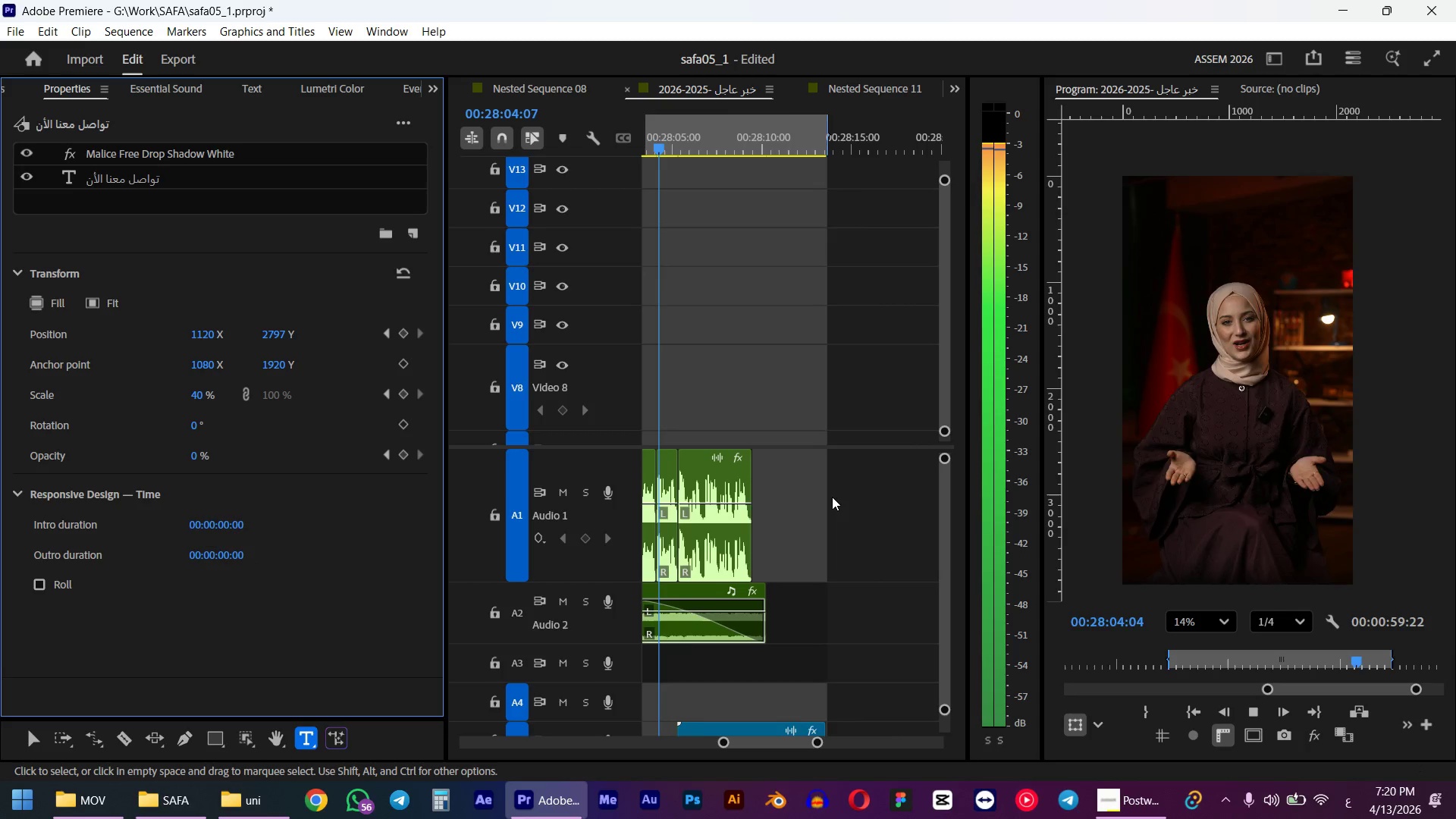 
scroll: coordinate [784, 496], scroll_direction: up, amount: 6.0
 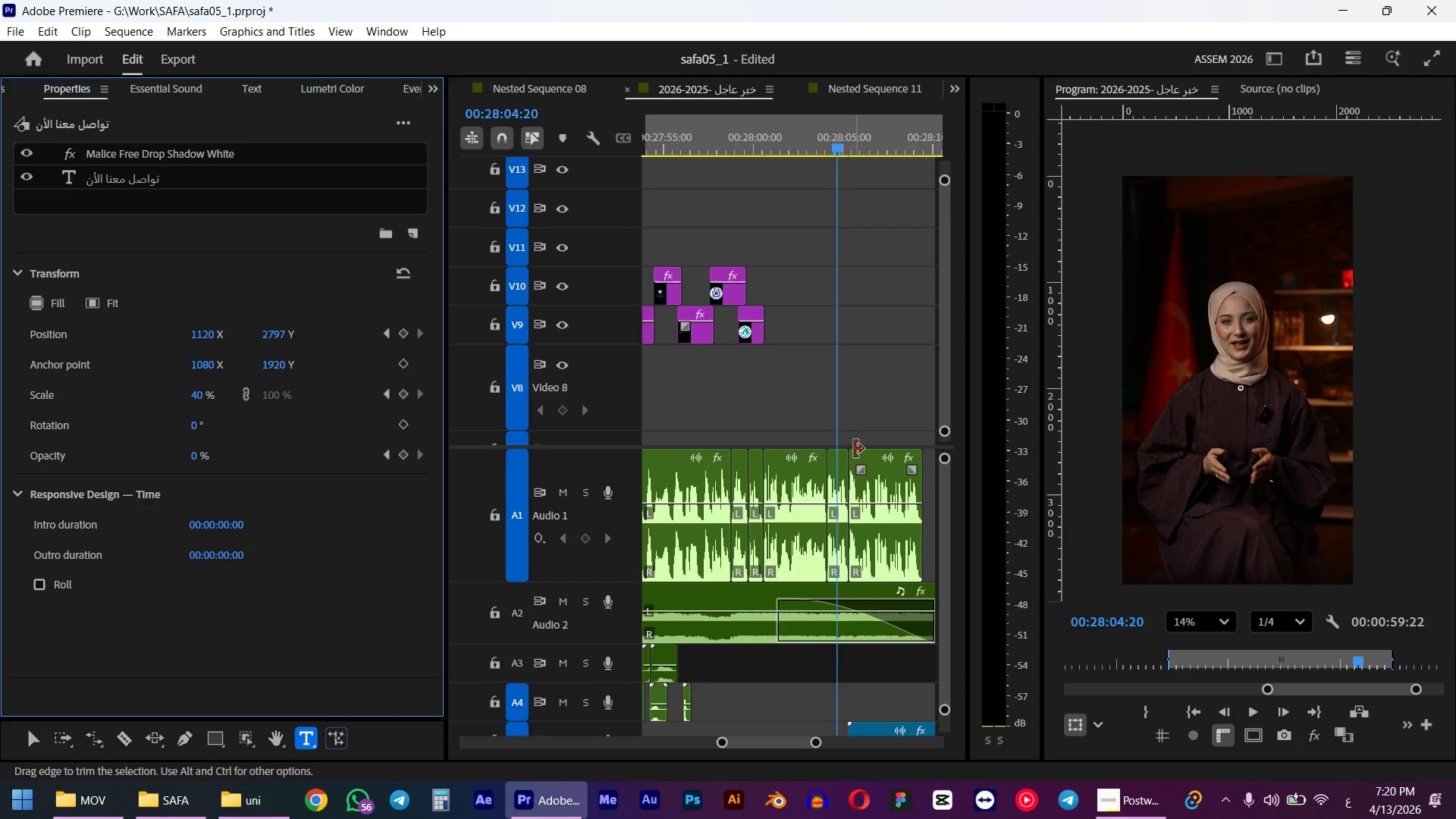 
hold_key(key=ControlLeft, duration=0.7)
 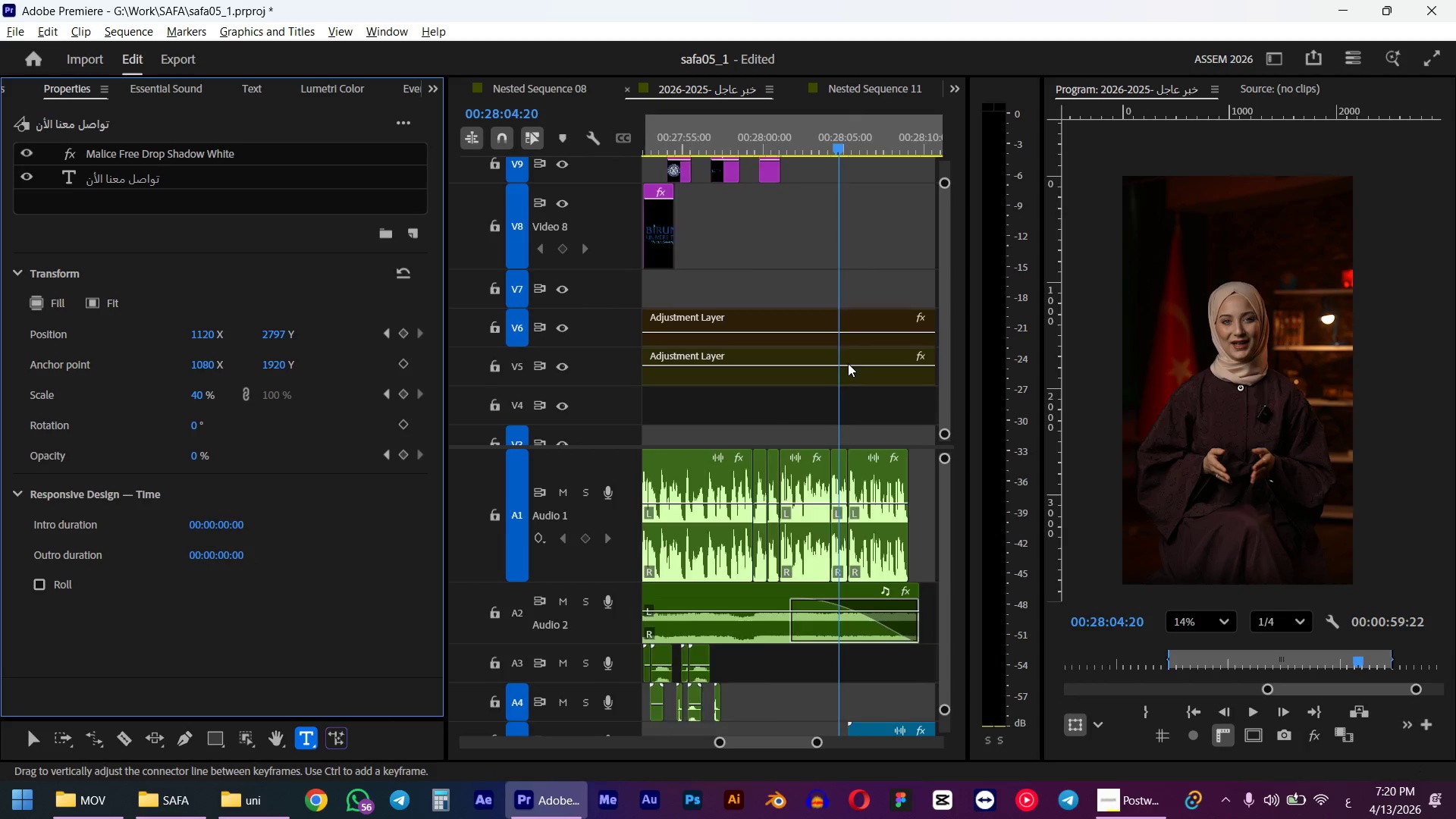 
hold_key(key=AltLeft, duration=0.39)
 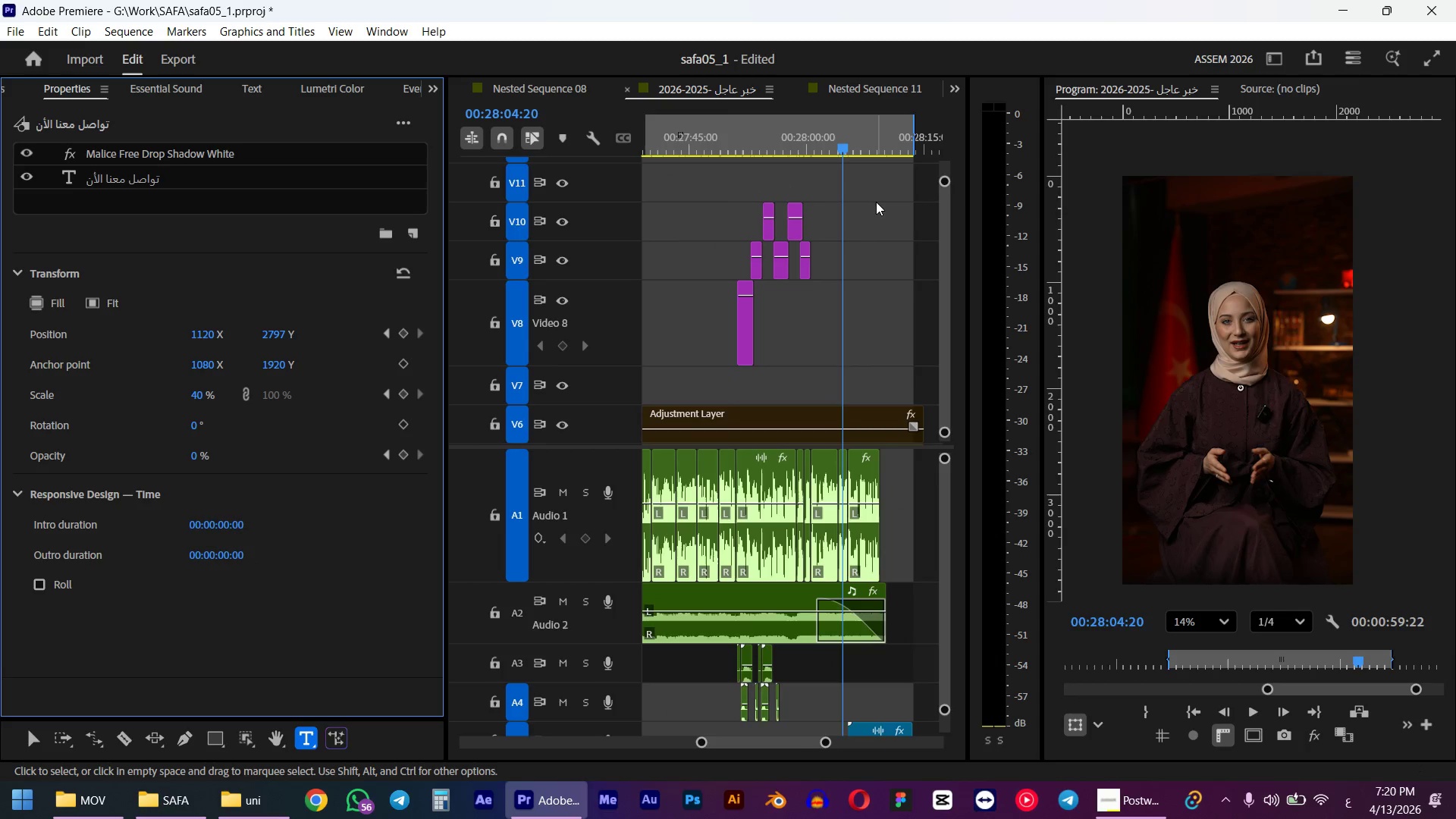 
scroll: coordinate [857, 385], scroll_direction: down, amount: 10.0
 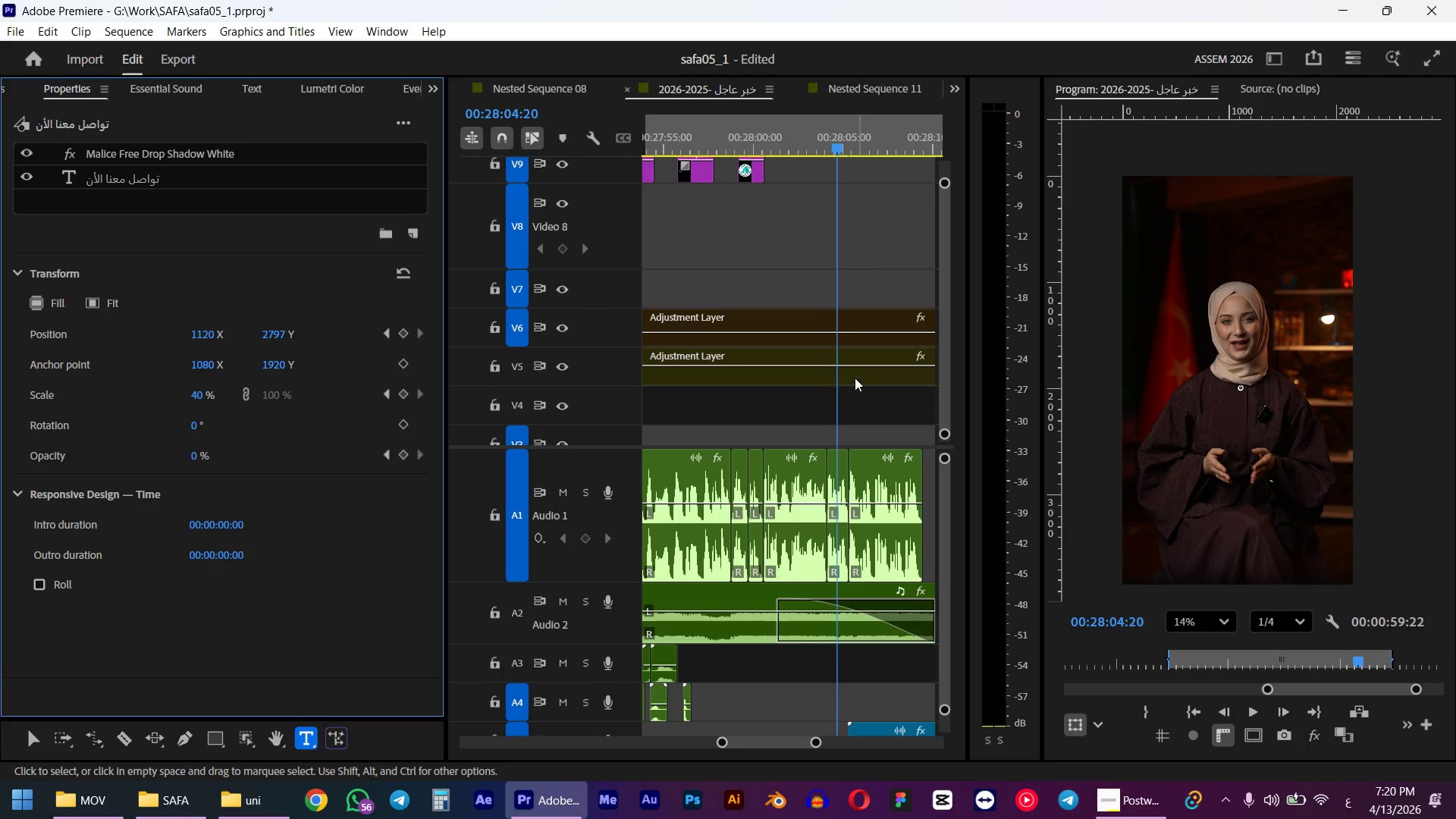 
hold_key(key=ControlLeft, duration=4.3)
scroll: coordinate [875, 199], scroll_direction: up, amount: 60.0
 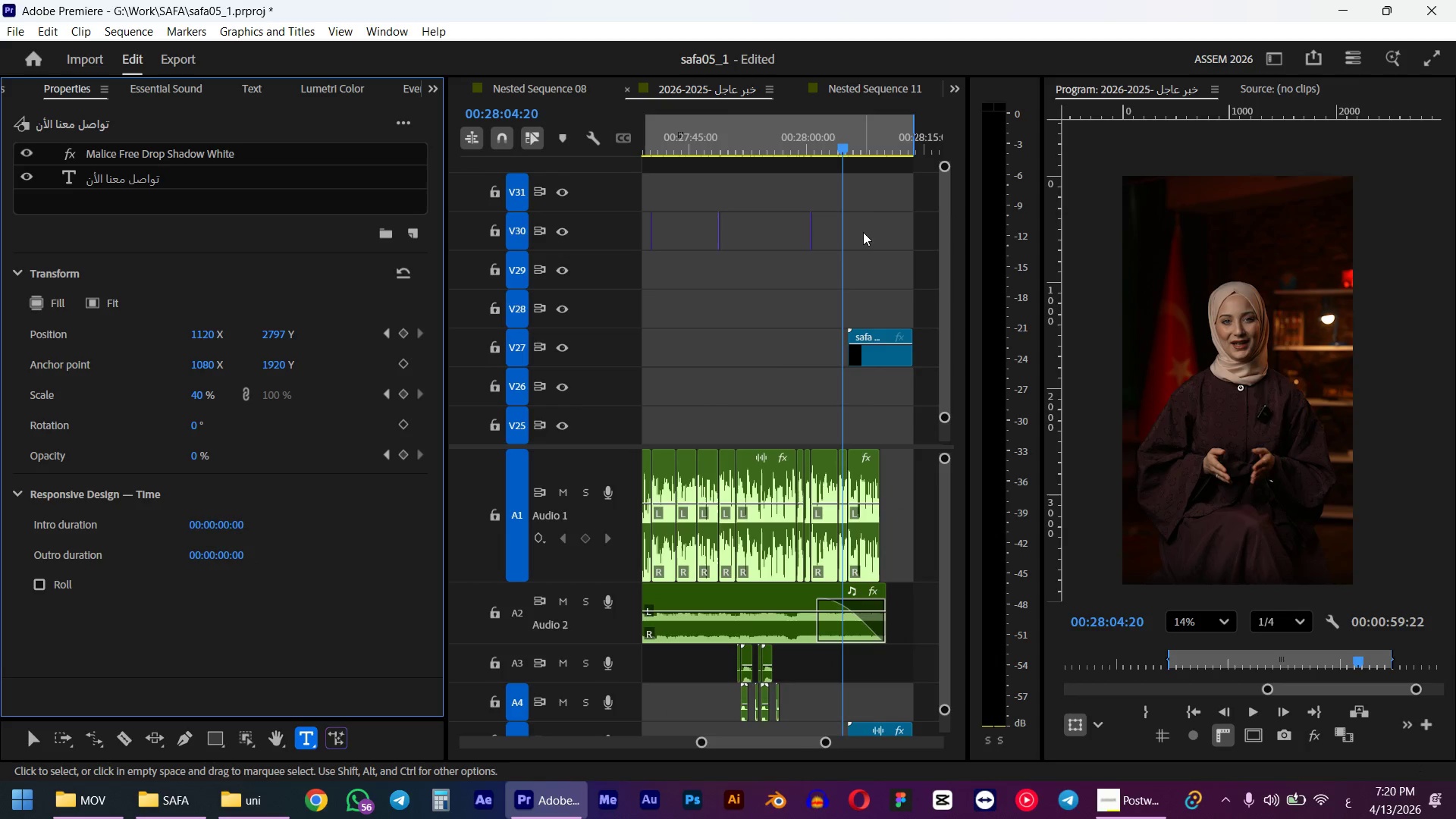 
hold_key(key=AltLeft, duration=0.36)
hold_key(key=AltLeft, duration=0.67)
scroll: coordinate [774, 289], scroll_direction: none, amount: 0.0
 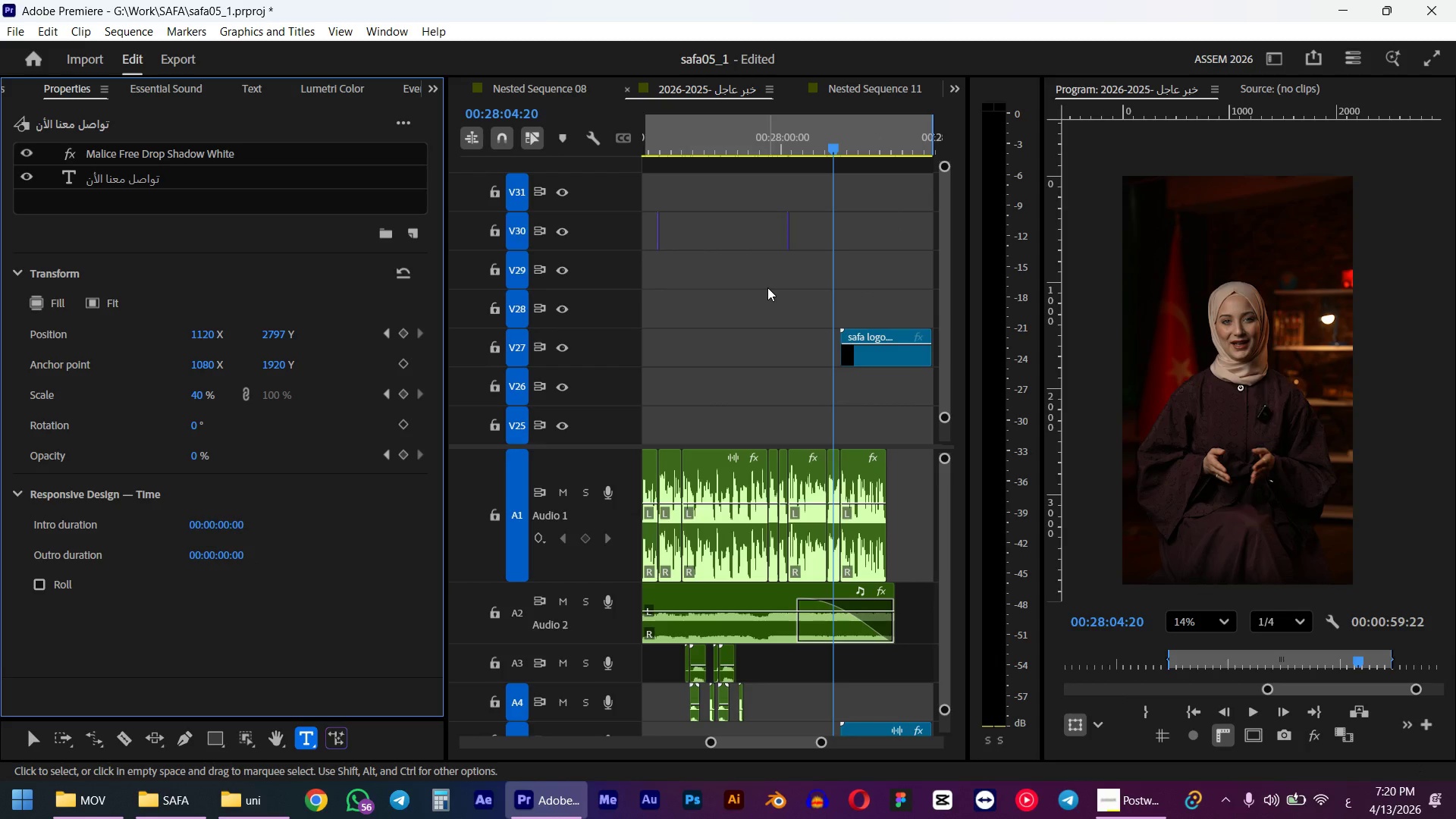 
key(Control+V)
 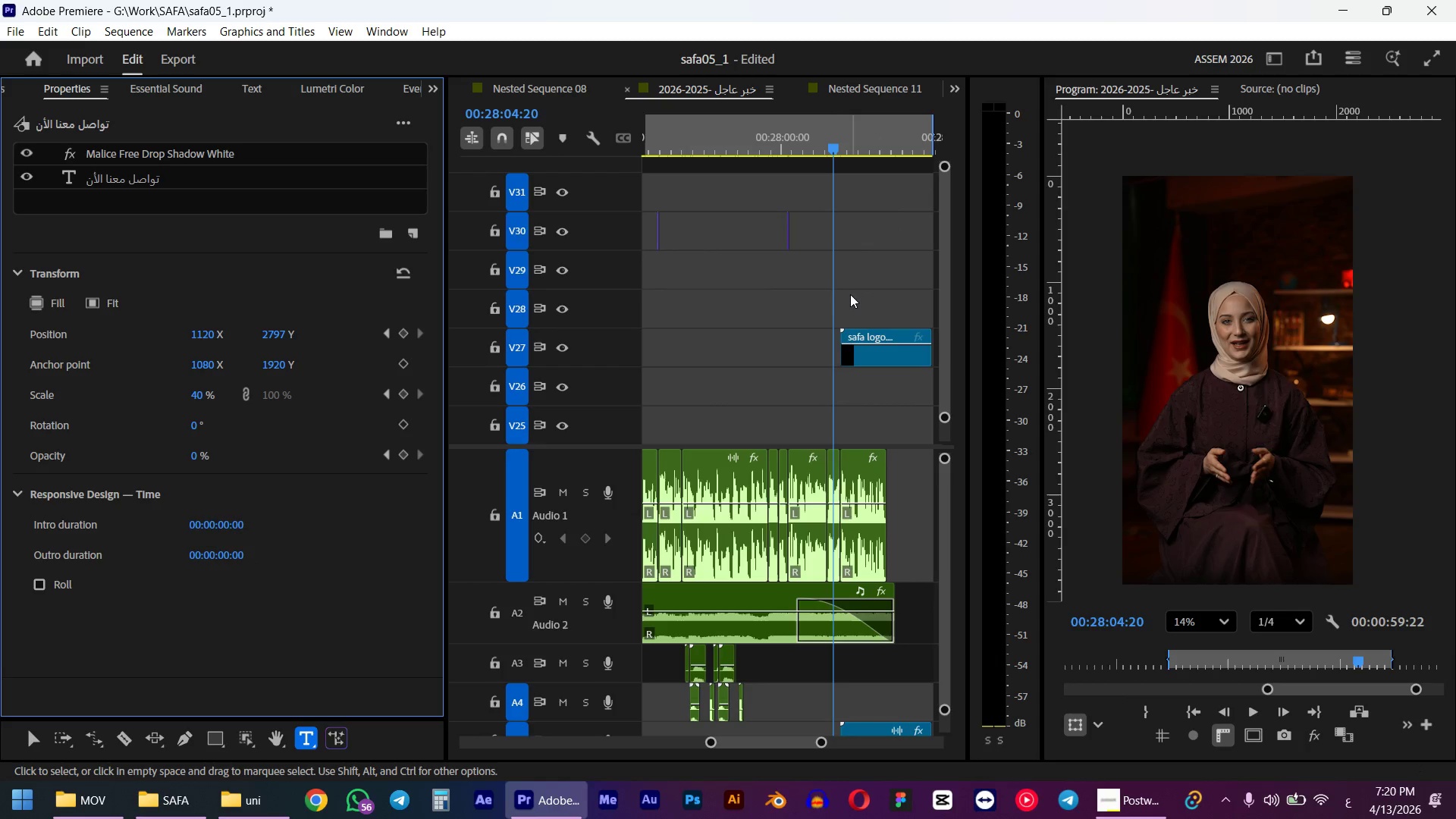 
hold_key(key=ControlLeft, duration=0.88)
 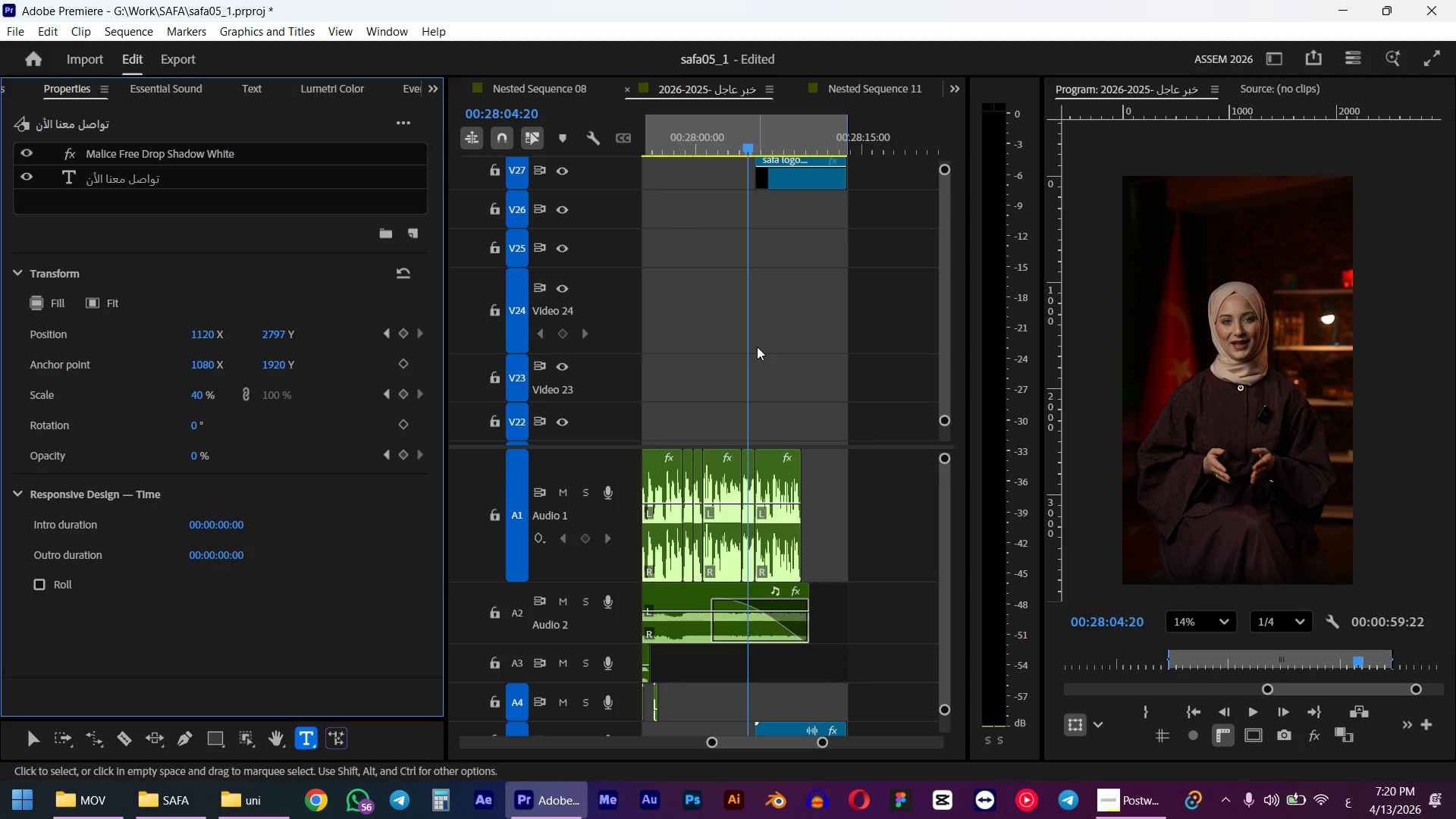 
scroll: coordinate [841, 289], scroll_direction: down, amount: 3.0
 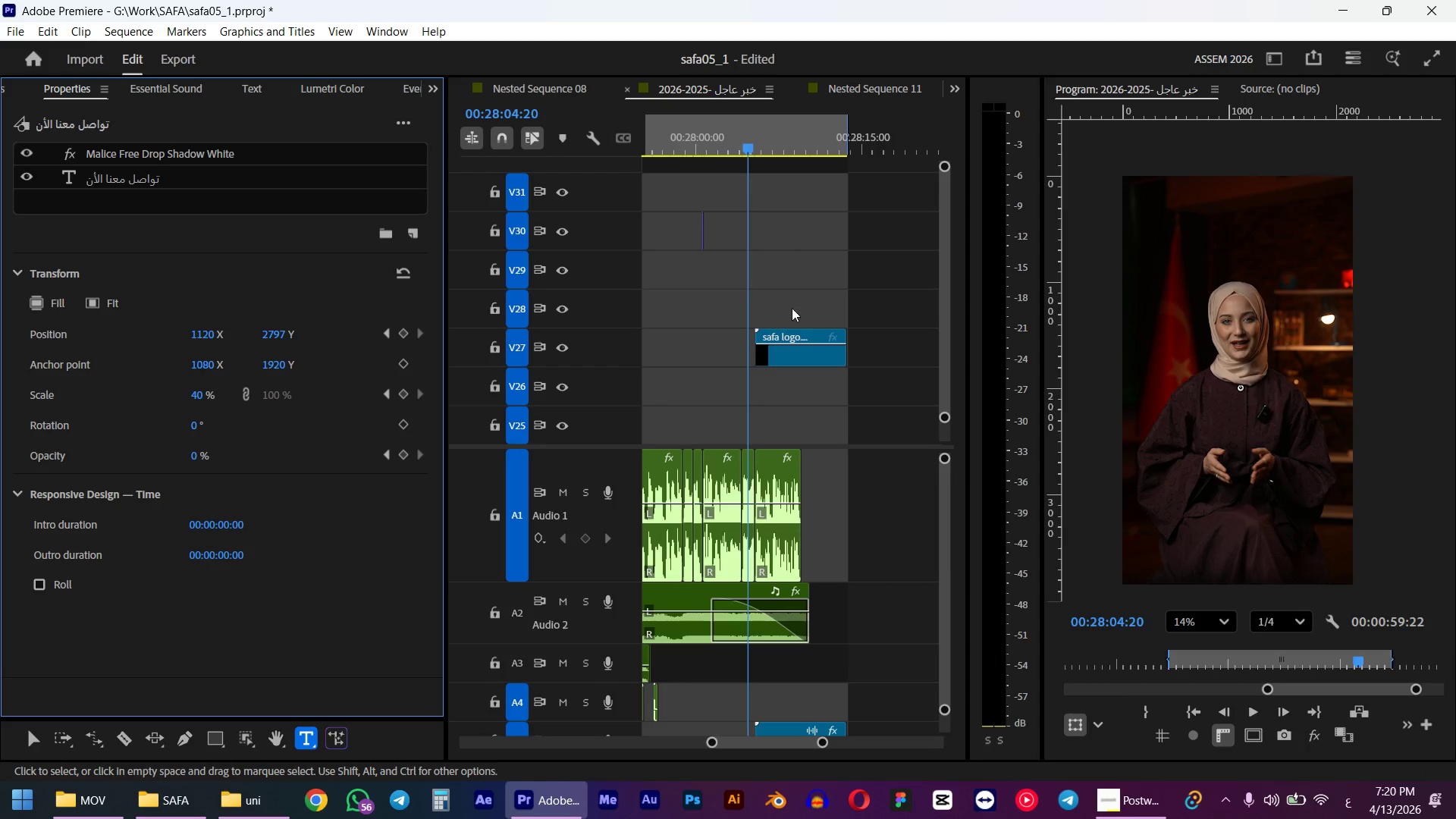 
left_click([757, 347])
 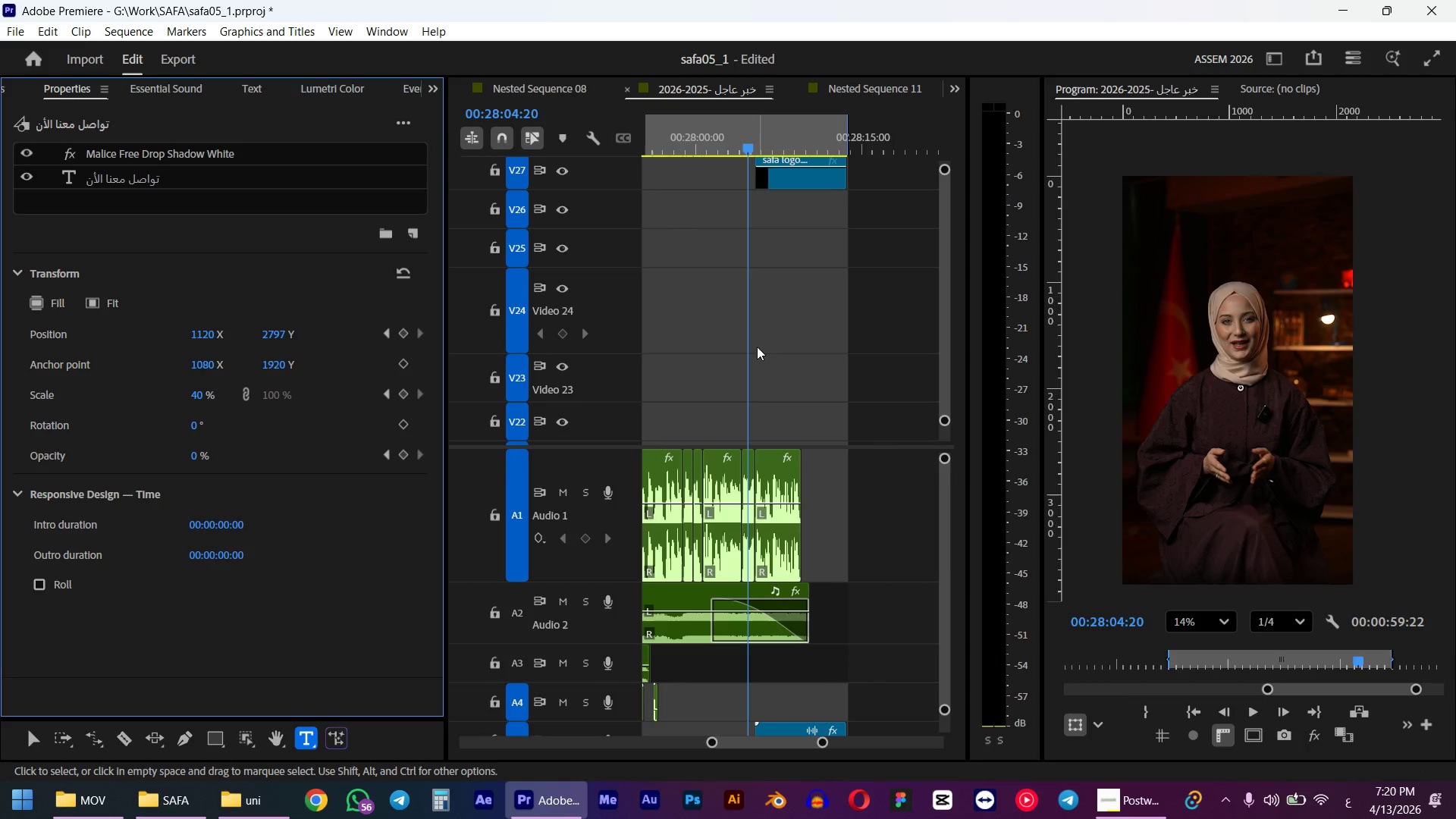 
scroll: coordinate [737, 326], scroll_direction: down, amount: 11.0
 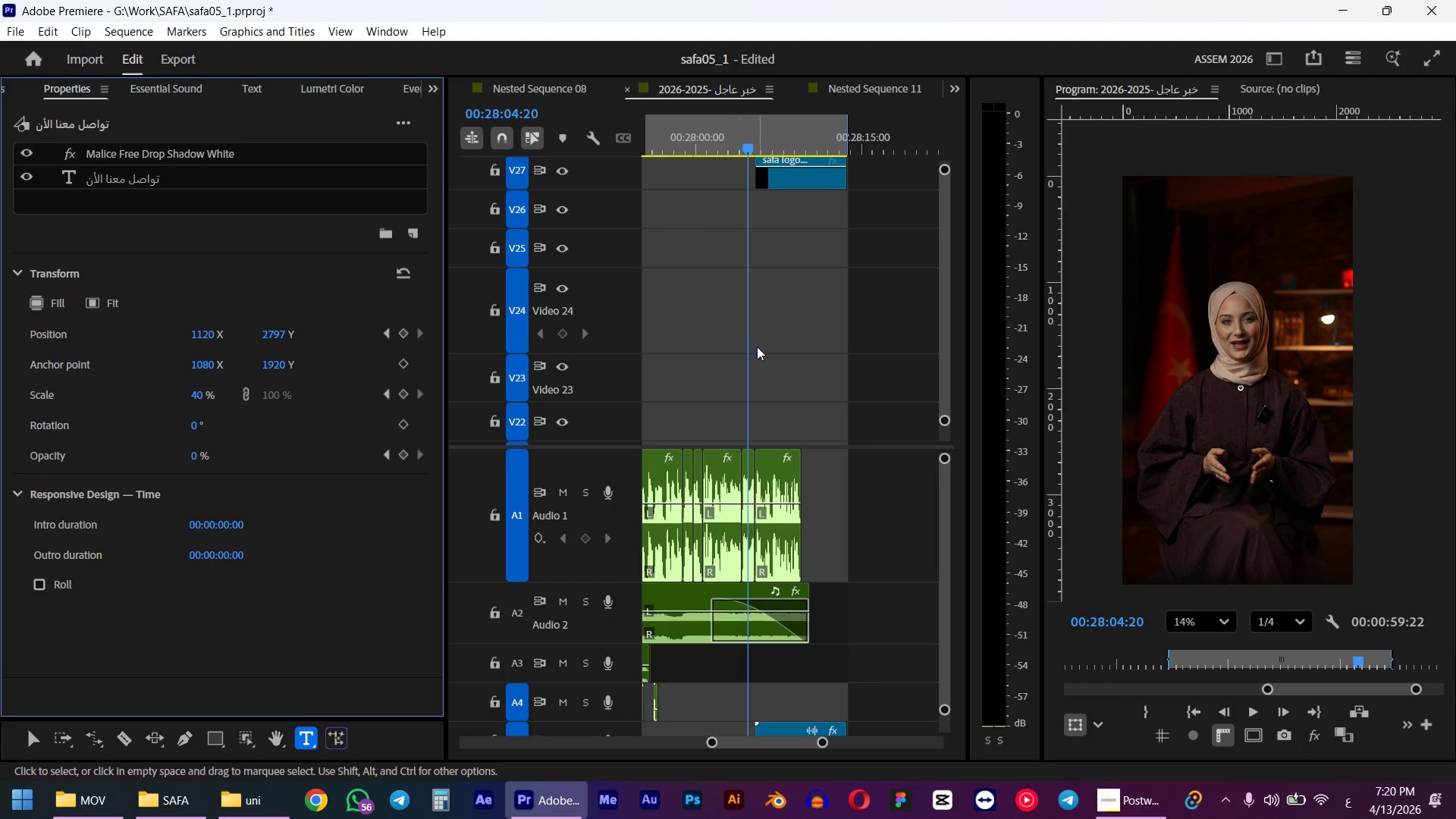 
key(Control+V)
 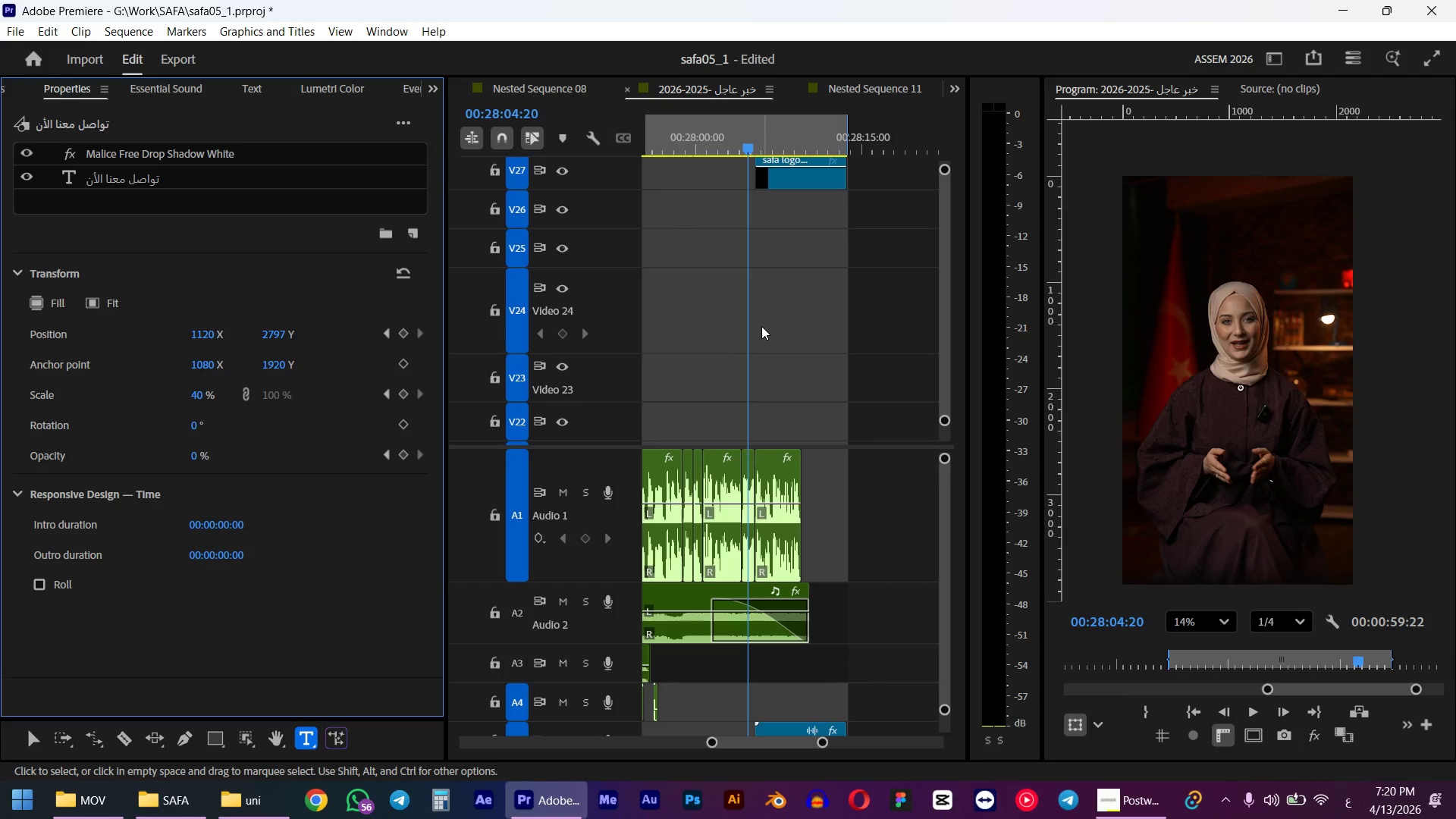 
key(Alt+AltLeft)
 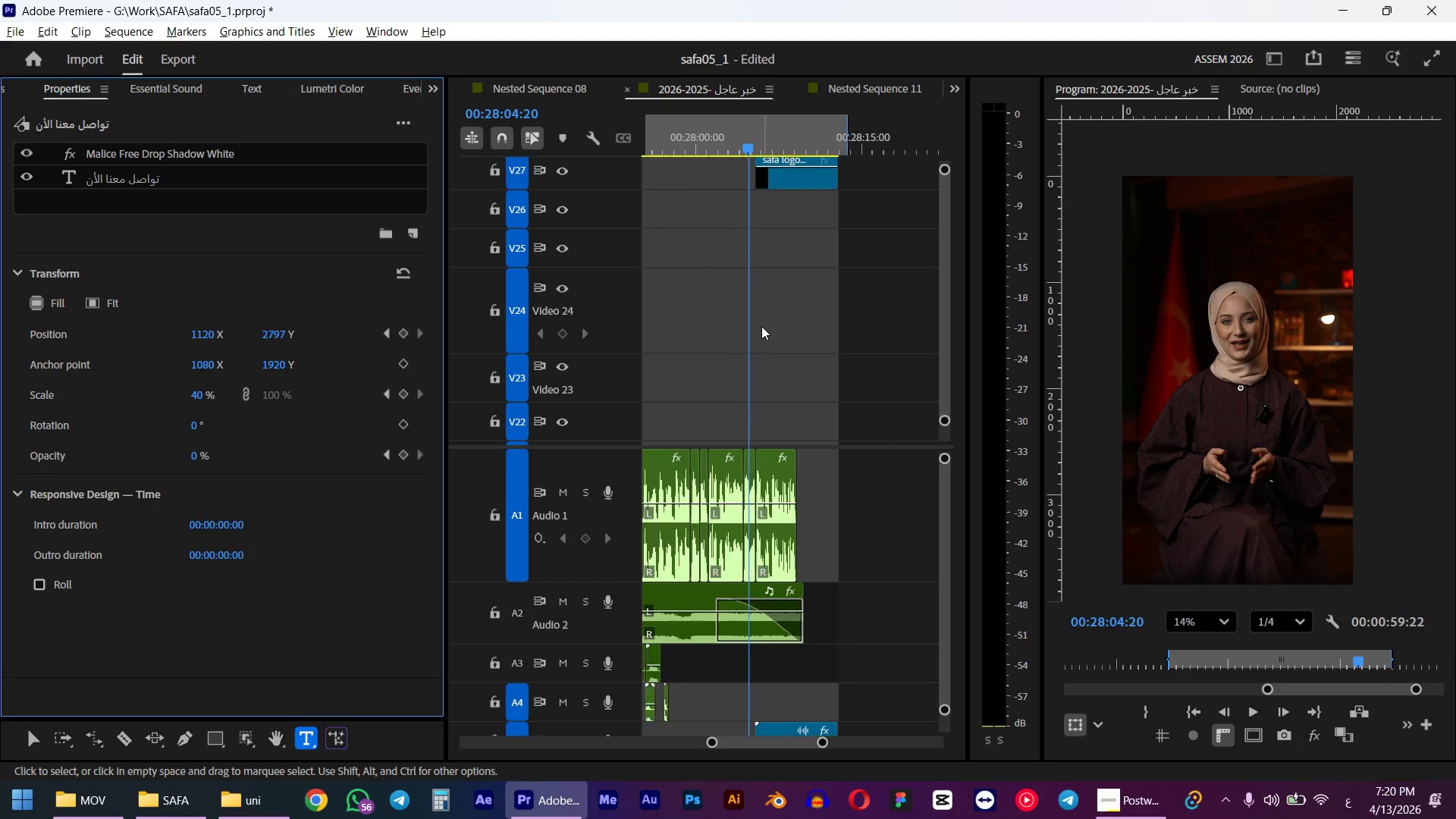 
scroll: coordinate [691, 316], scroll_direction: up, amount: 7.0
 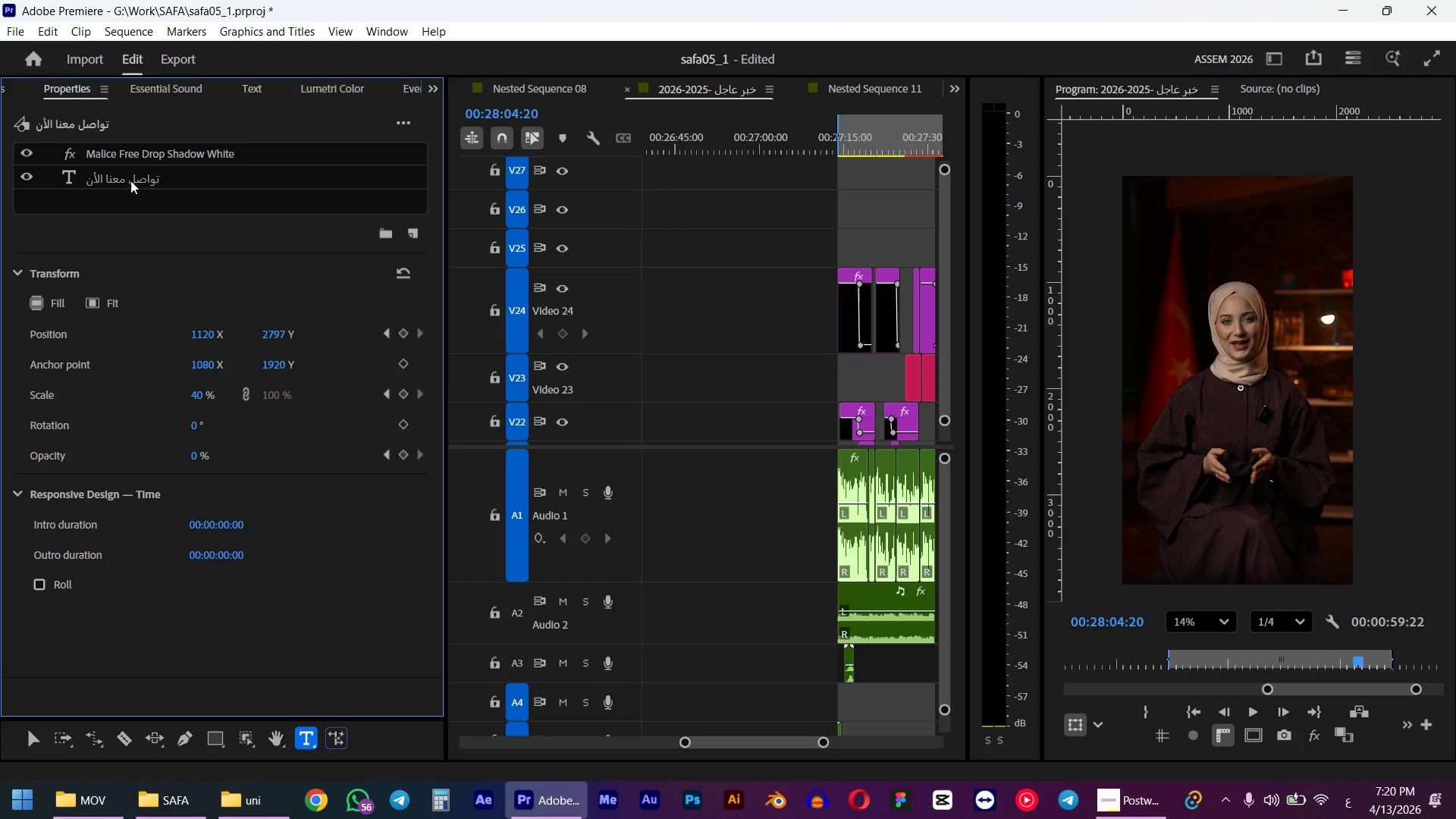 
left_click([130, 180])
 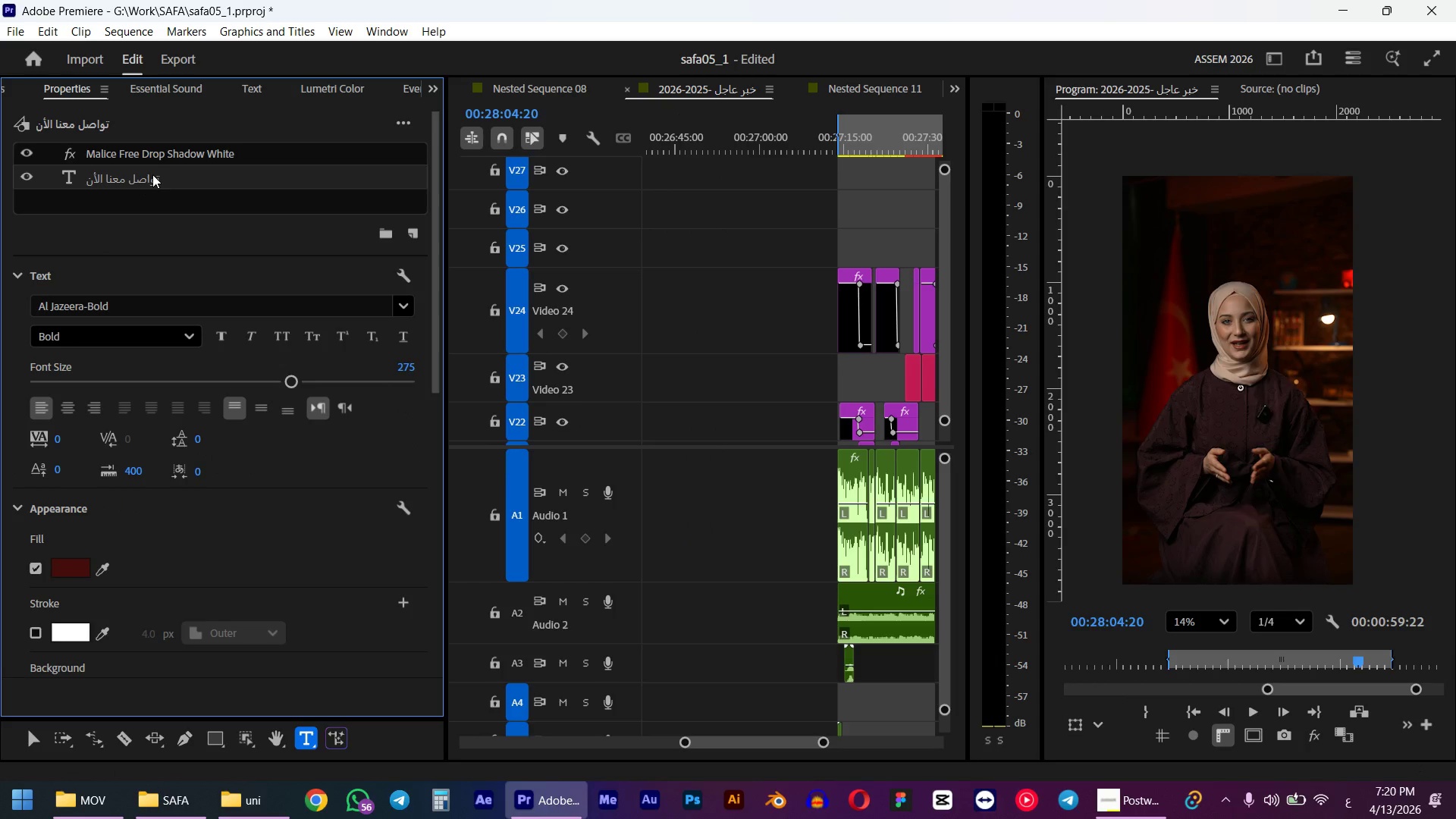 
left_click([152, 159])
 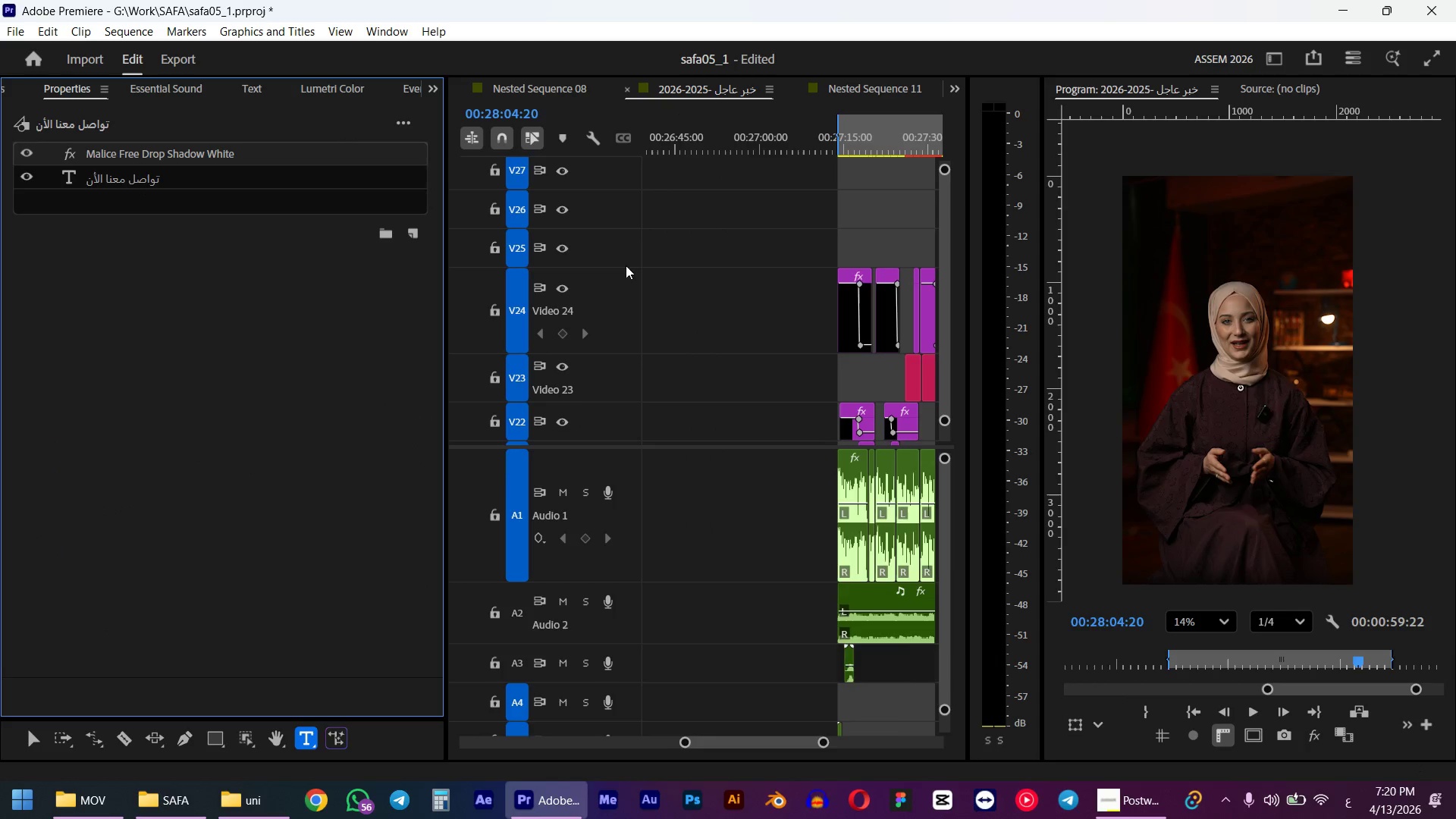 
hold_key(key=ControlLeft, duration=1.42)
scroll: coordinate [814, 209], scroll_direction: up, amount: 42.0
 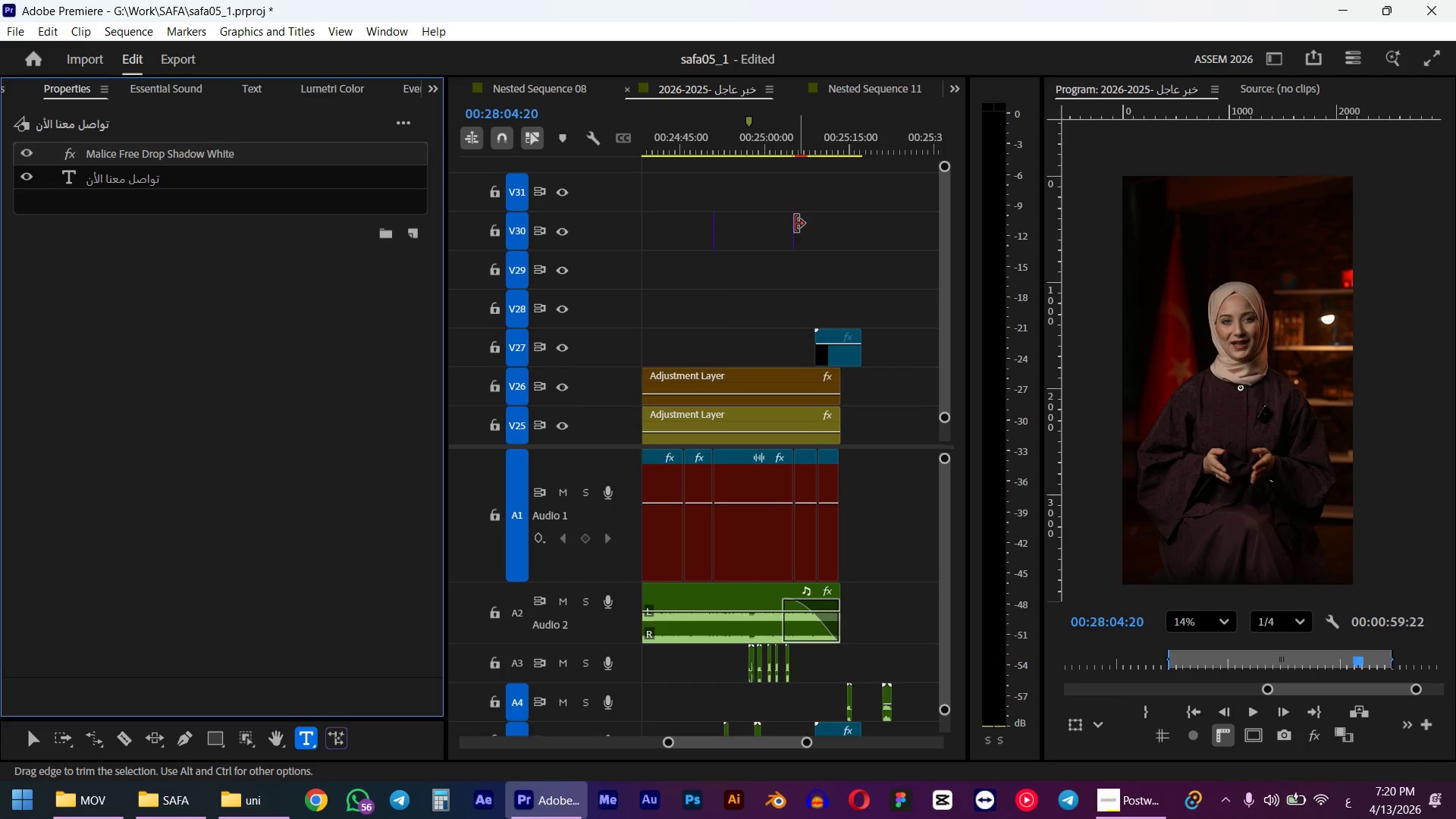 
hold_key(key=ControlLeft, duration=1.56)
scroll: coordinate [740, 260], scroll_direction: down, amount: 25.0
 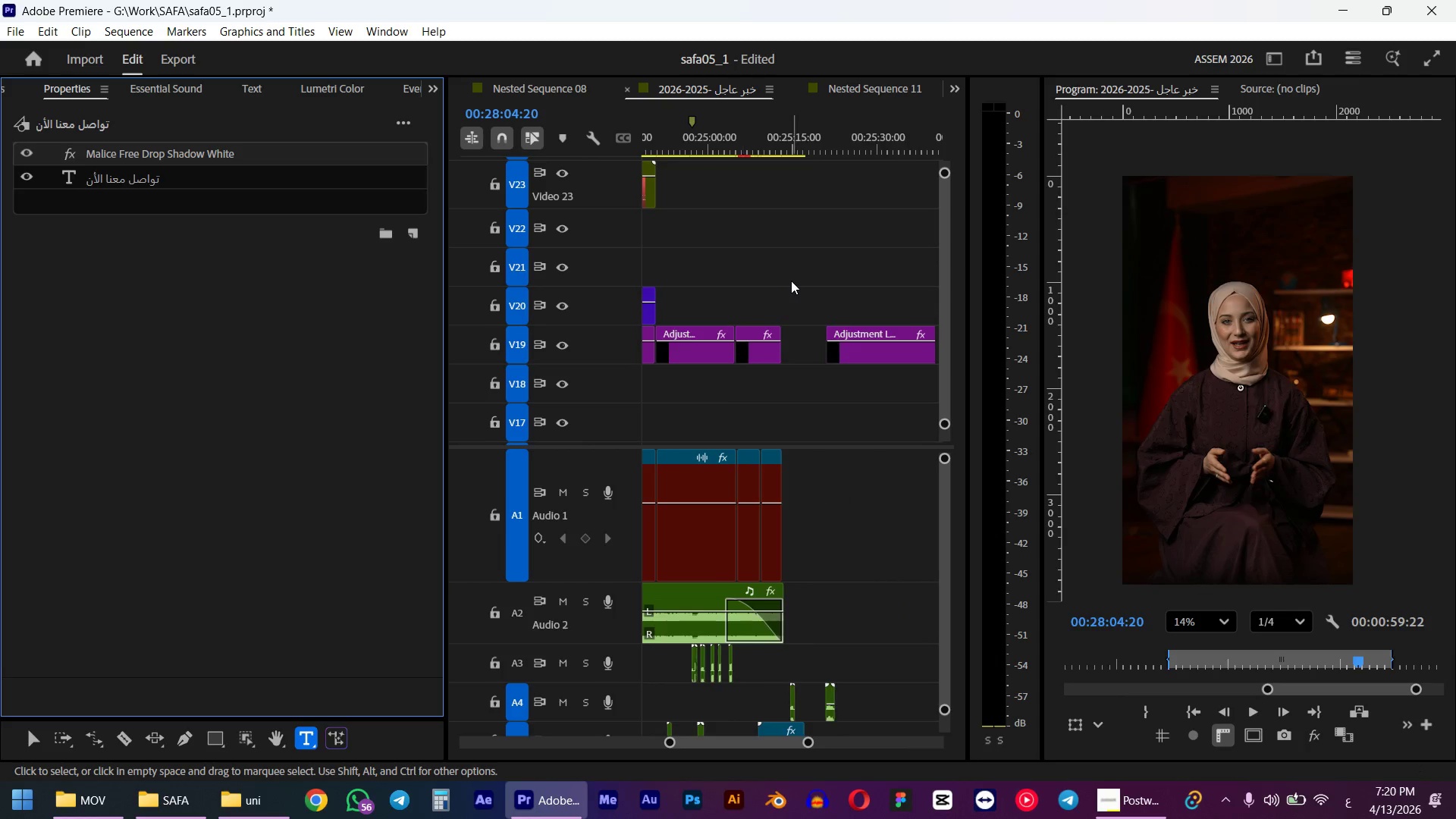 
hold_key(key=AltLeft, duration=0.64)
hold_key(key=ControlLeft, duration=2.19)
hold_key(key=AltLeft, duration=0.67)
hold_key(key=ControlLeft, duration=2.08)
scroll: coordinate [765, 303], scroll_direction: up, amount: 19.0
 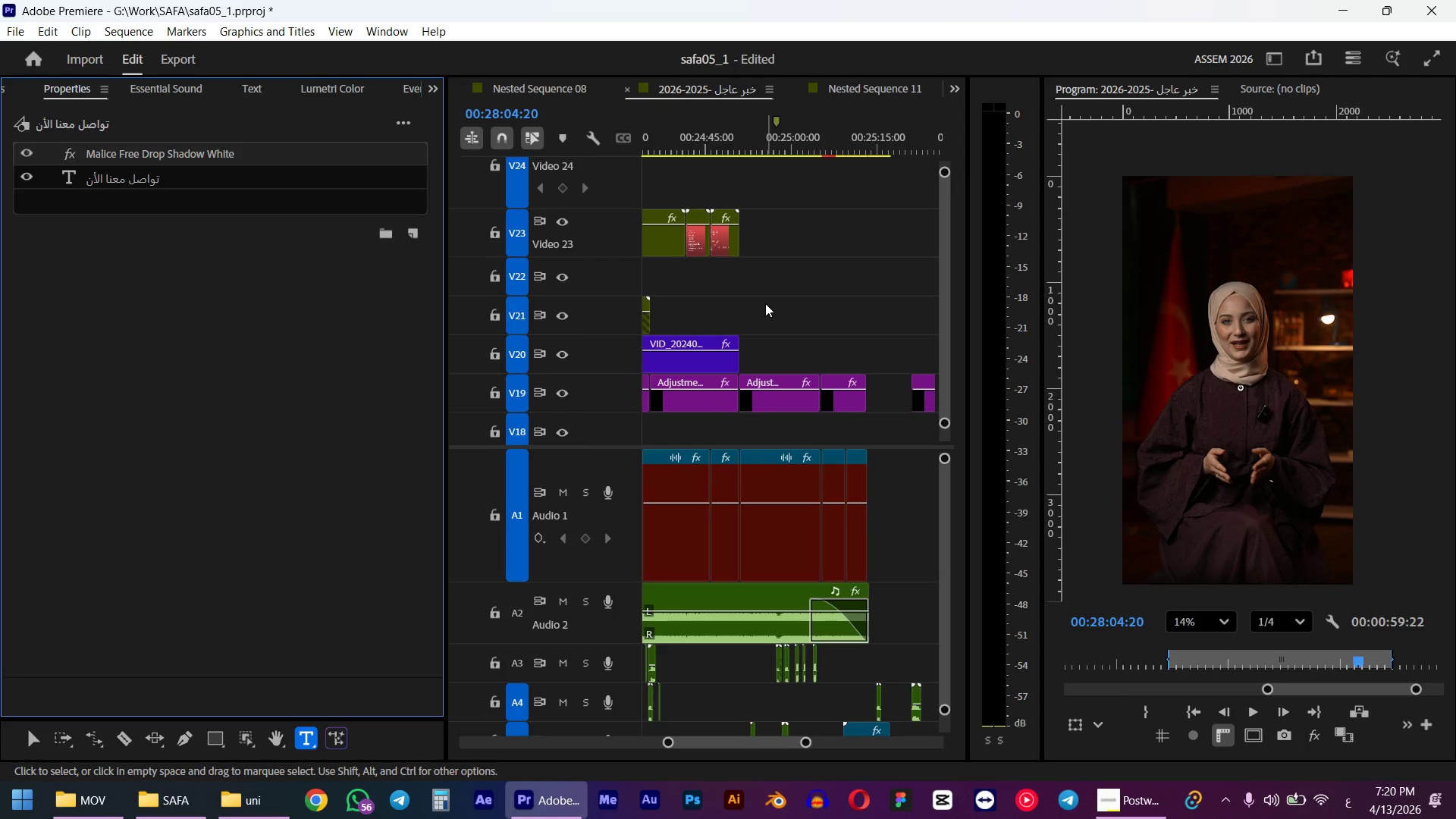 
hold_key(key=ControlLeft, duration=1.7)
scroll: coordinate [765, 303], scroll_direction: down, amount: 21.0
 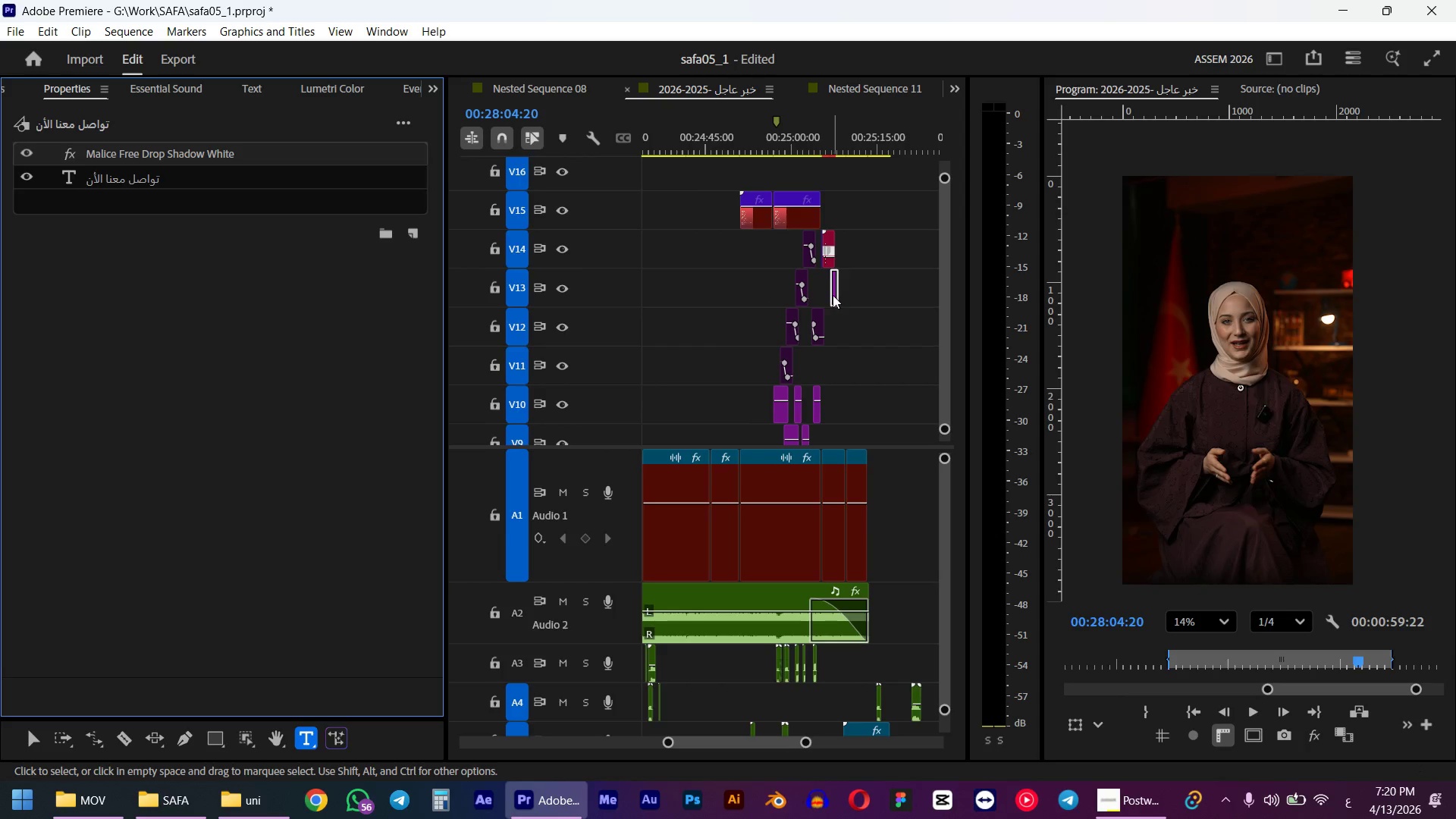 
left_click([833, 294])
 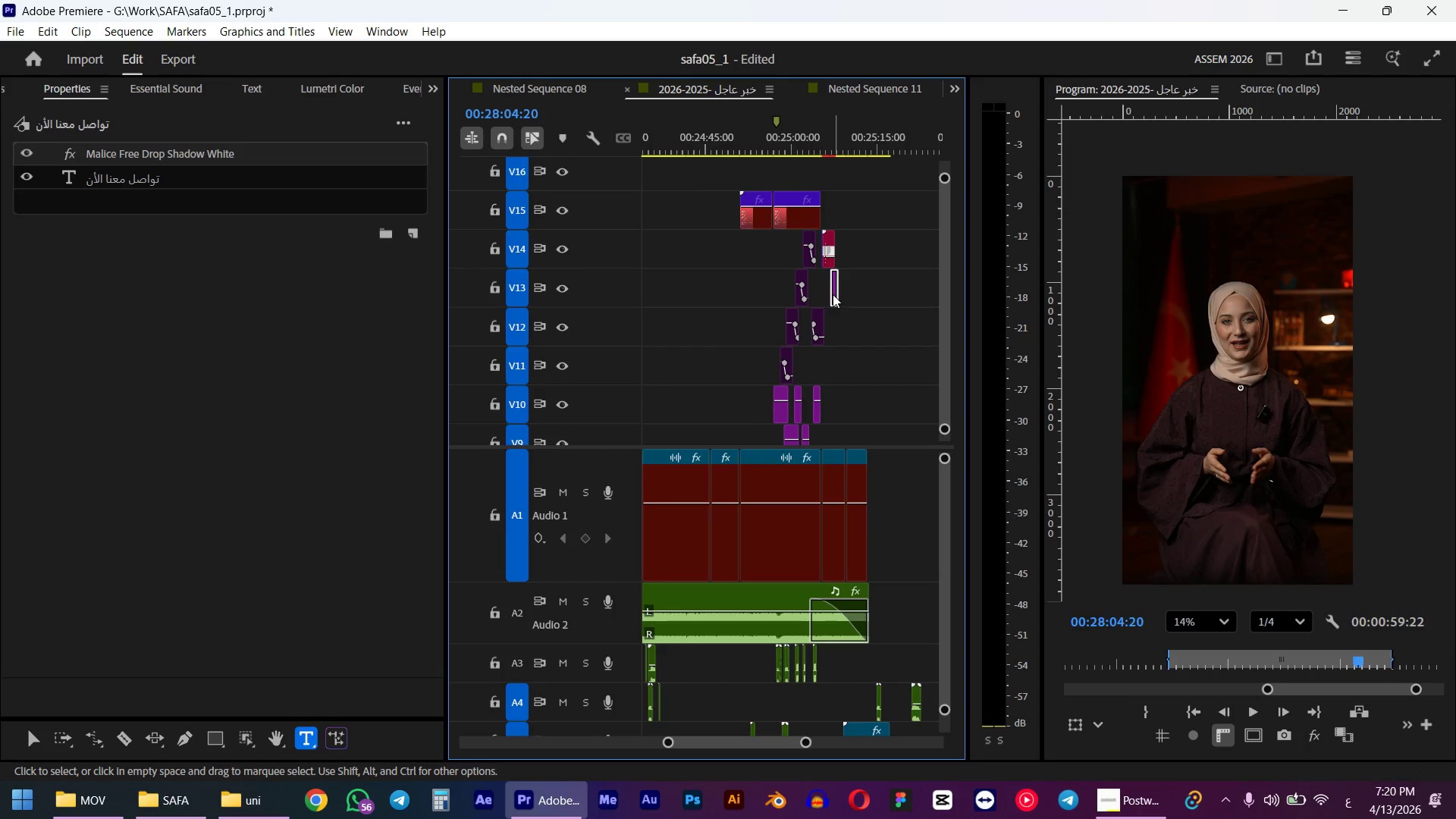 
key(Control+C)
 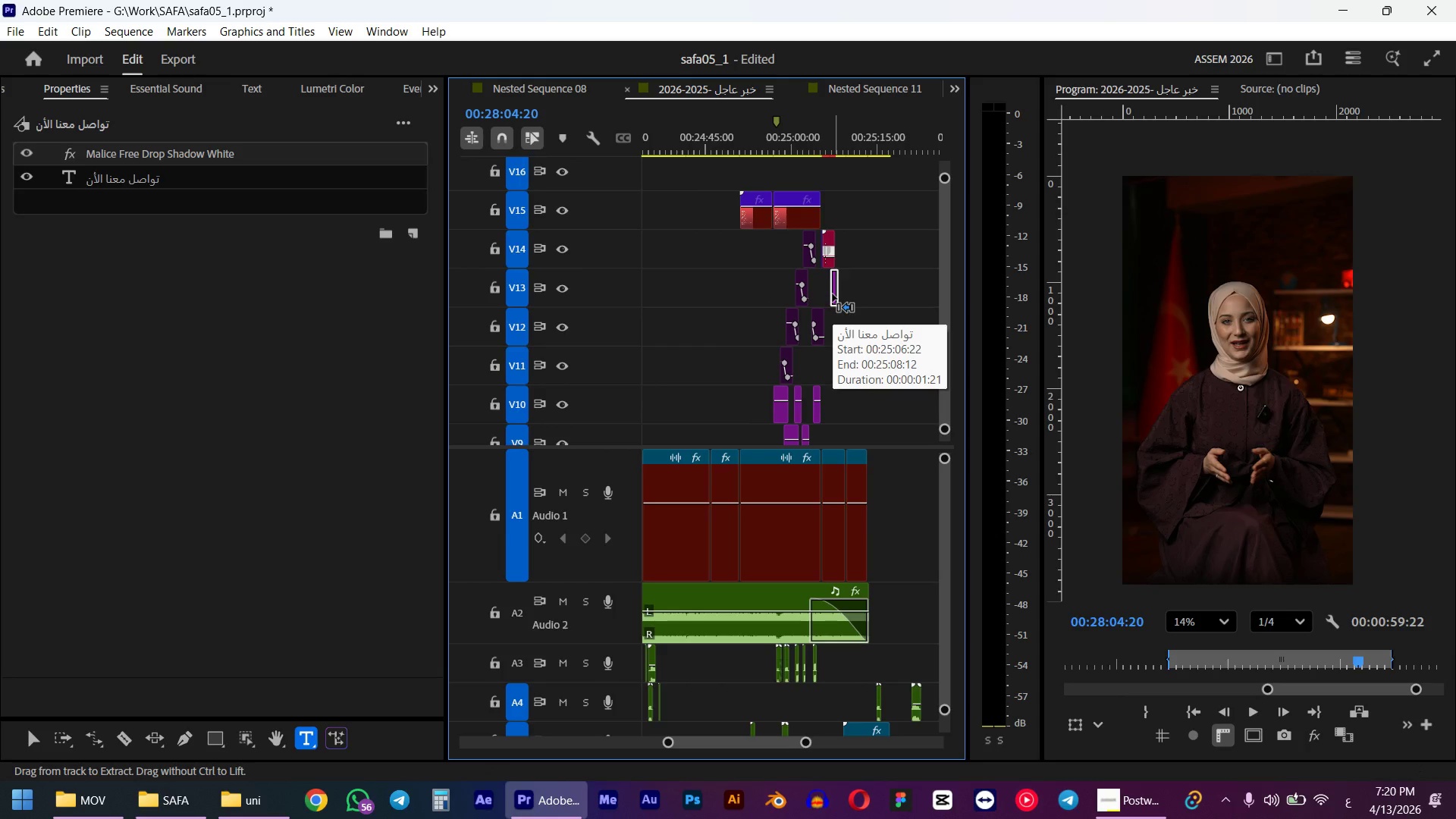 
key(Control+V)
 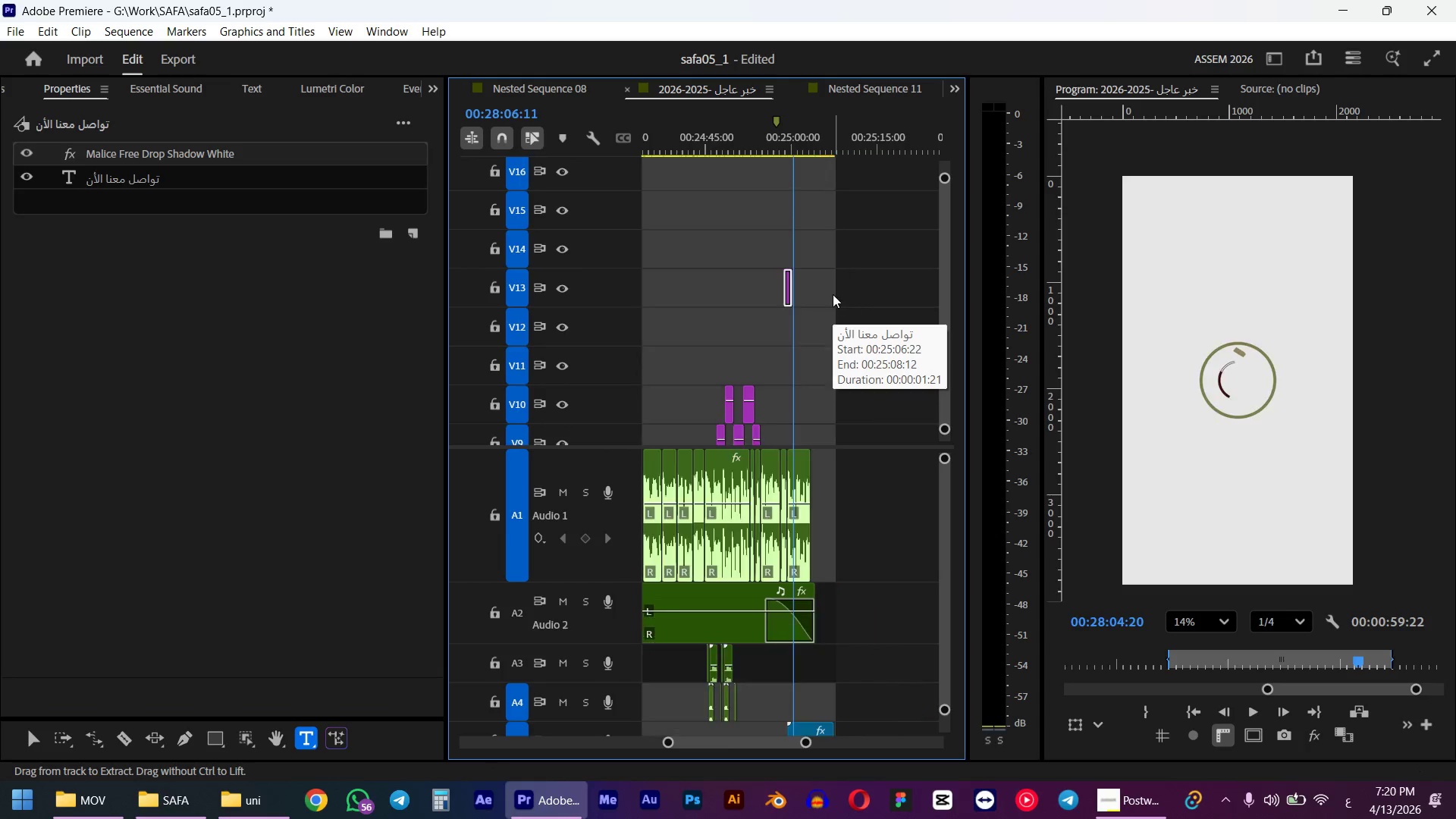 
hold_key(key=AltLeft, duration=0.94)
scroll: coordinate [780, 330], scroll_direction: up, amount: 12.0
 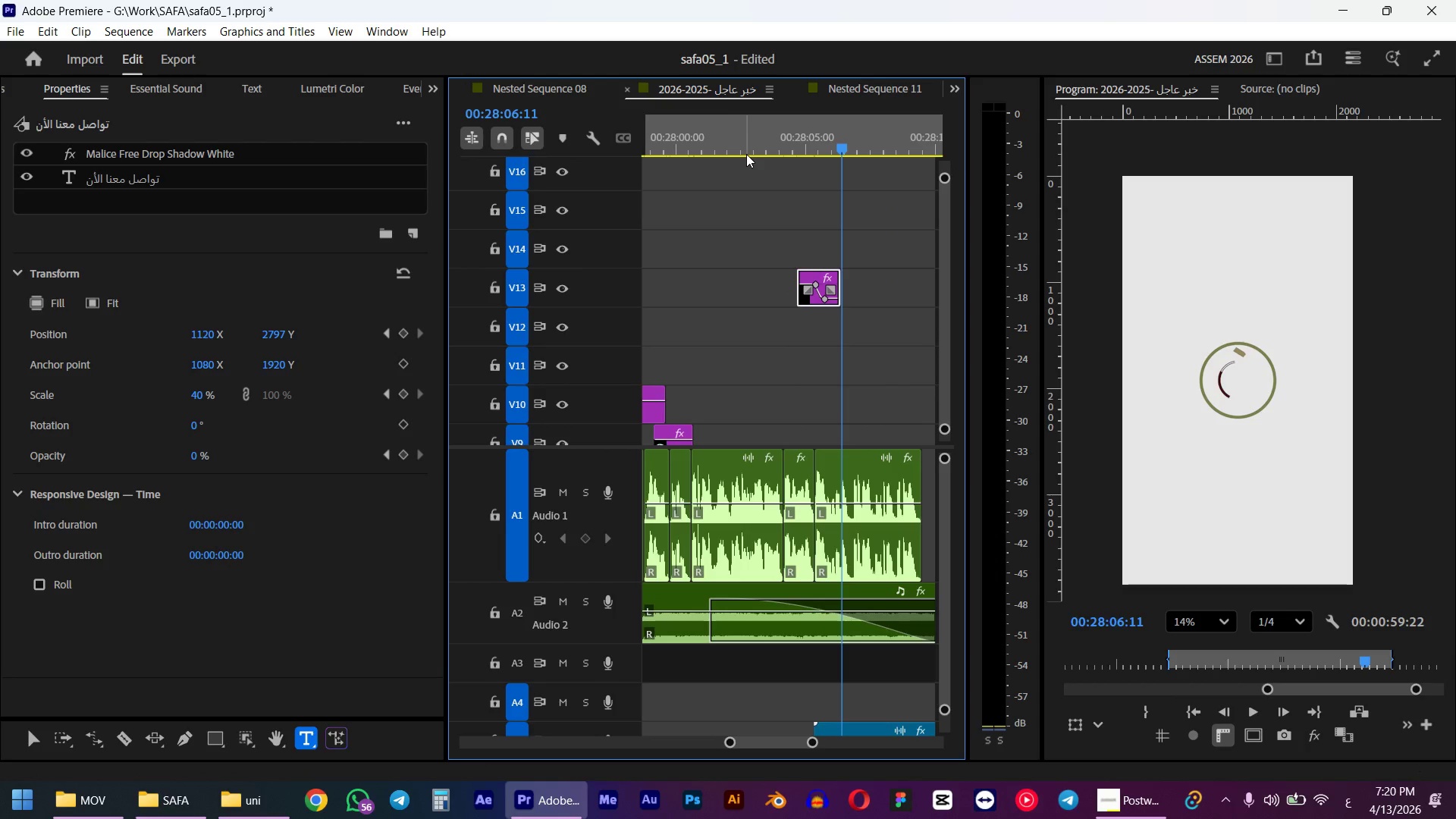 
left_click([763, 147])
 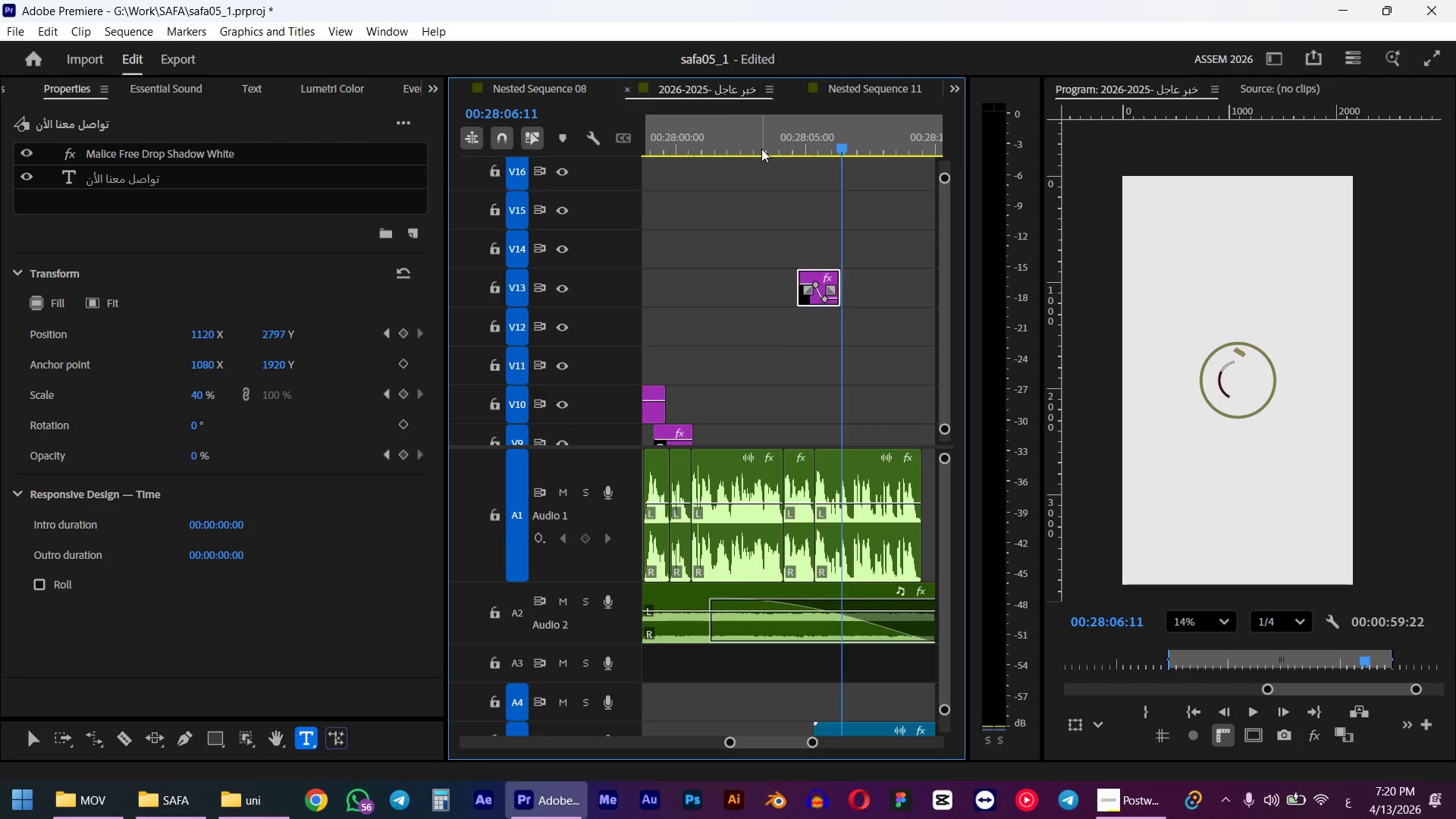 
key(Space)
 